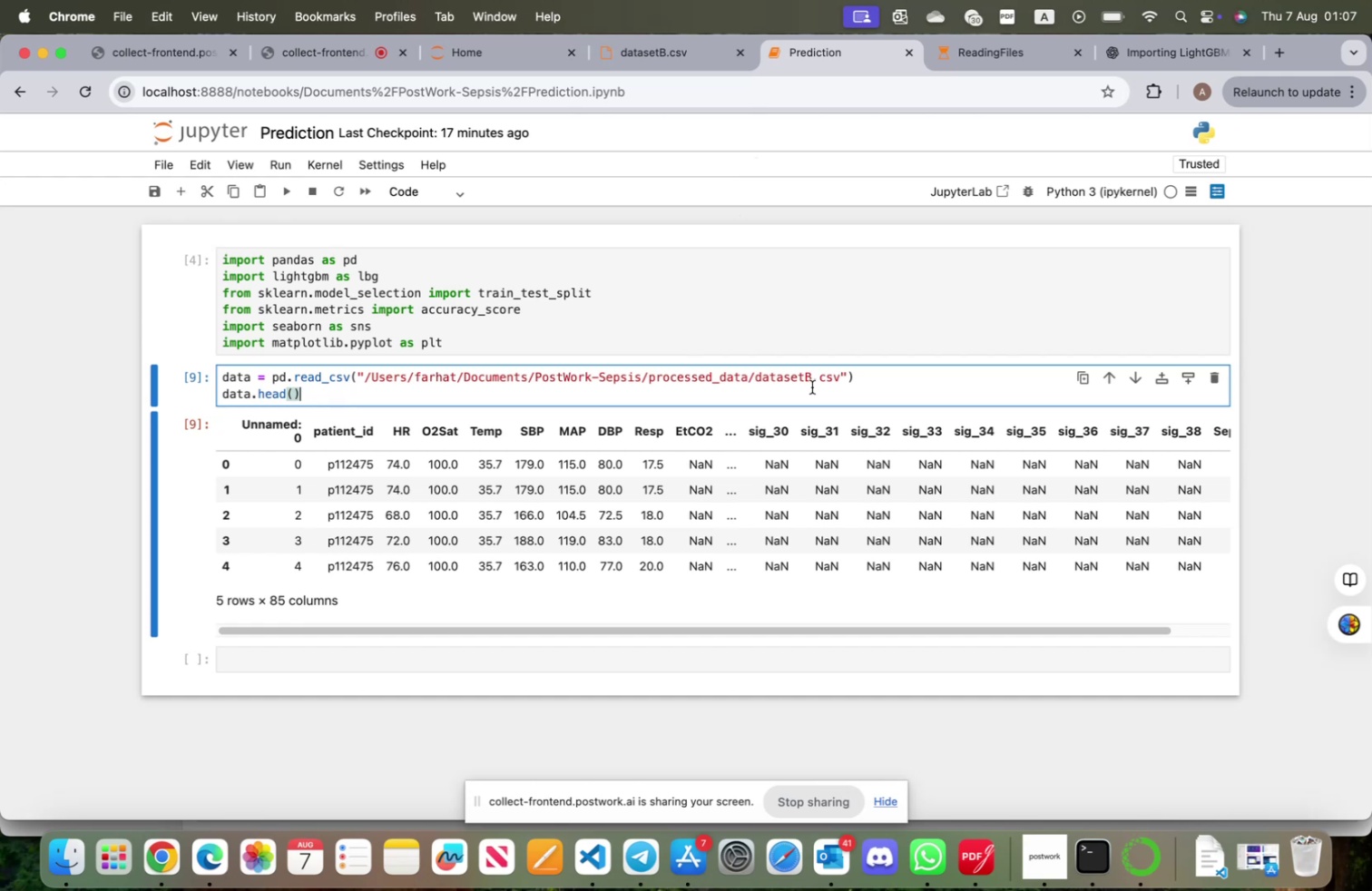 
left_click([885, 387])
 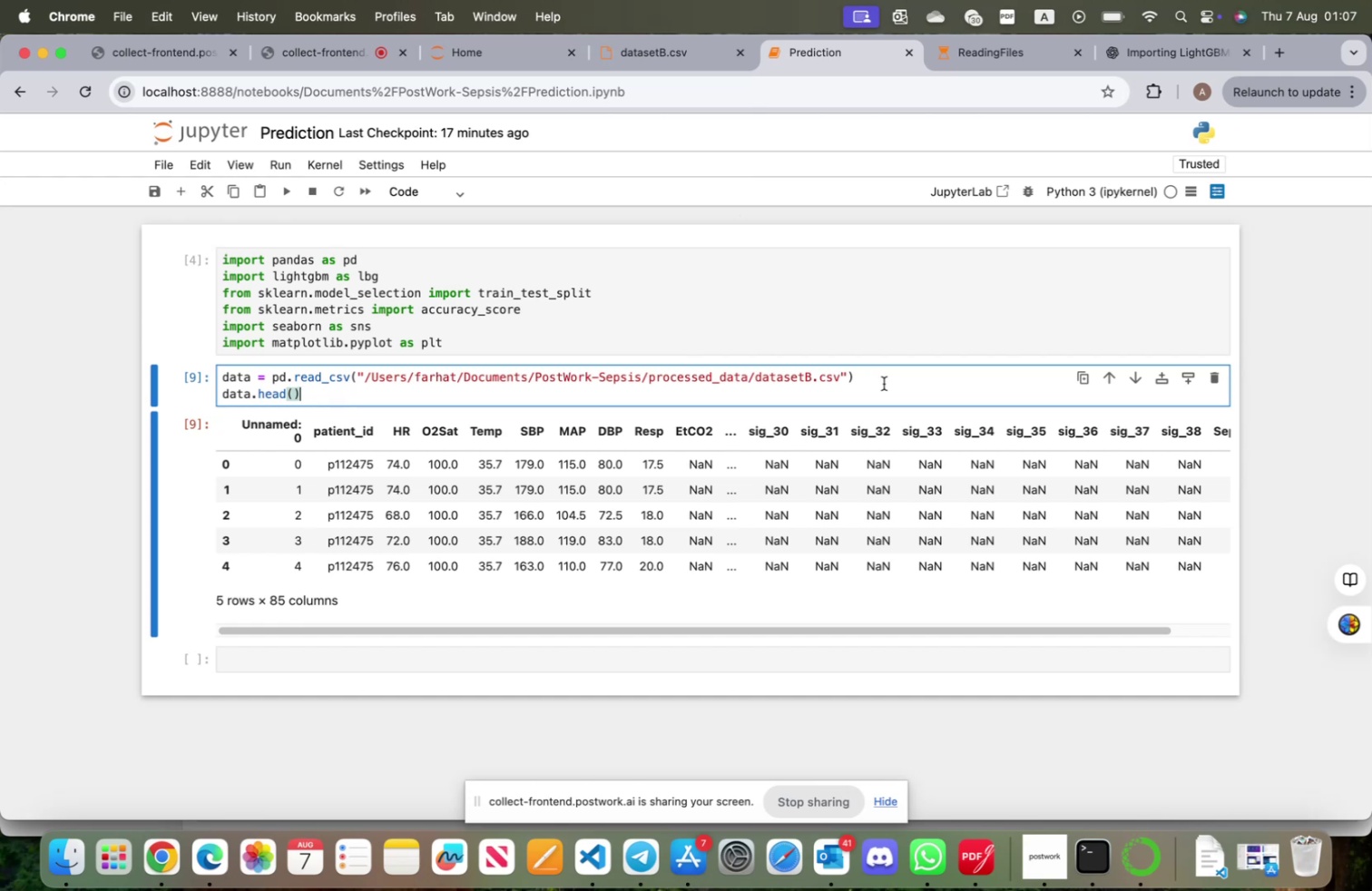 
left_click([884, 378])
 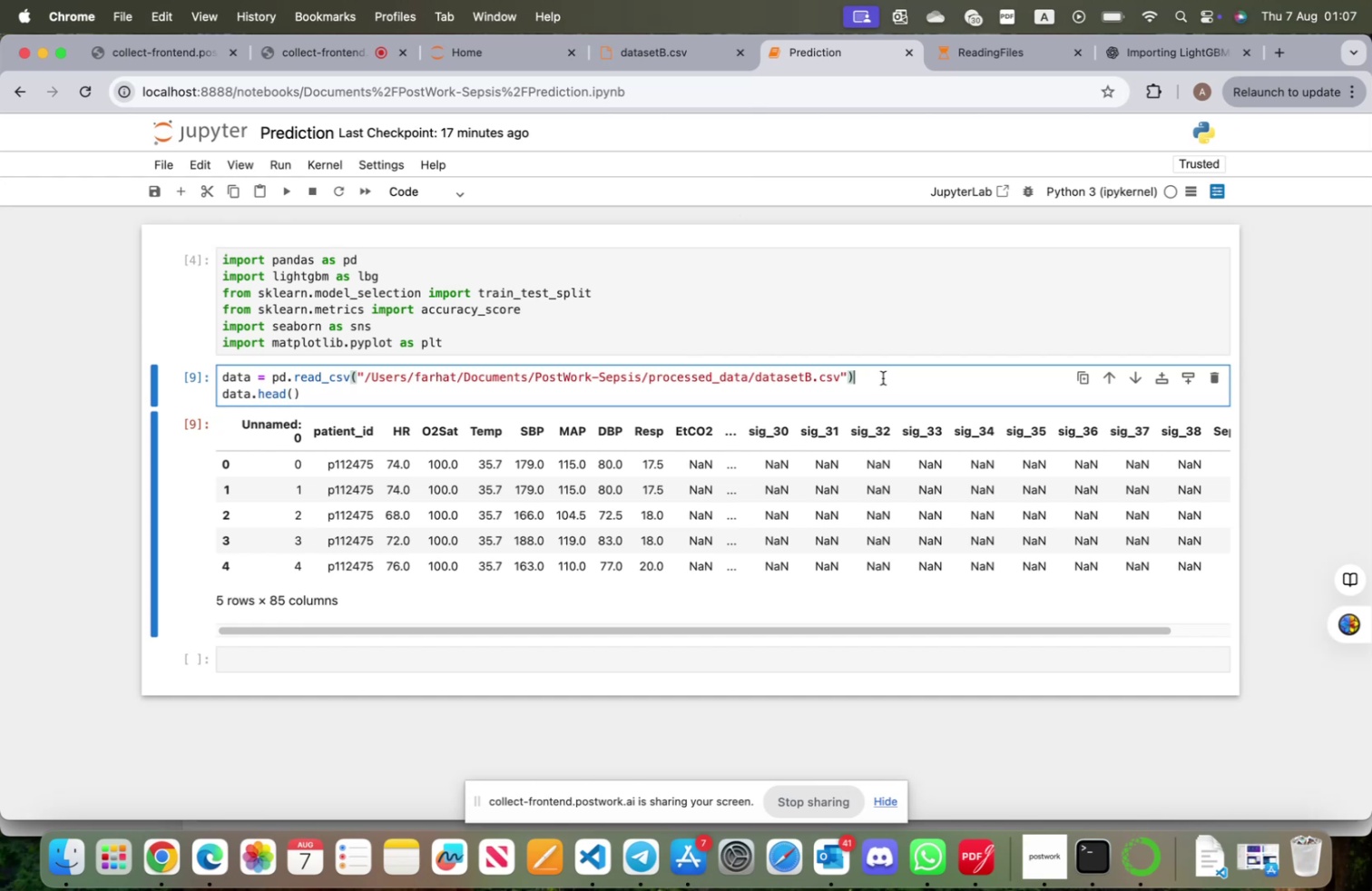 
key(Enter)
 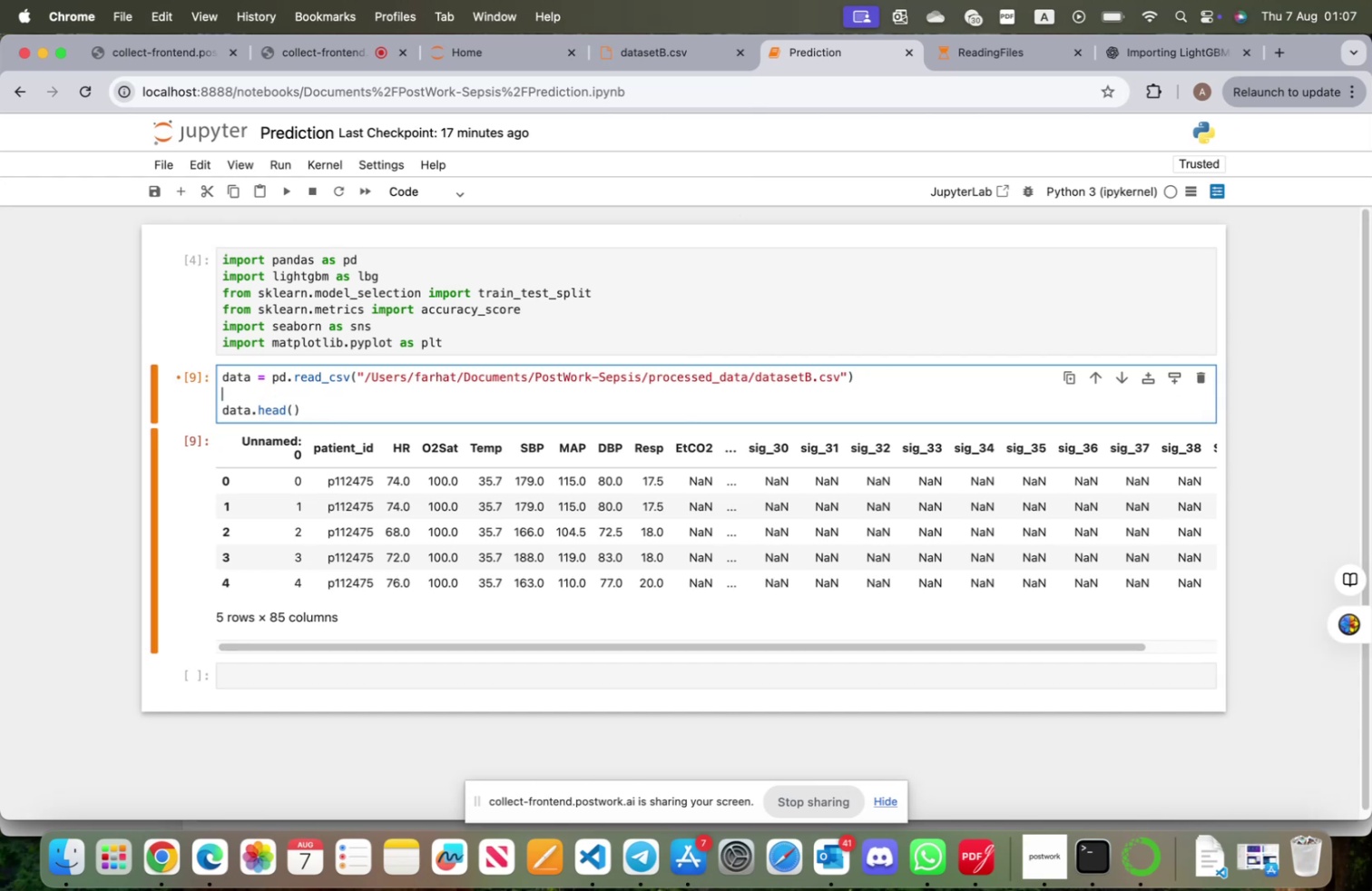 
type(data.deo)
key(Backspace)
key(Backspace)
type(rop()
 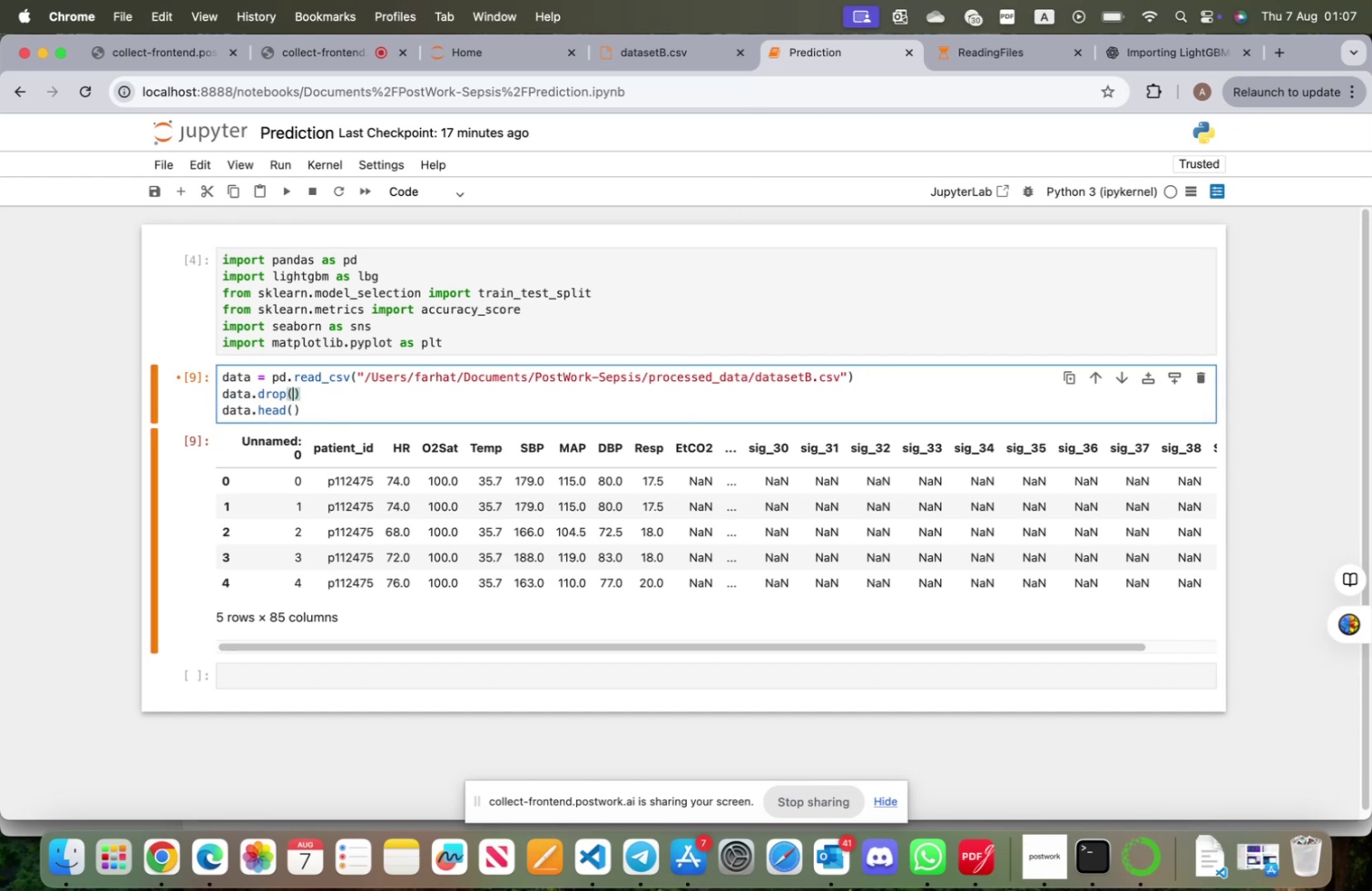 
left_click_drag(start_coordinate=[243, 438], to_coordinate=[300, 453])
 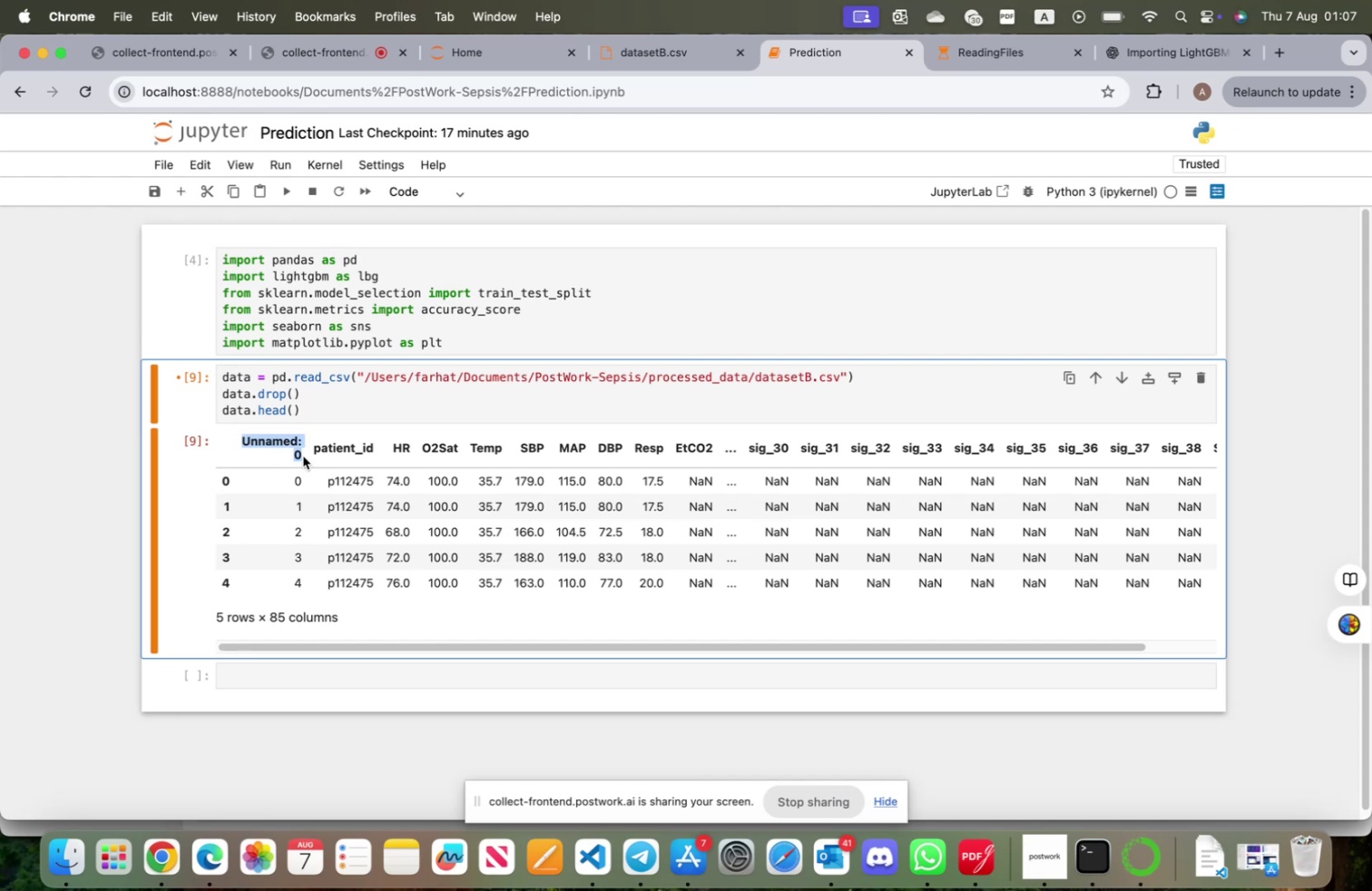 
key(Meta+CommandLeft)
 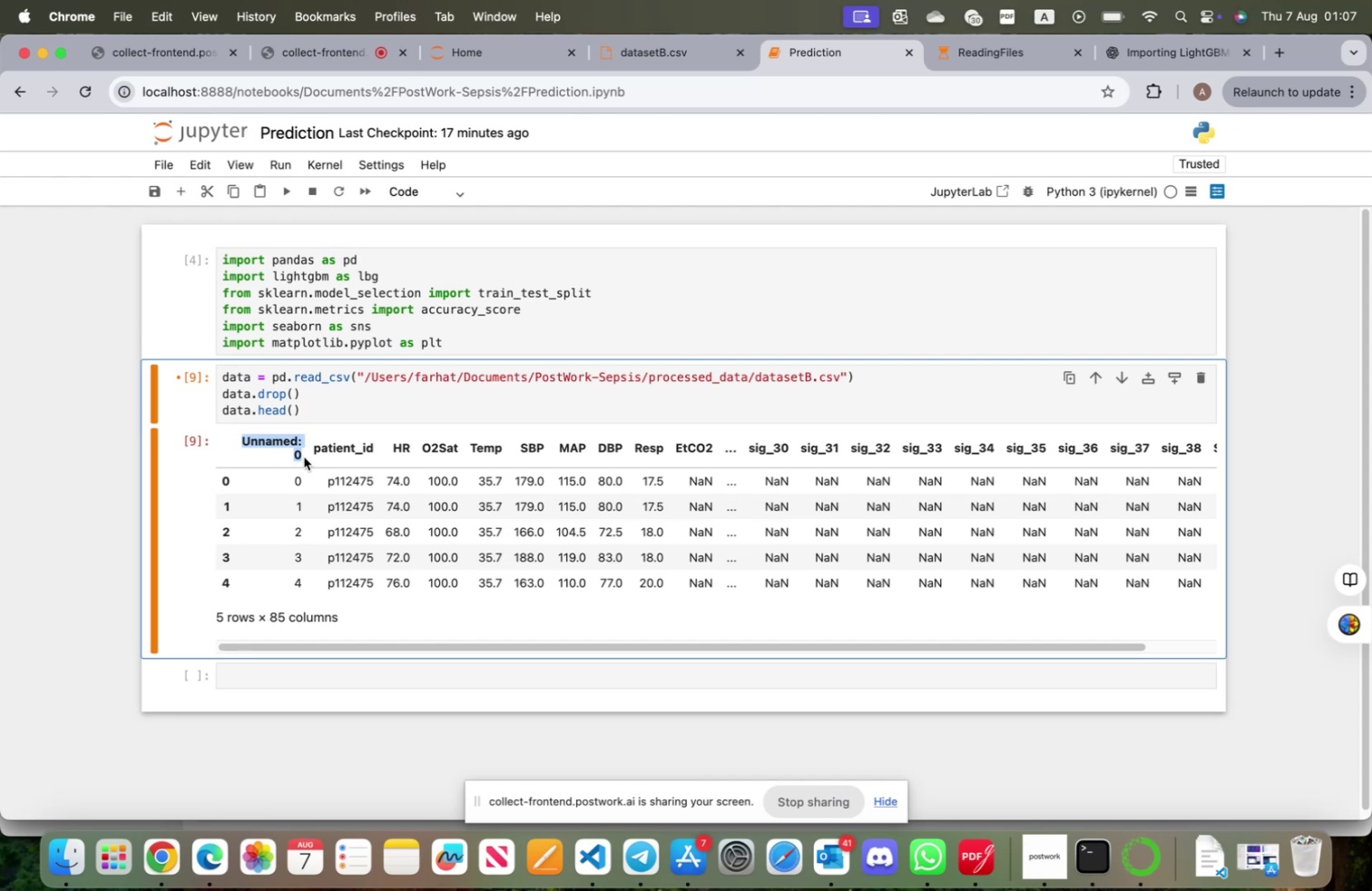 
key(Meta+C)
 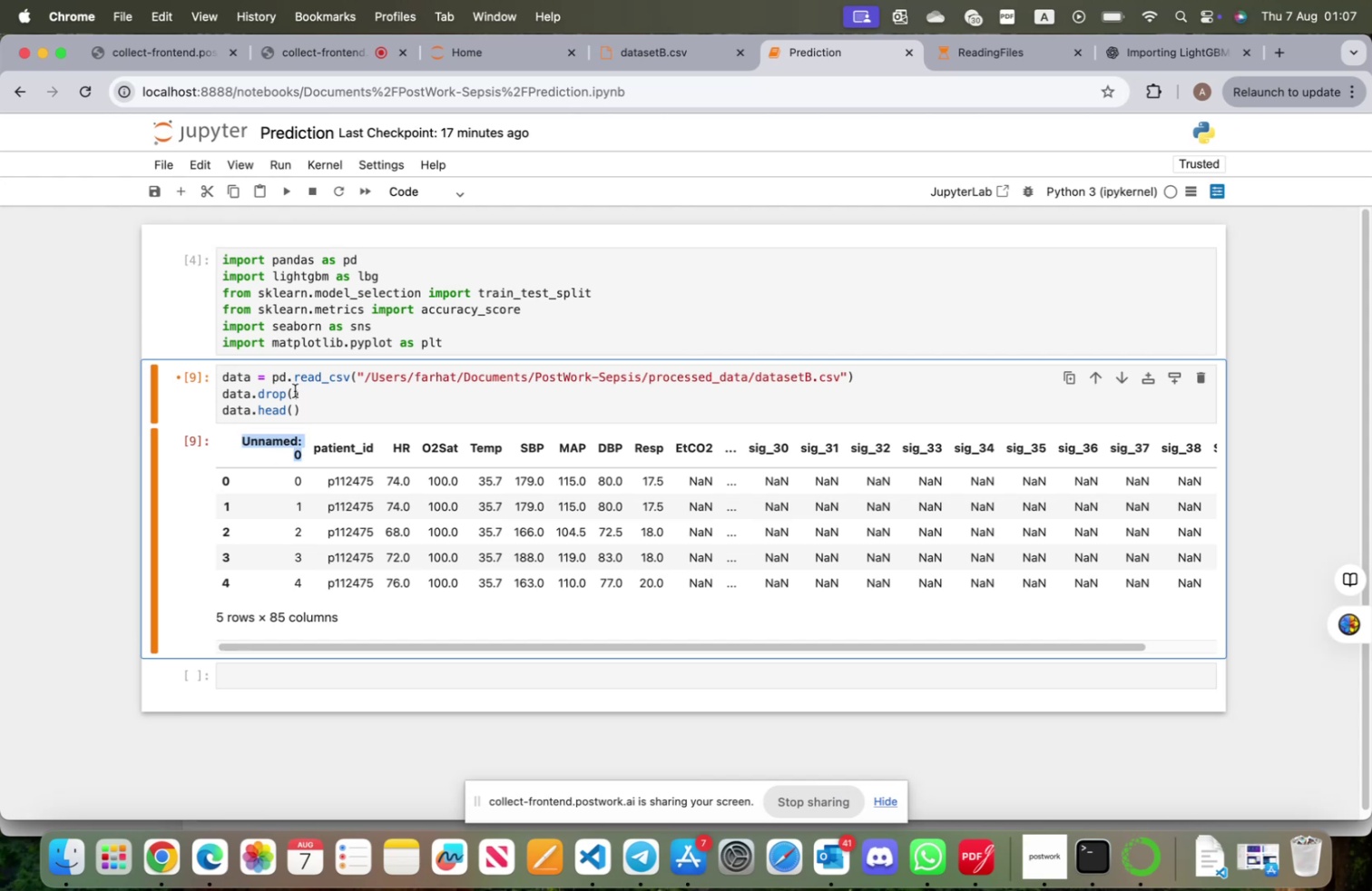 
left_click([295, 390])
 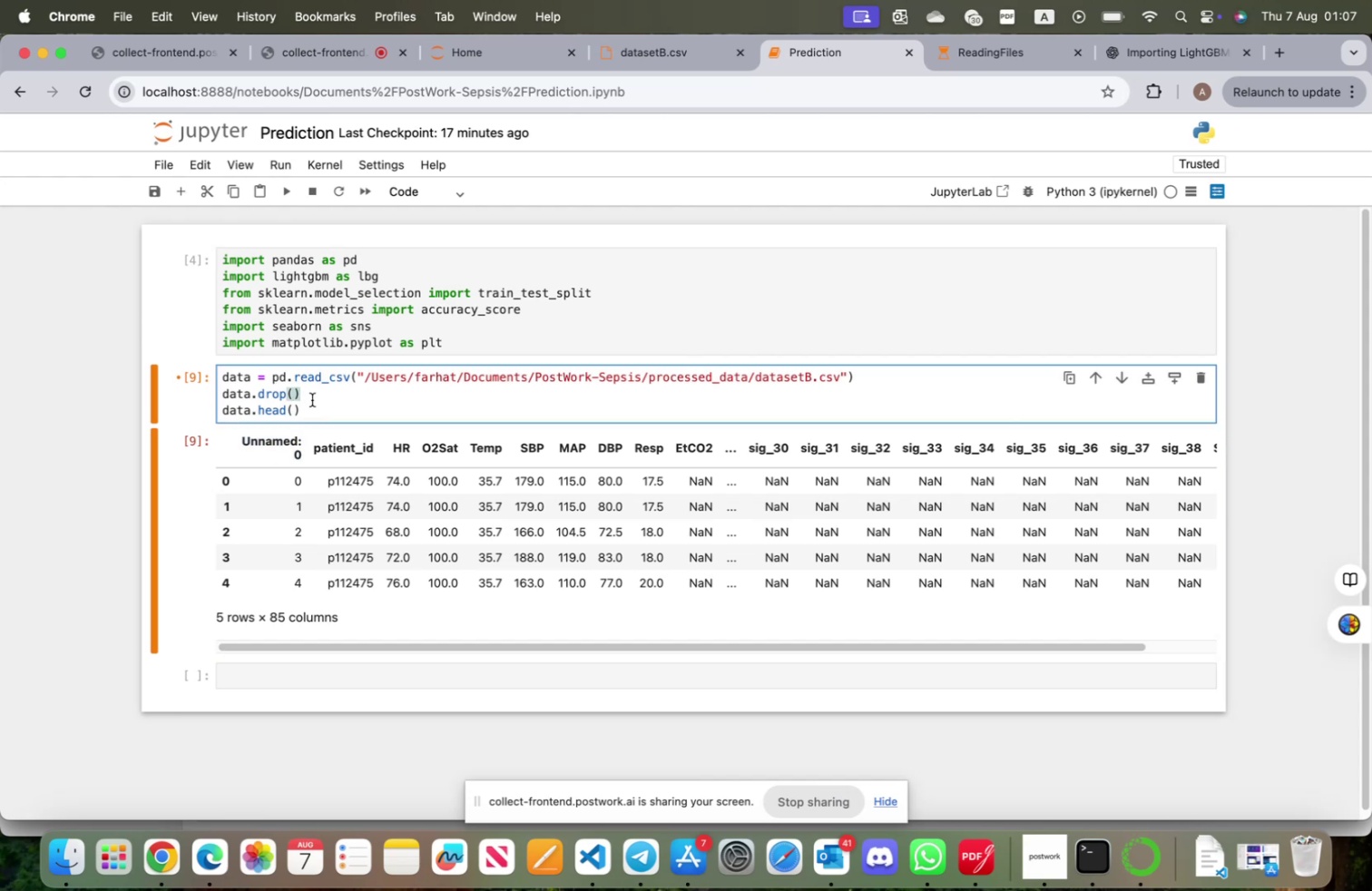 
key(Quote)
 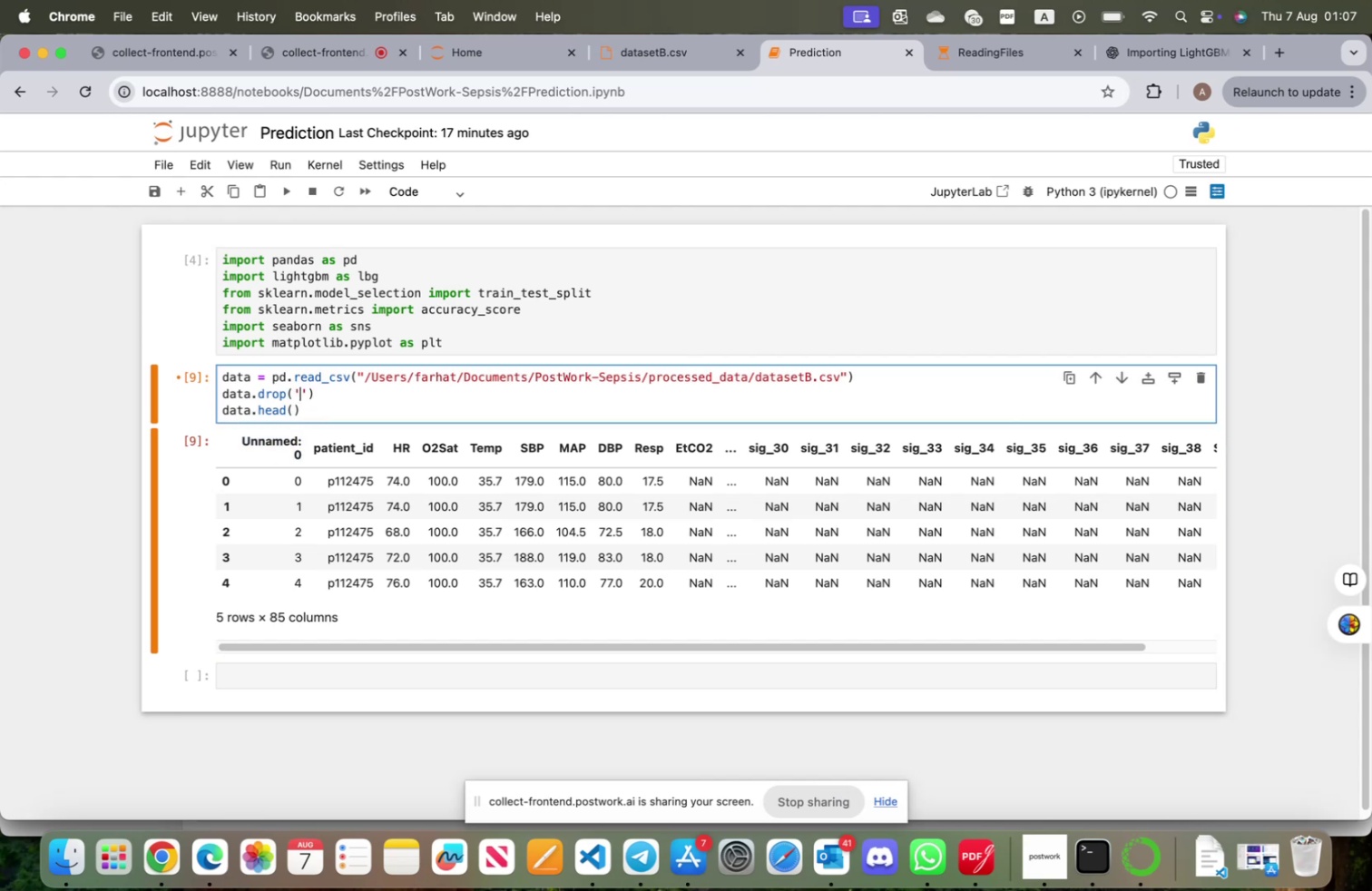 
key(Meta+V)
 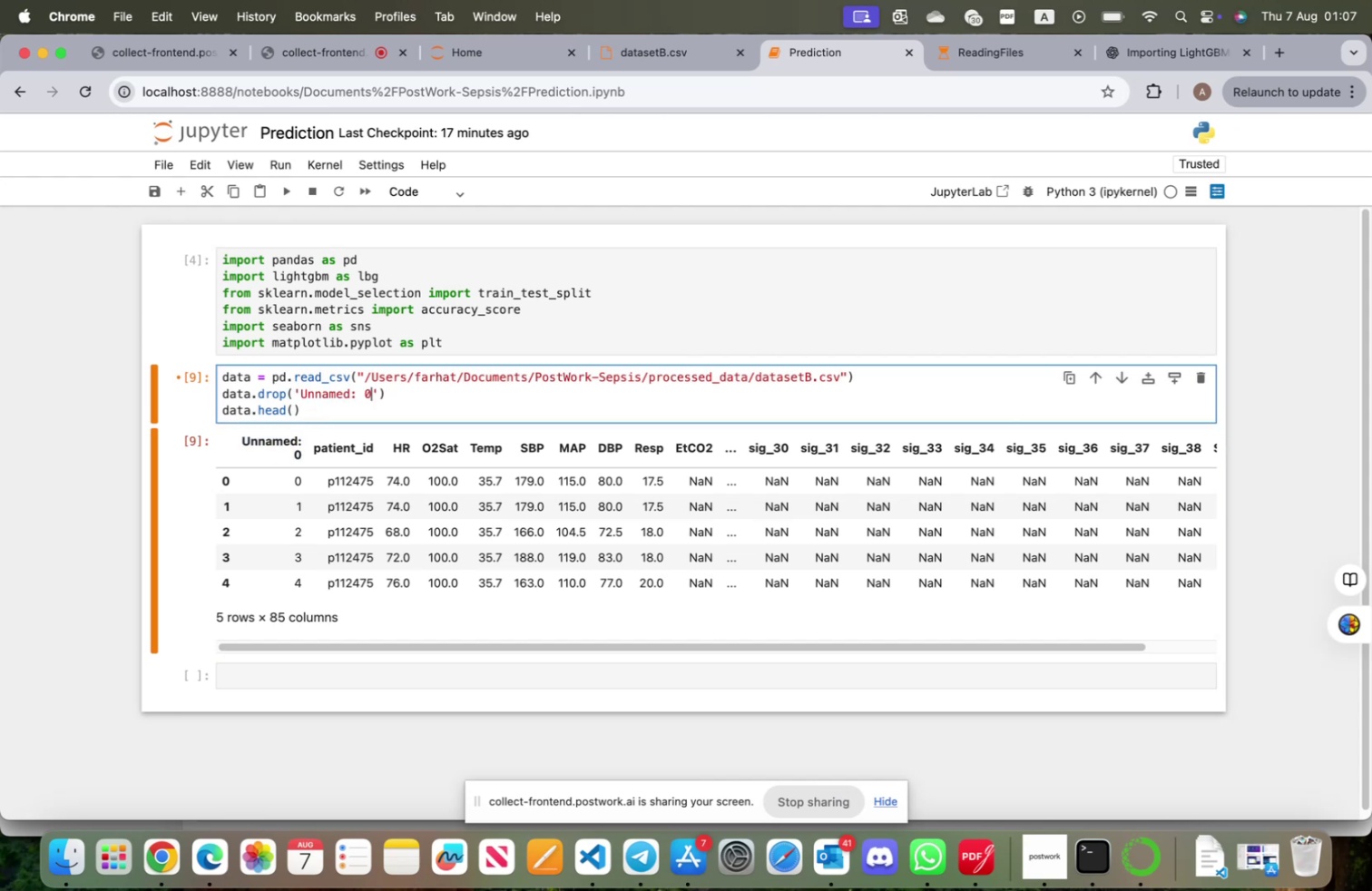 
key(ArrowRight)
 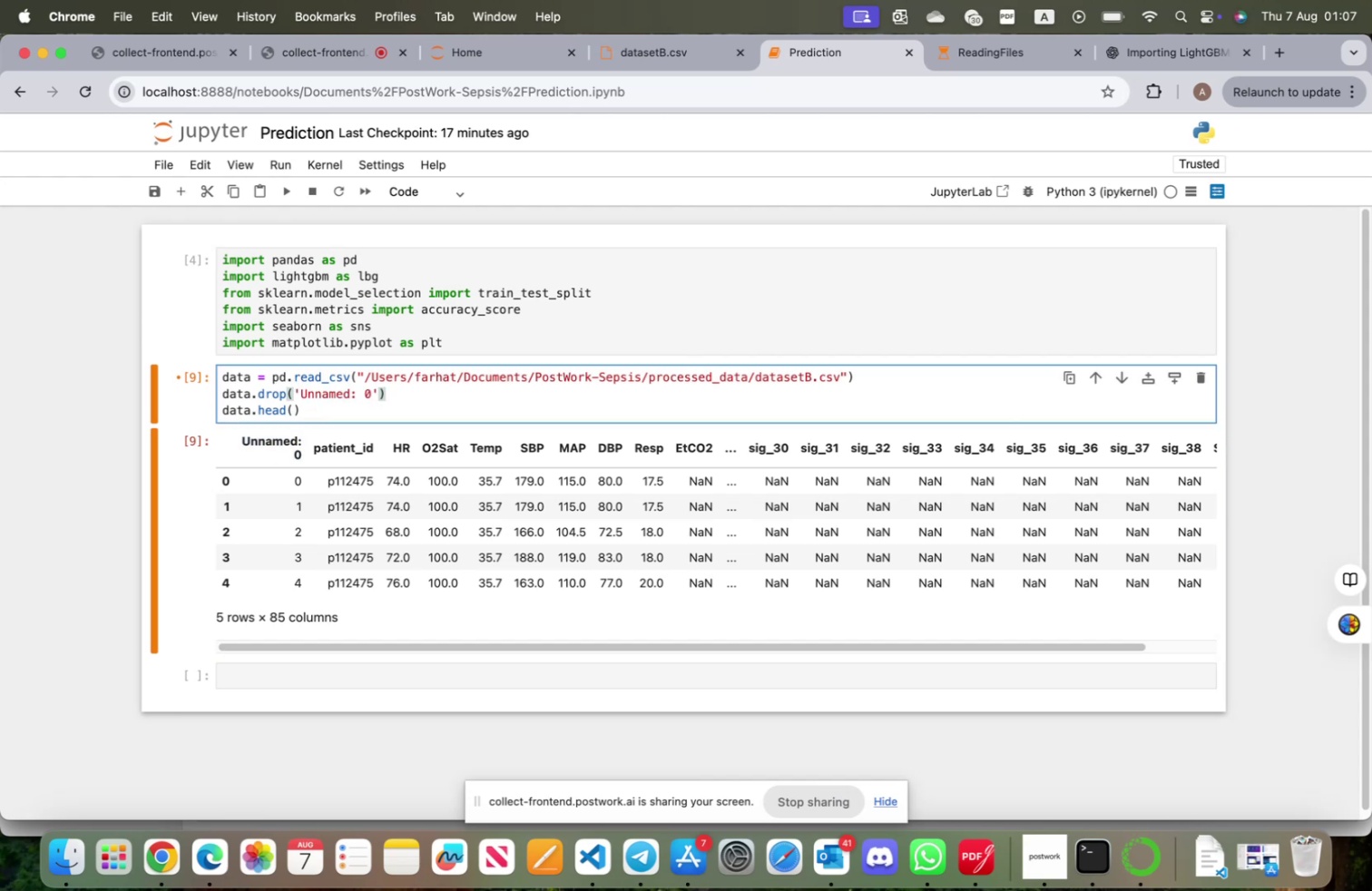 
type(, inplace=True)
 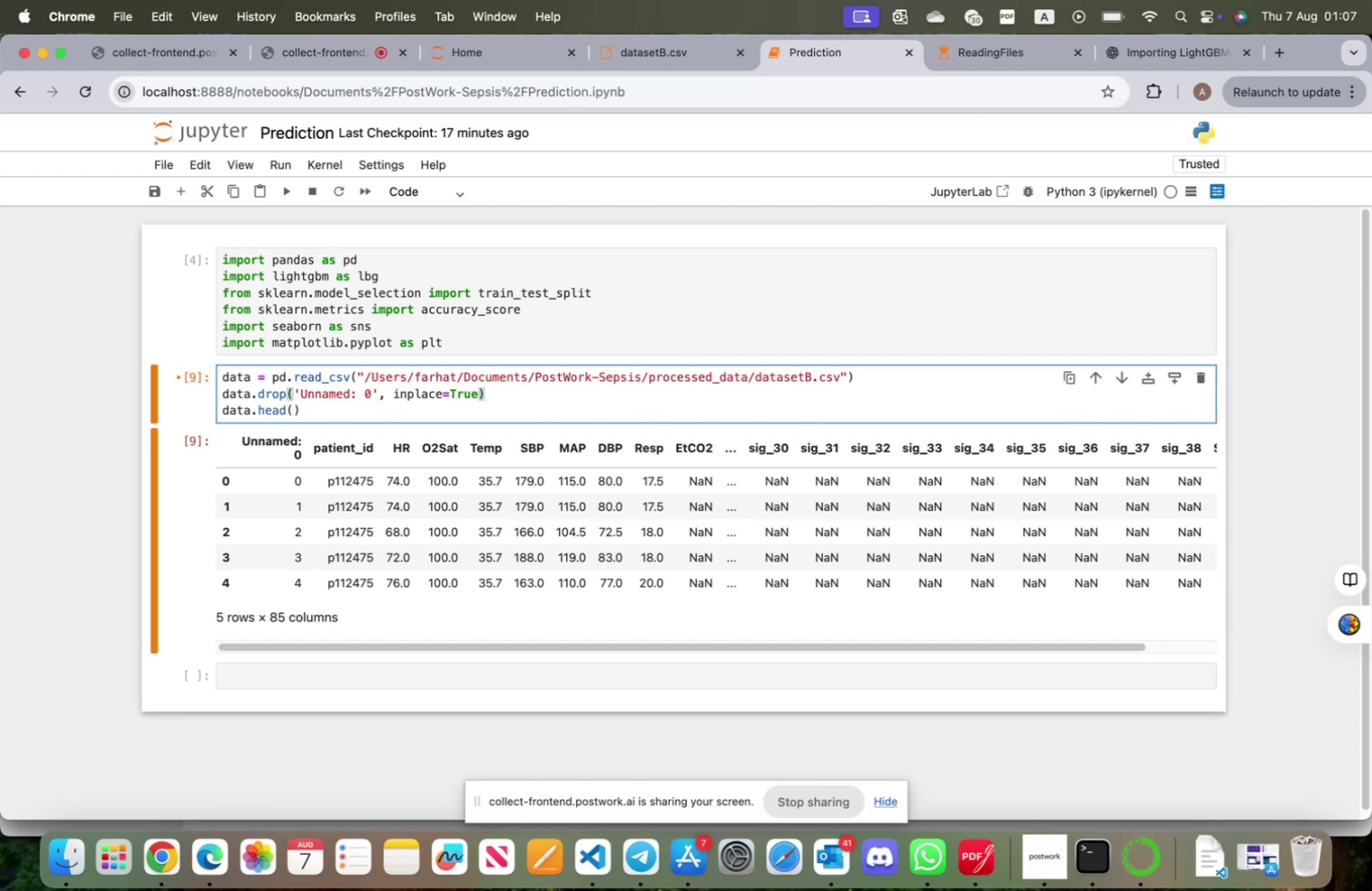 
key(Shift+Enter)
 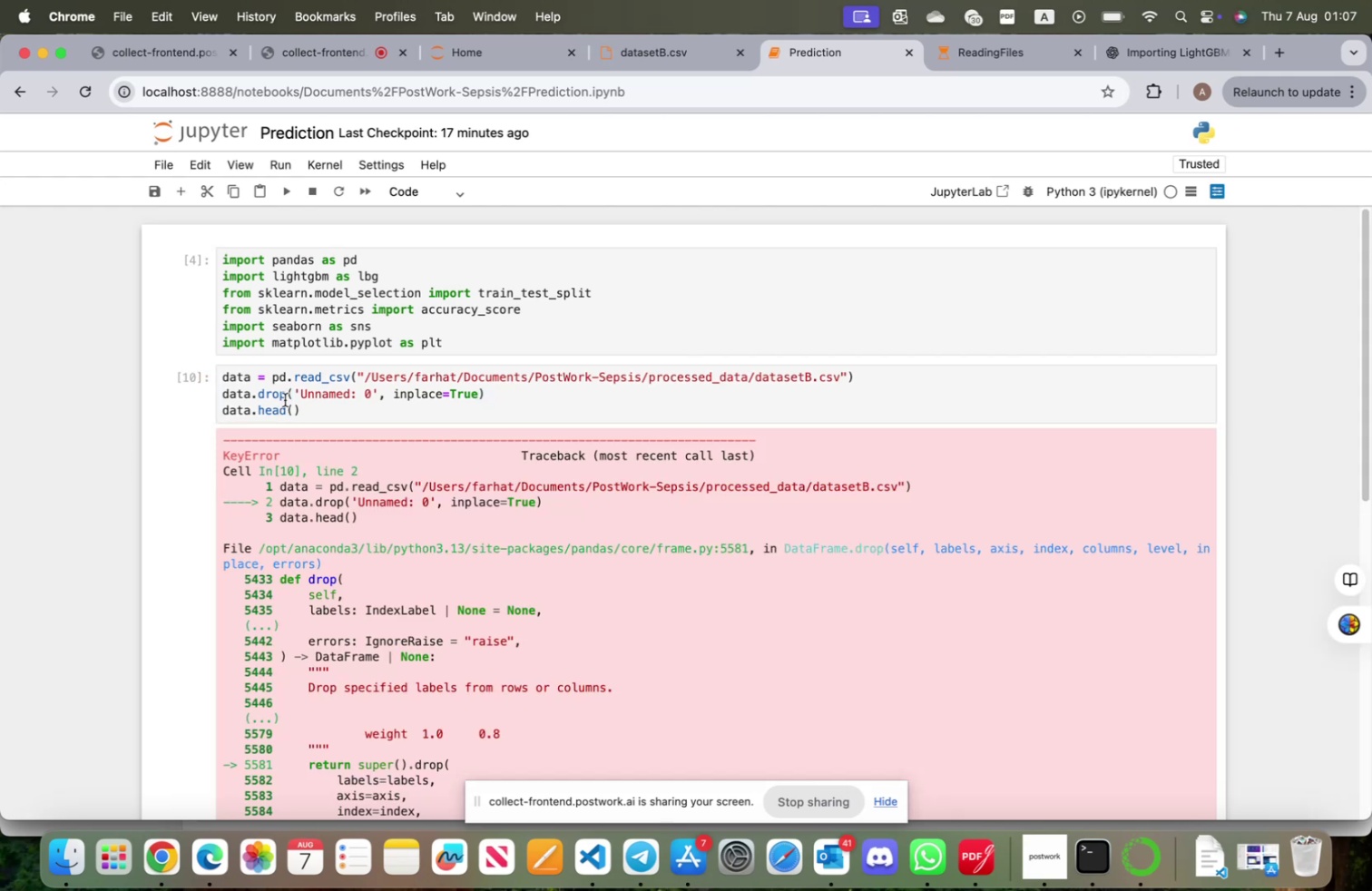 
scroll: coordinate [413, 617], scroll_direction: down, amount: 27.0
 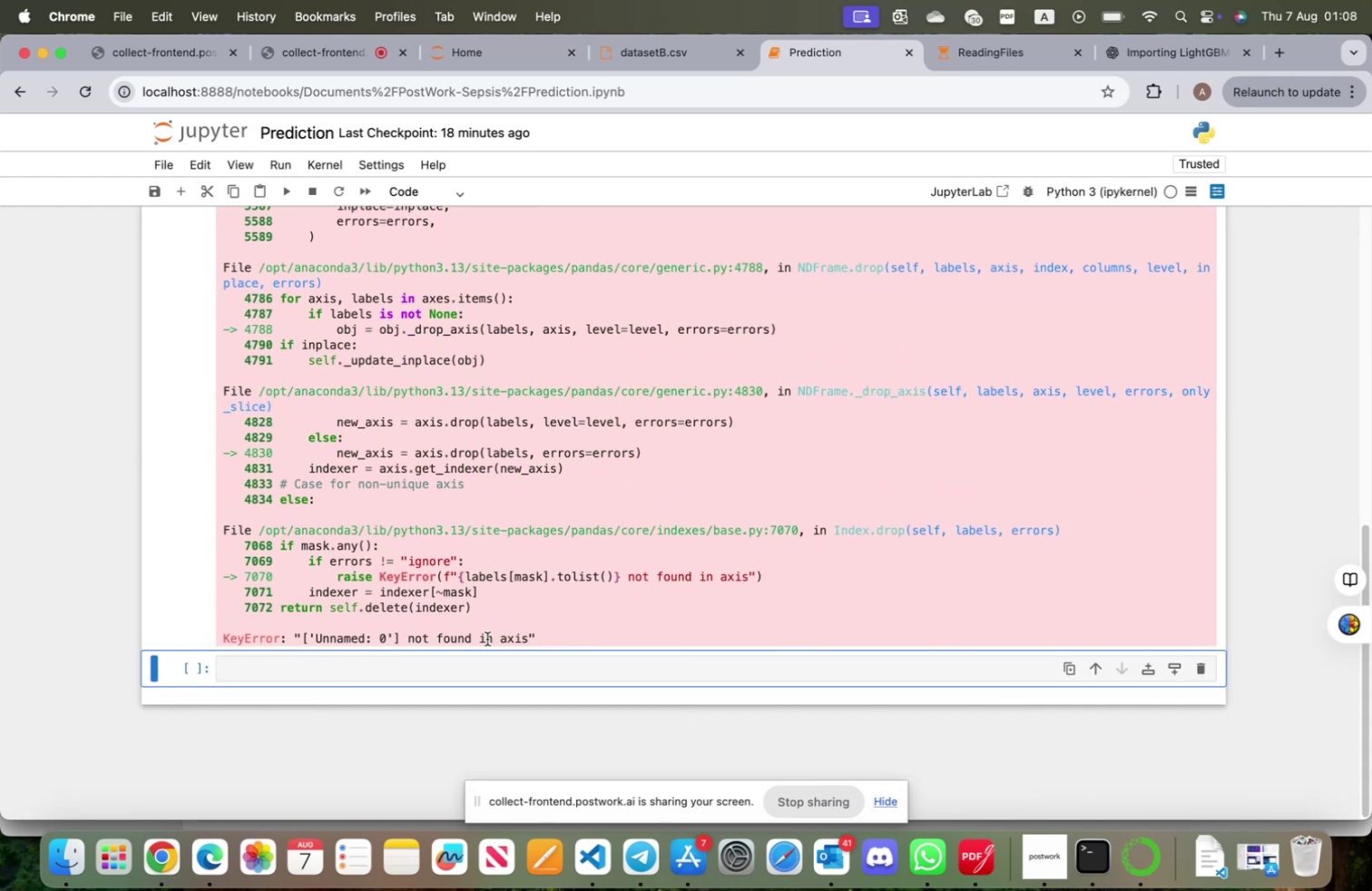 
scroll: coordinate [517, 645], scroll_direction: up, amount: 25.0
 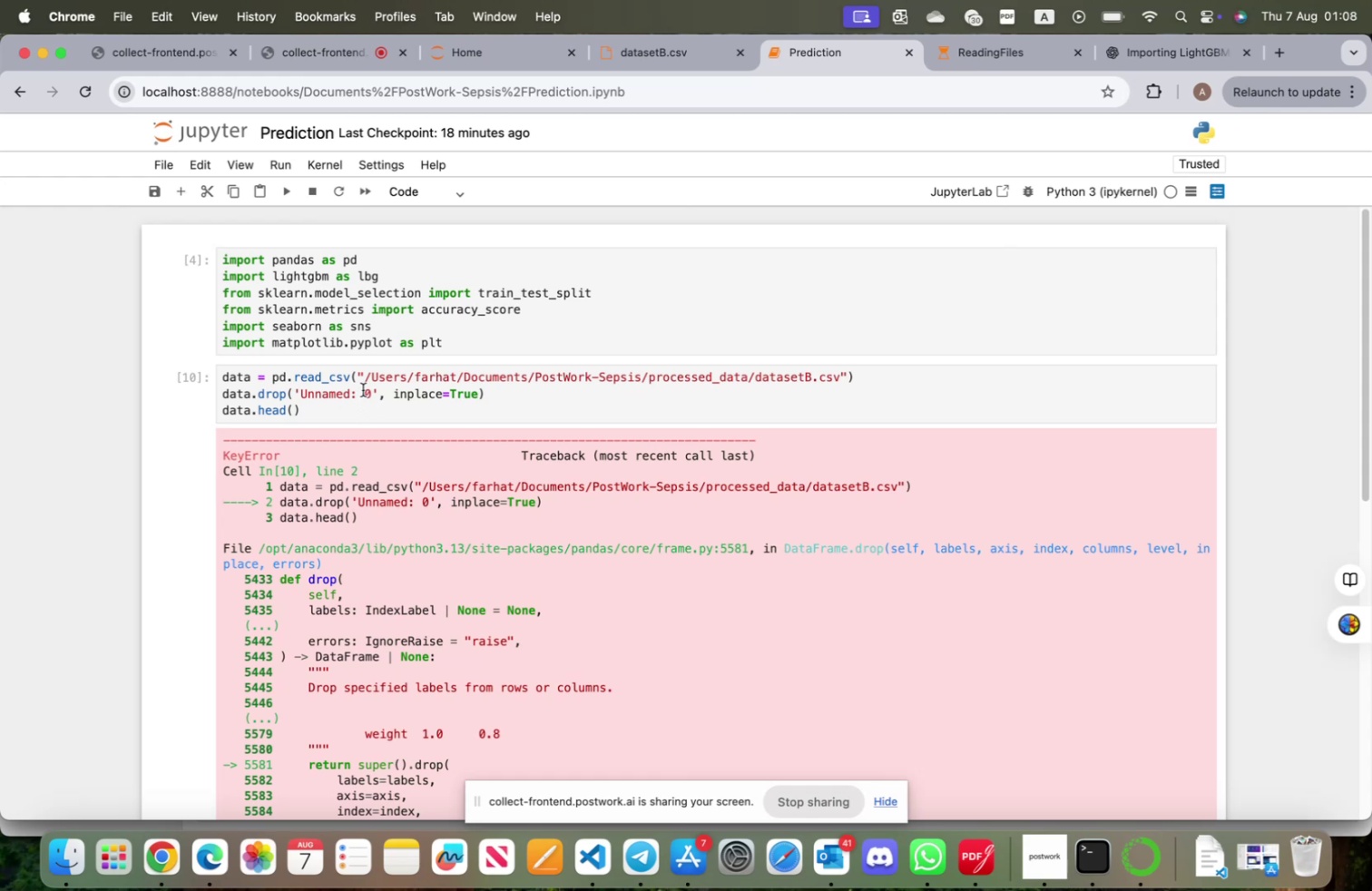 
key(Backspace)
 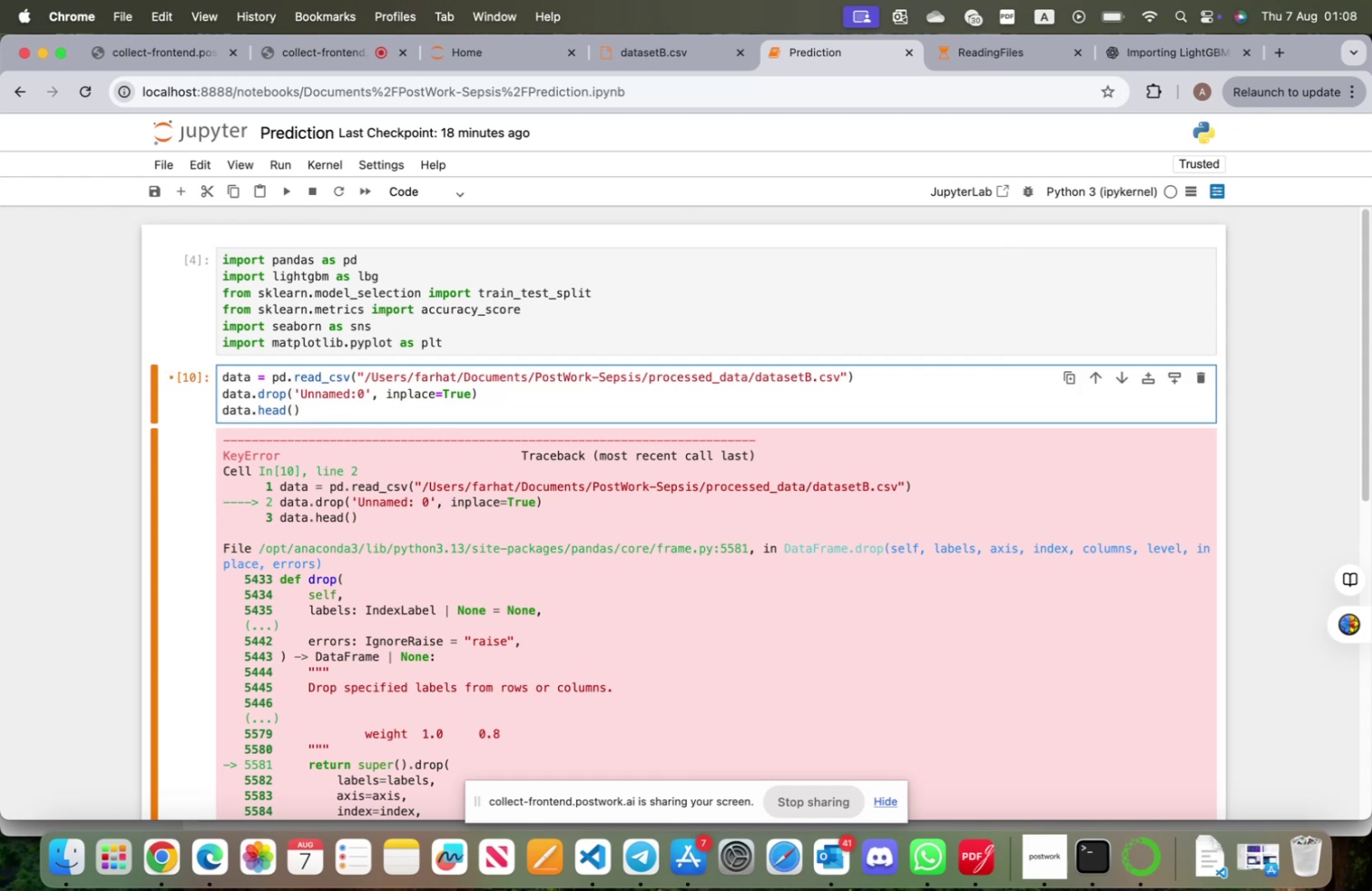 
key(Shift+ShiftRight)
 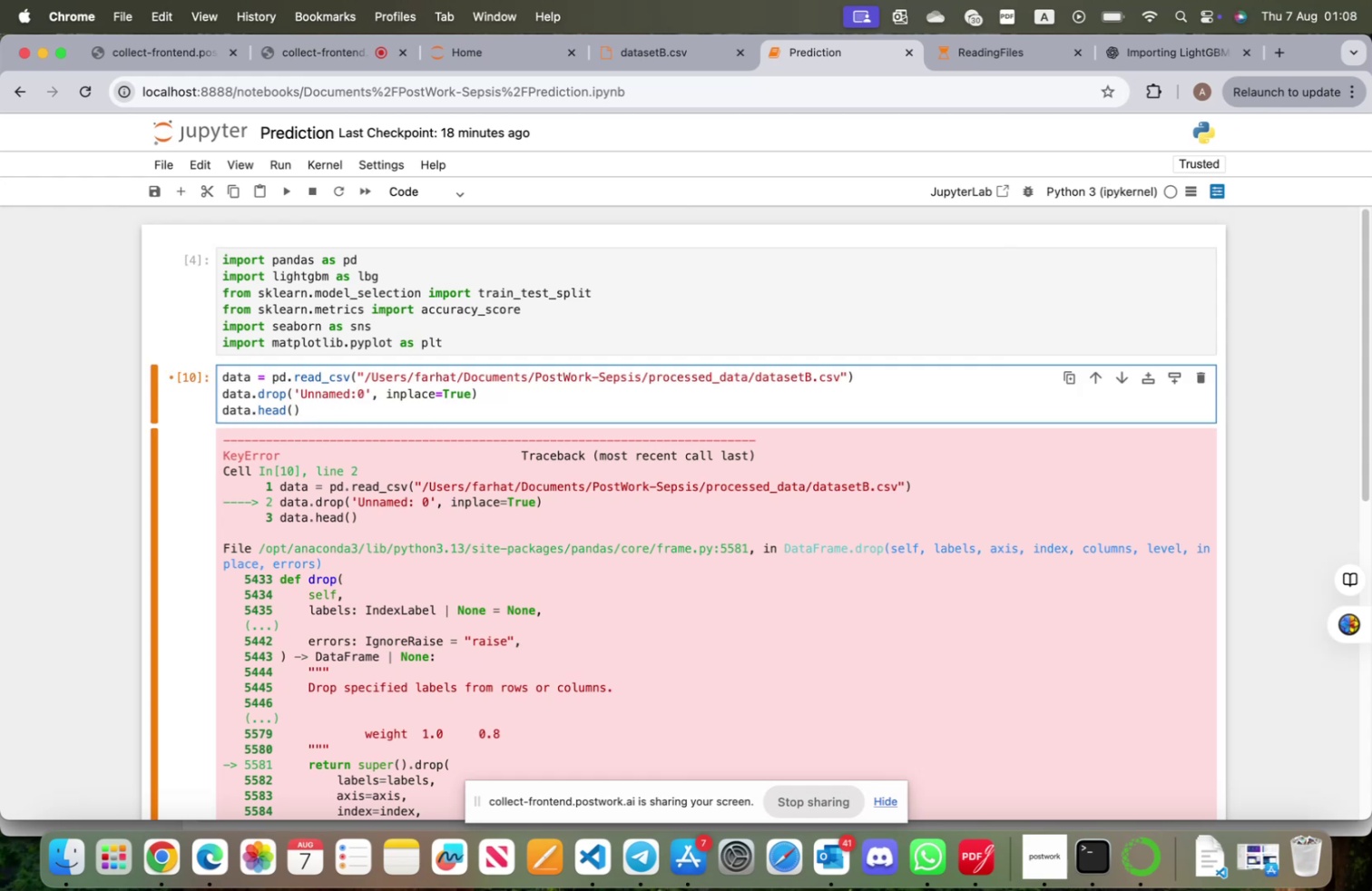 
key(Shift+Enter)
 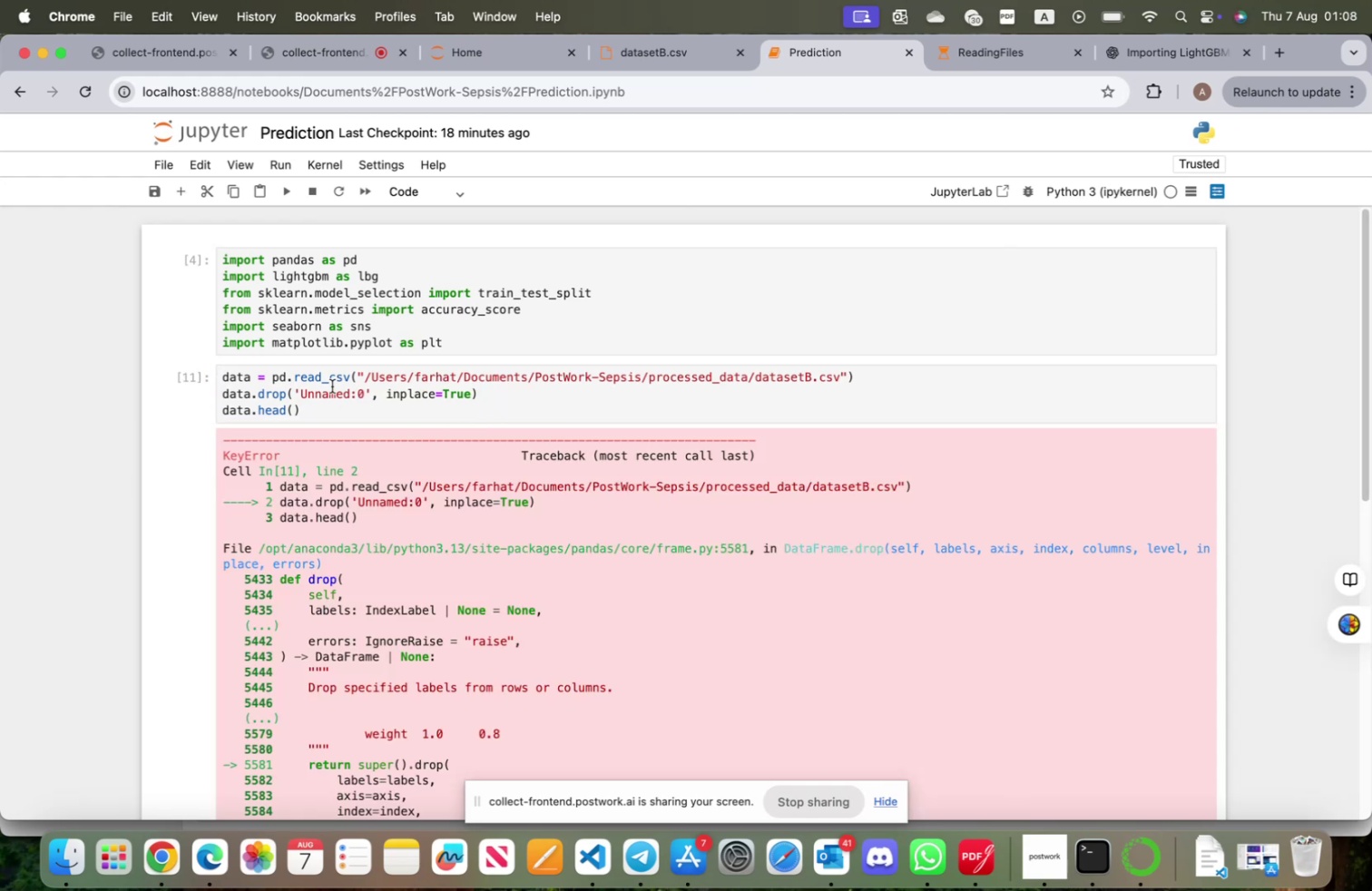 
left_click_drag(start_coordinate=[287, 388], to_coordinate=[479, 400])
 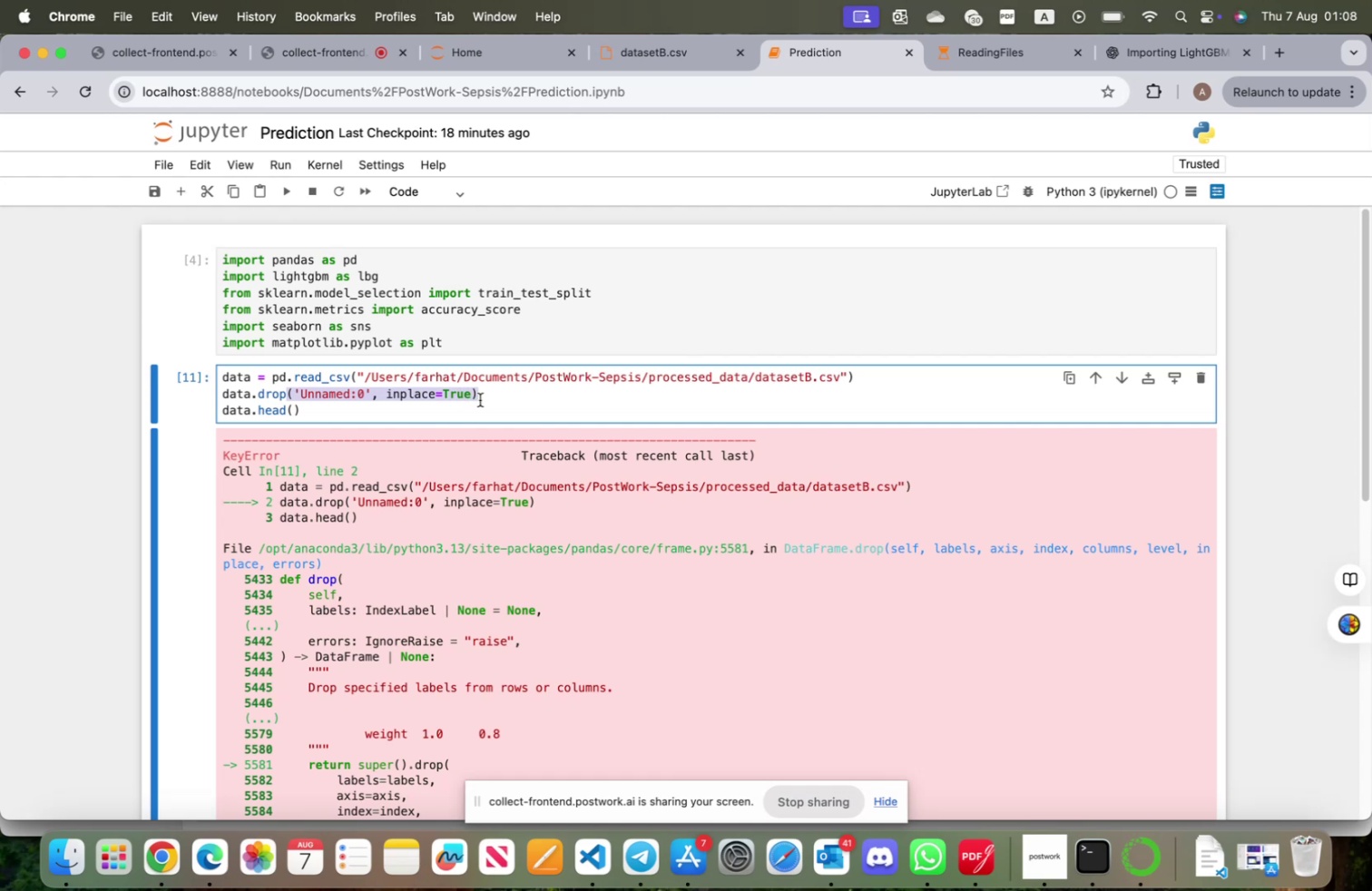 
type(df)
key(Backspace)
key(Backspace)
type((data.iloc[0)
 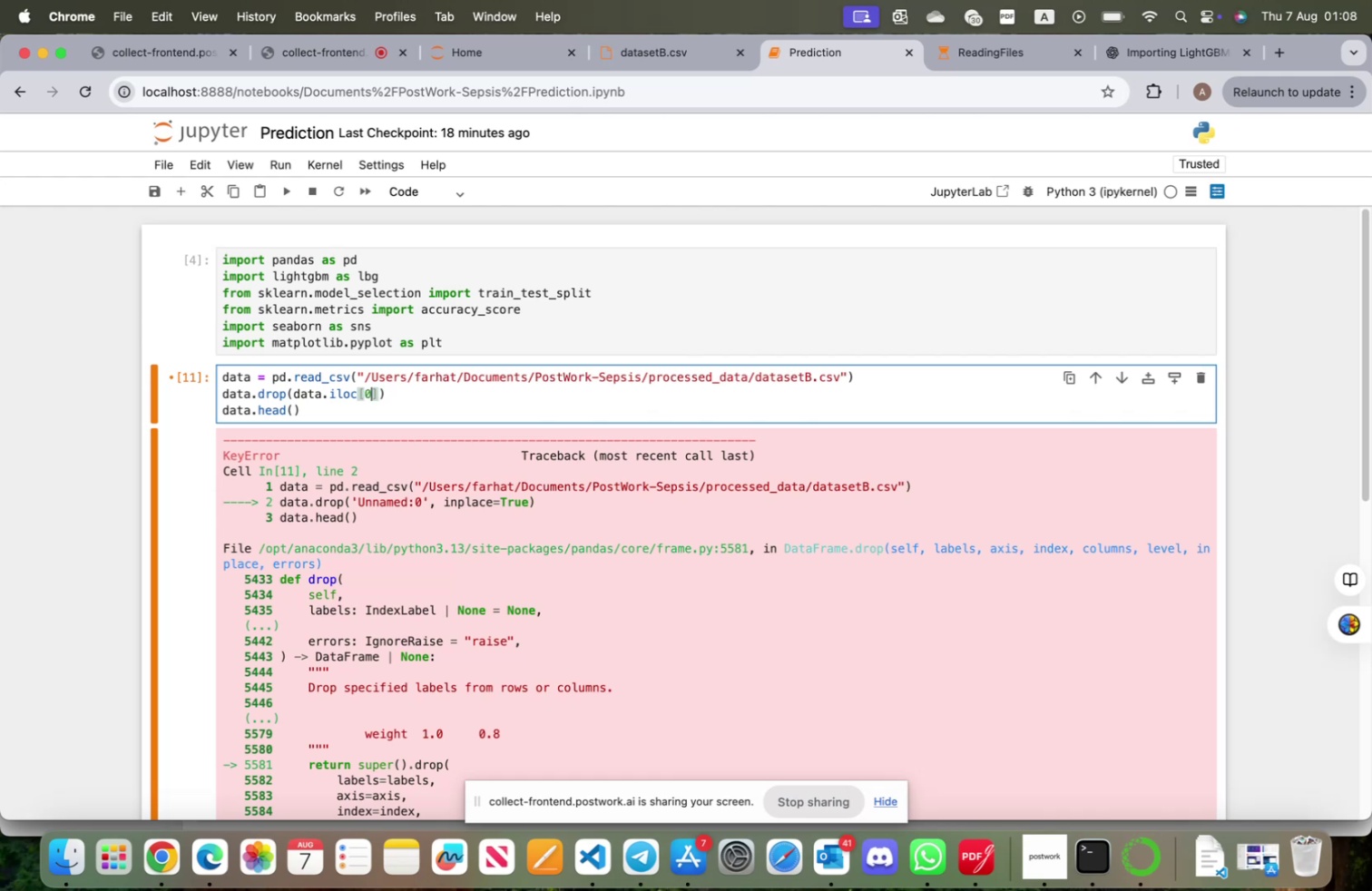 
key(ArrowRight)
 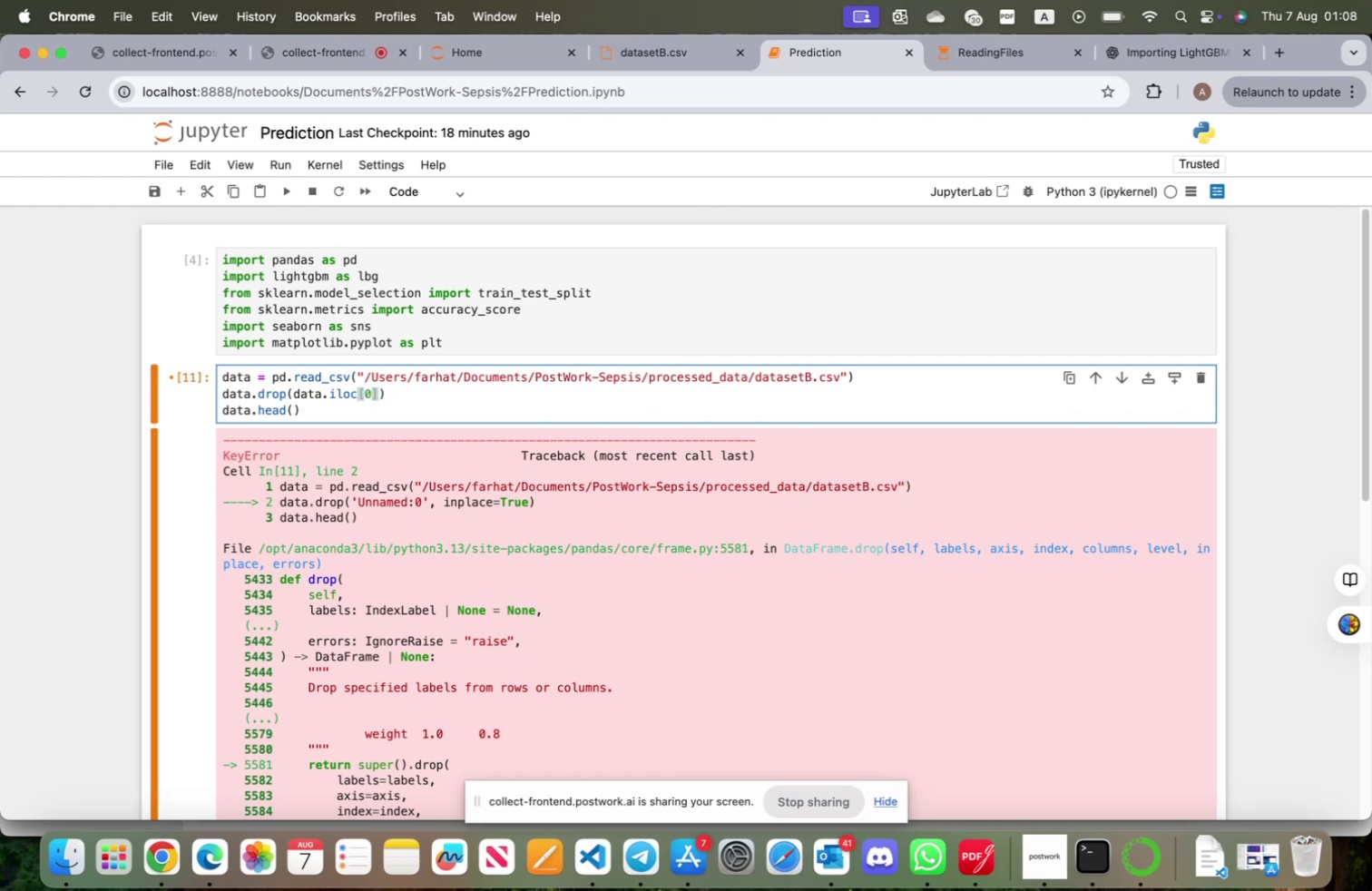 
type(, im)
key(Backspace)
type(nplace=Tur)
key(Backspace)
key(Backspace)
type(rue)
 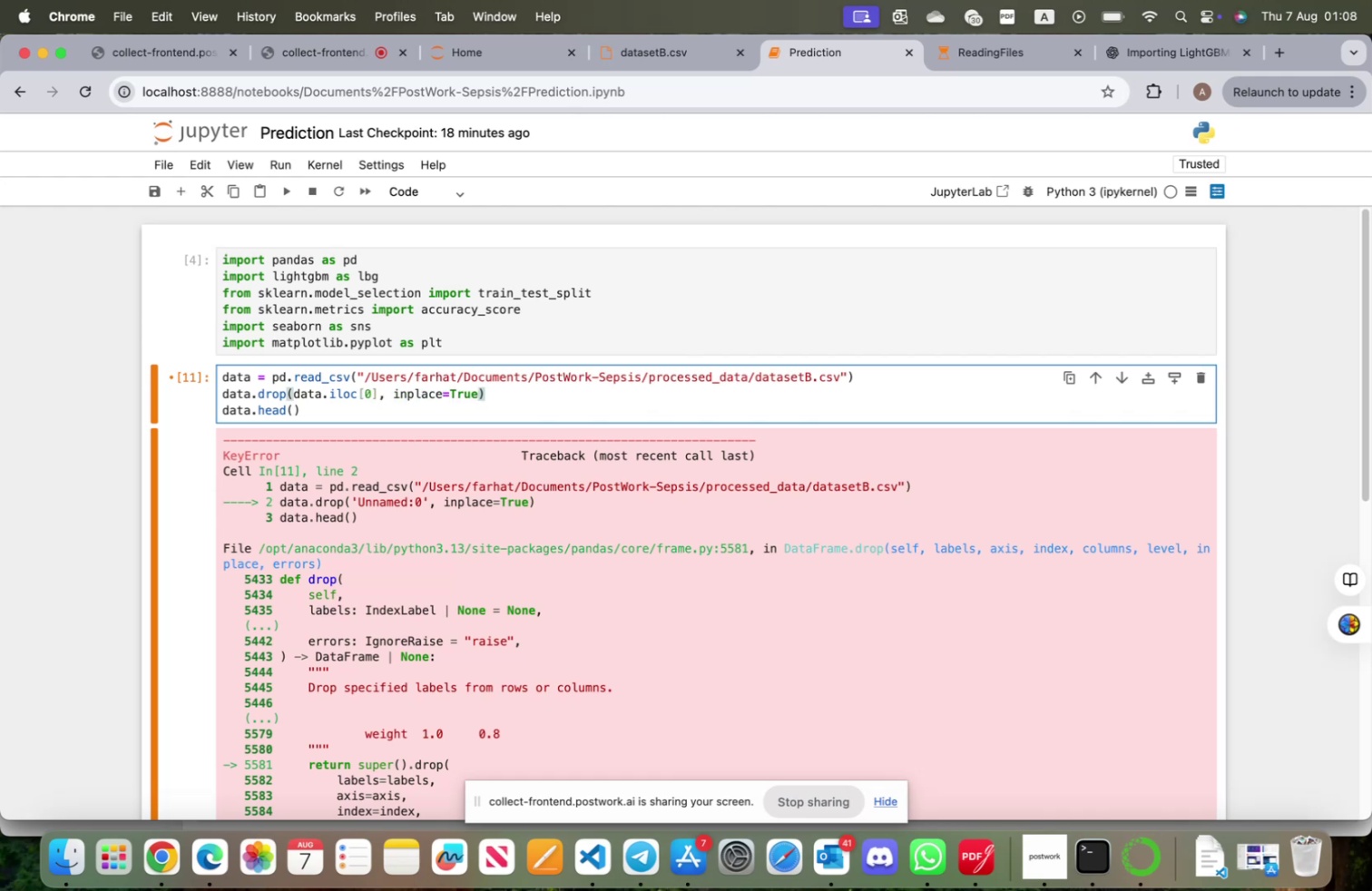 
key(Shift+Enter)
 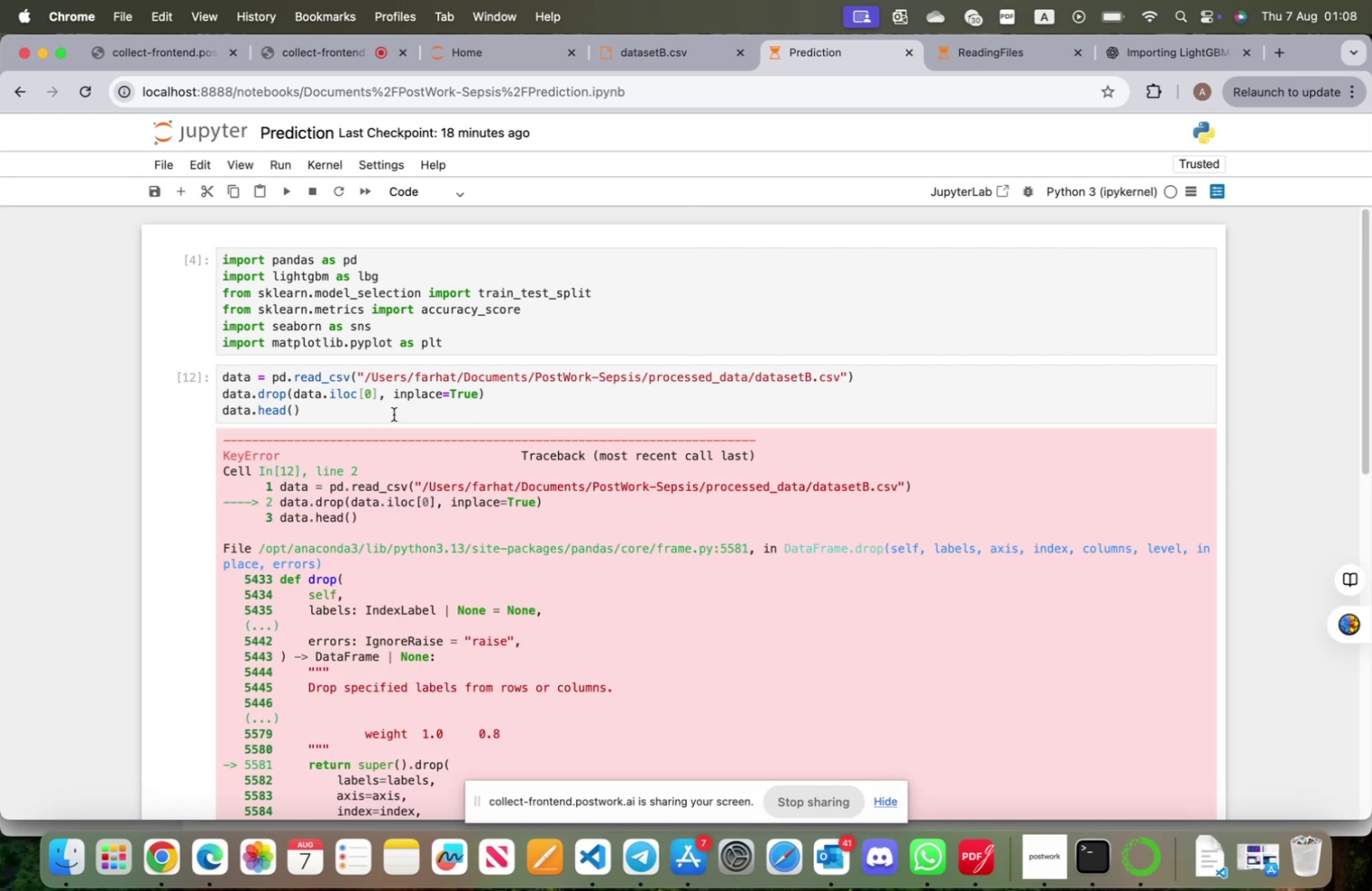 
scroll: coordinate [381, 438], scroll_direction: down, amount: 1.0
 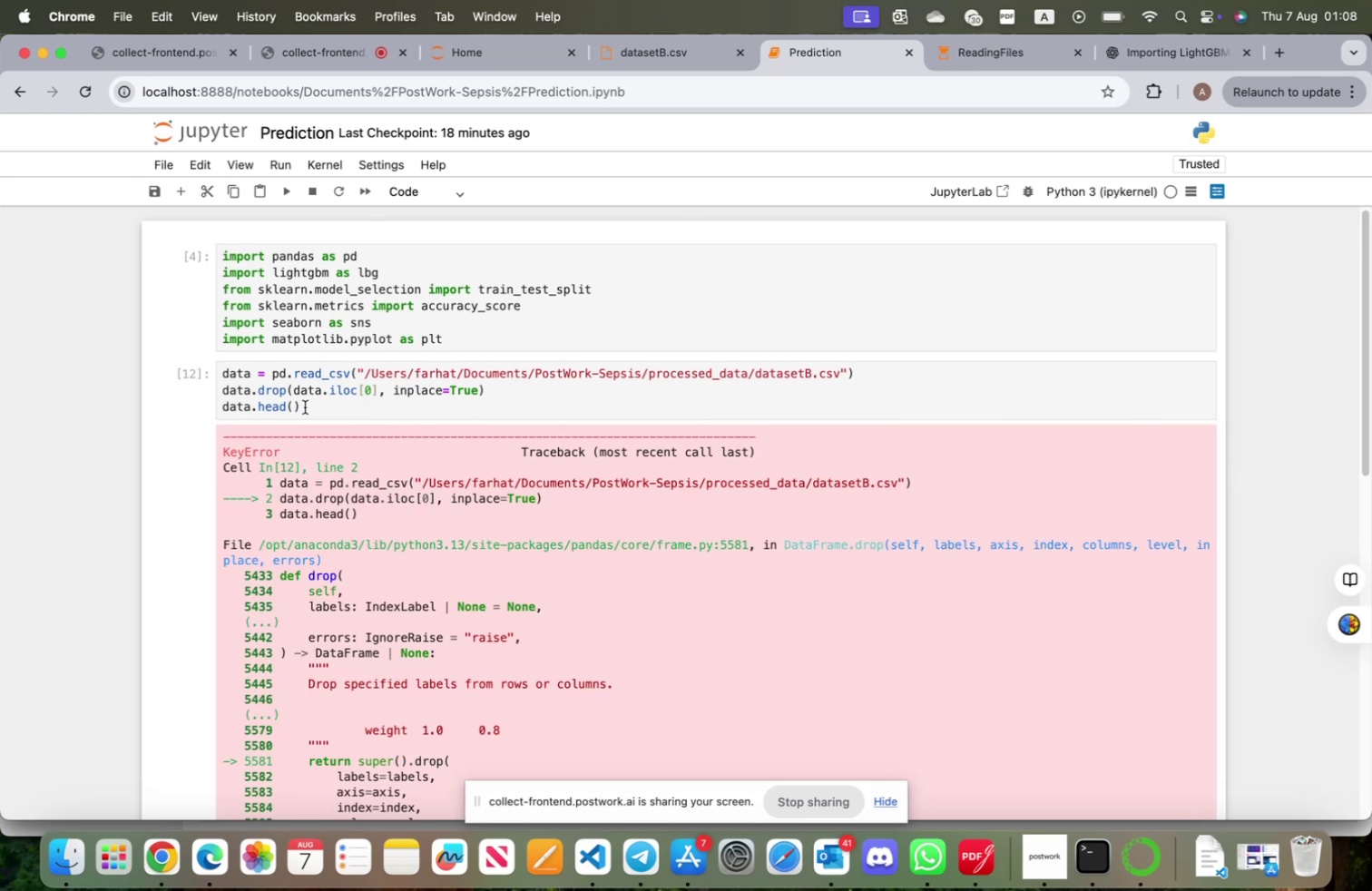 
left_click_drag(start_coordinate=[312, 408], to_coordinate=[177, 370])
 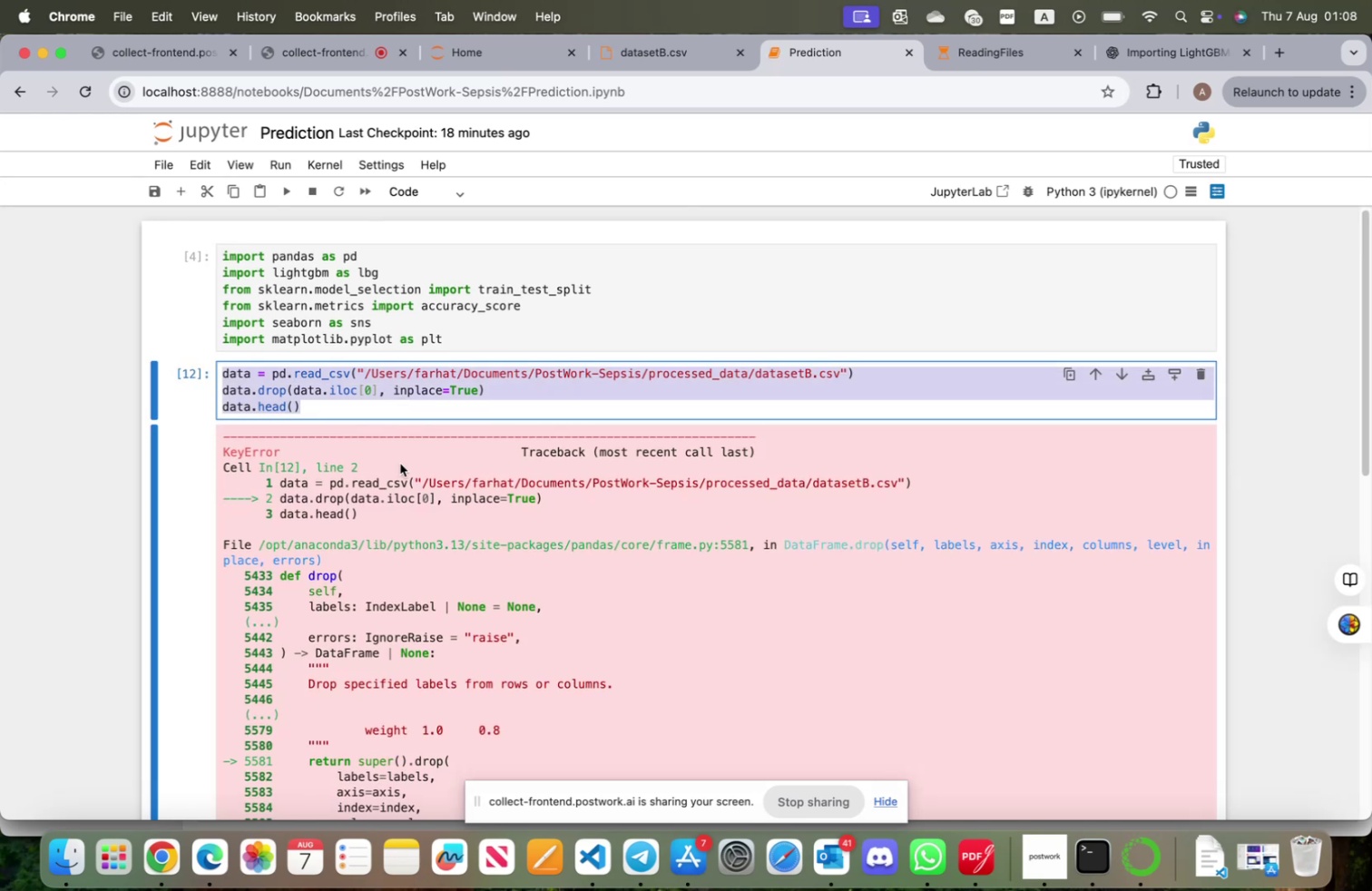 
key(Meta+CommandLeft)
 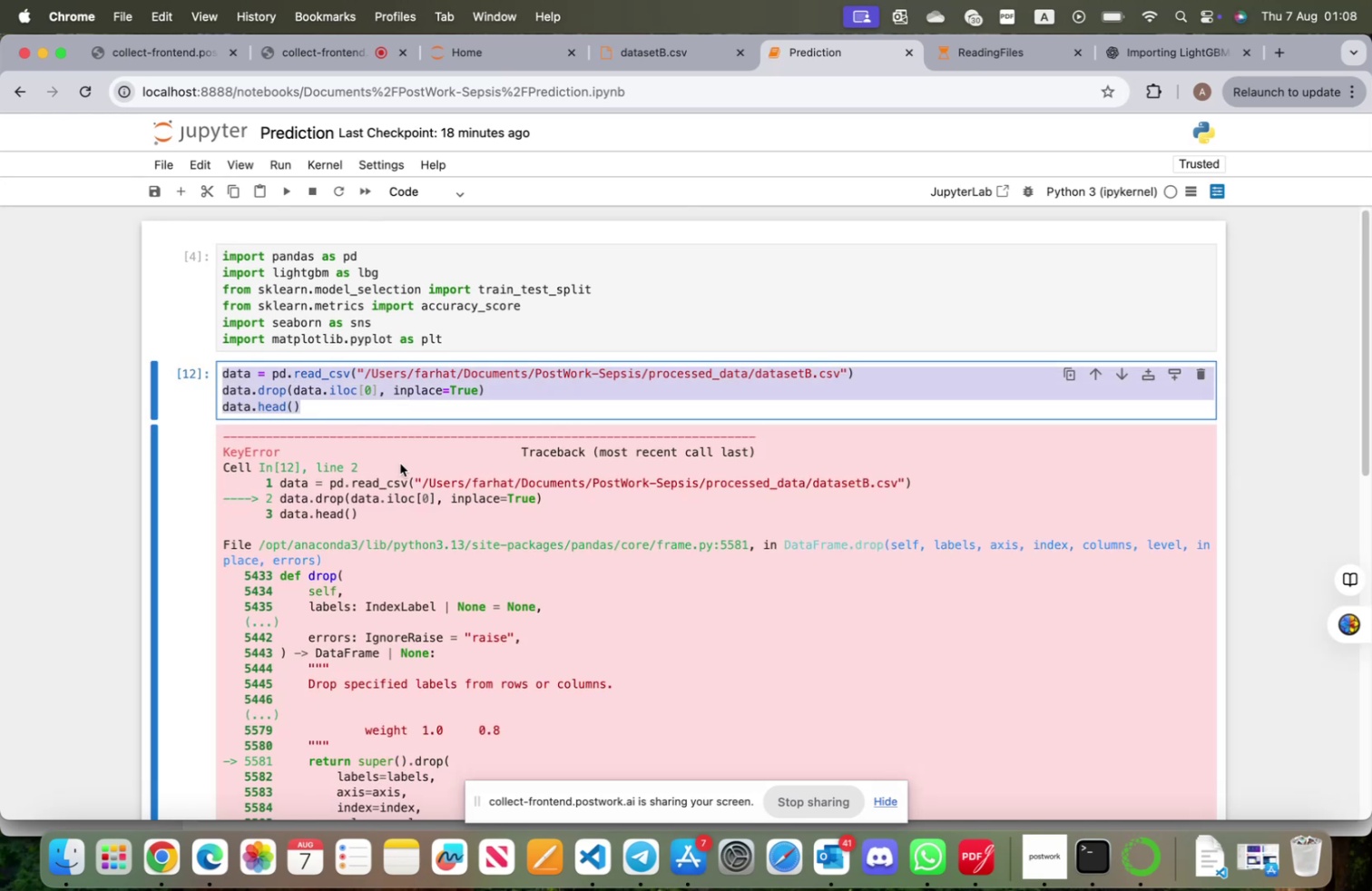 
key(Meta+C)
 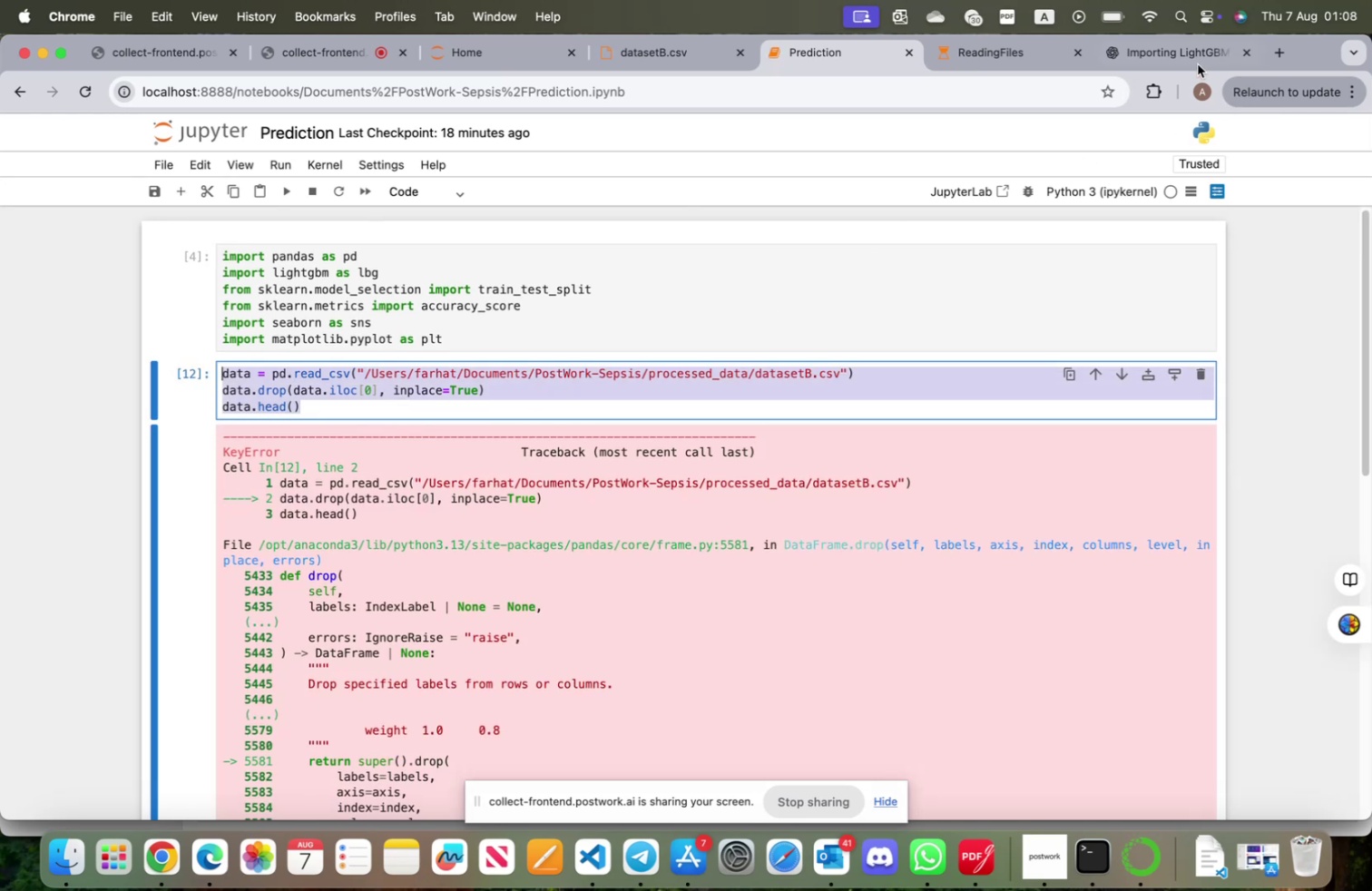 
left_click([1177, 53])
 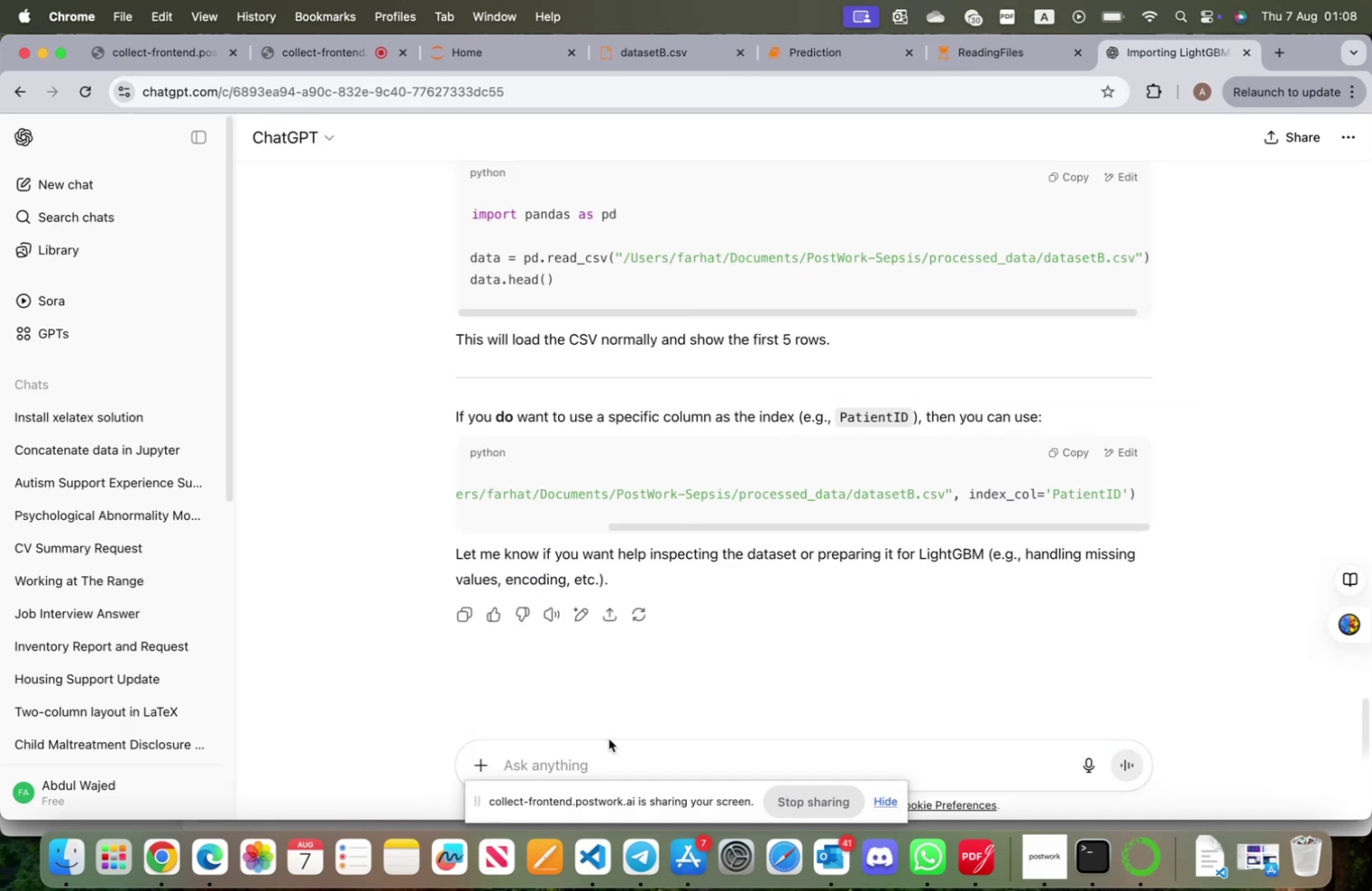 
left_click([610, 756])
 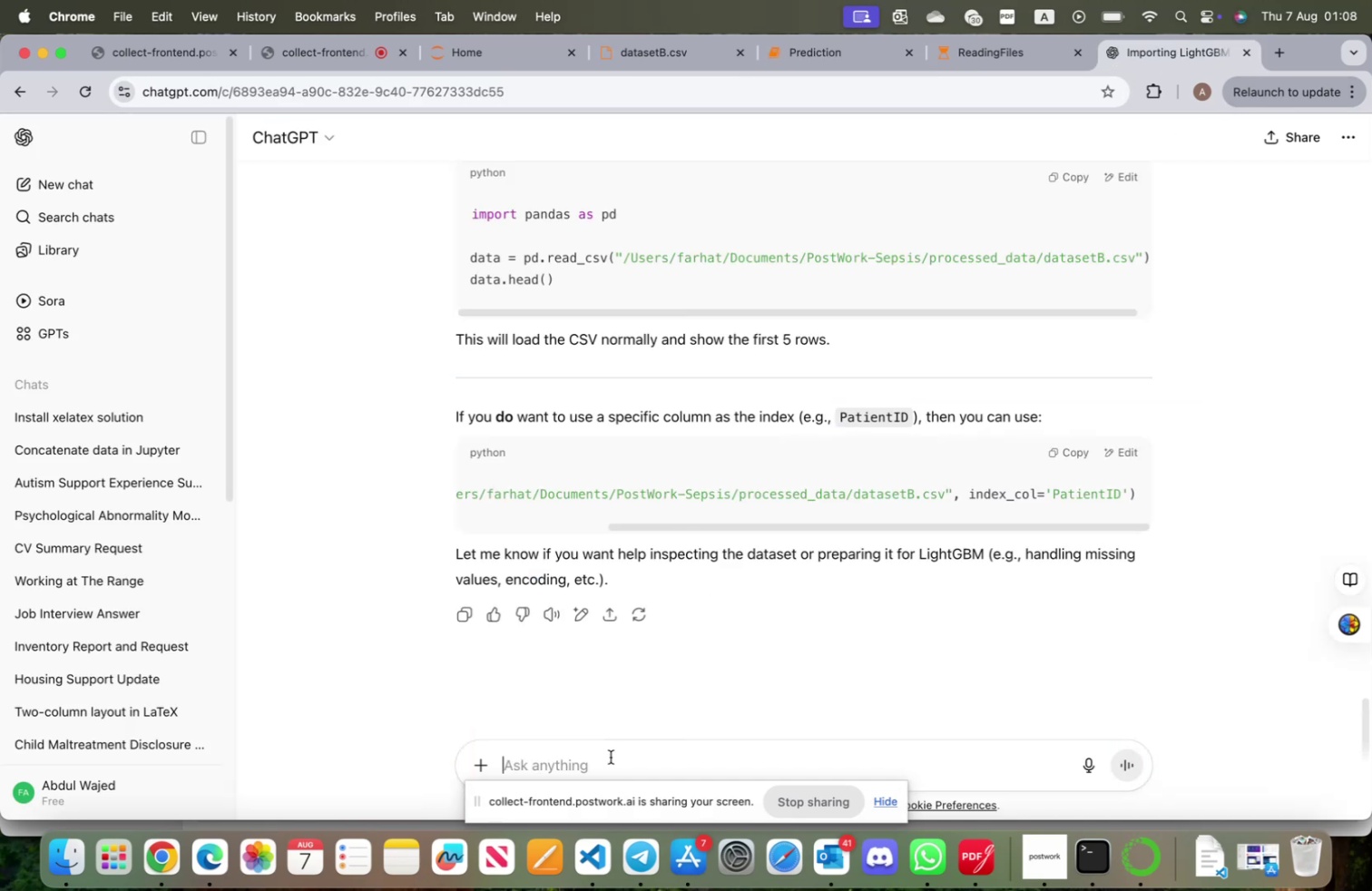 
key(Meta+V)
 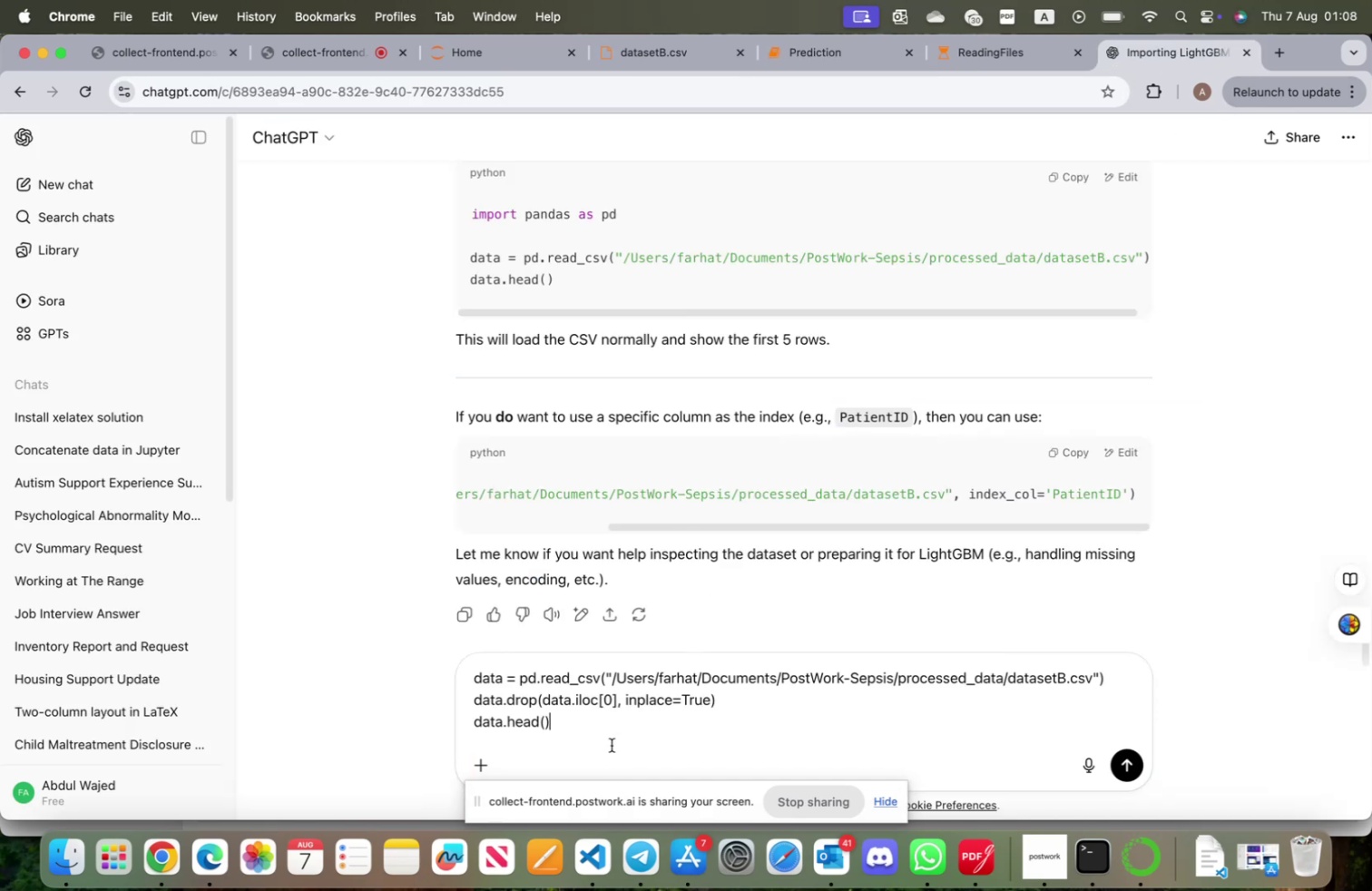 
key(Enter)
 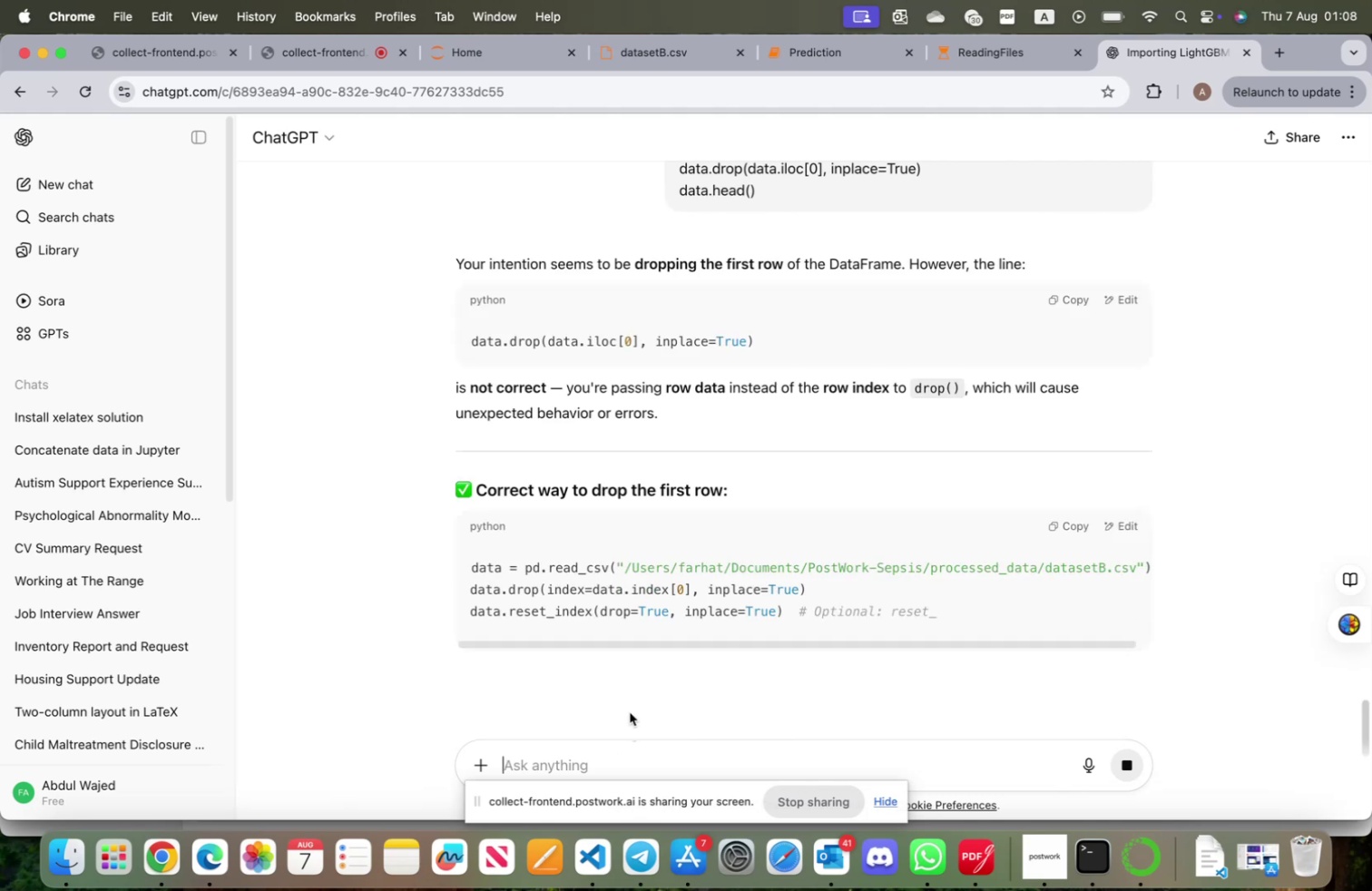 
wait(6.9)
 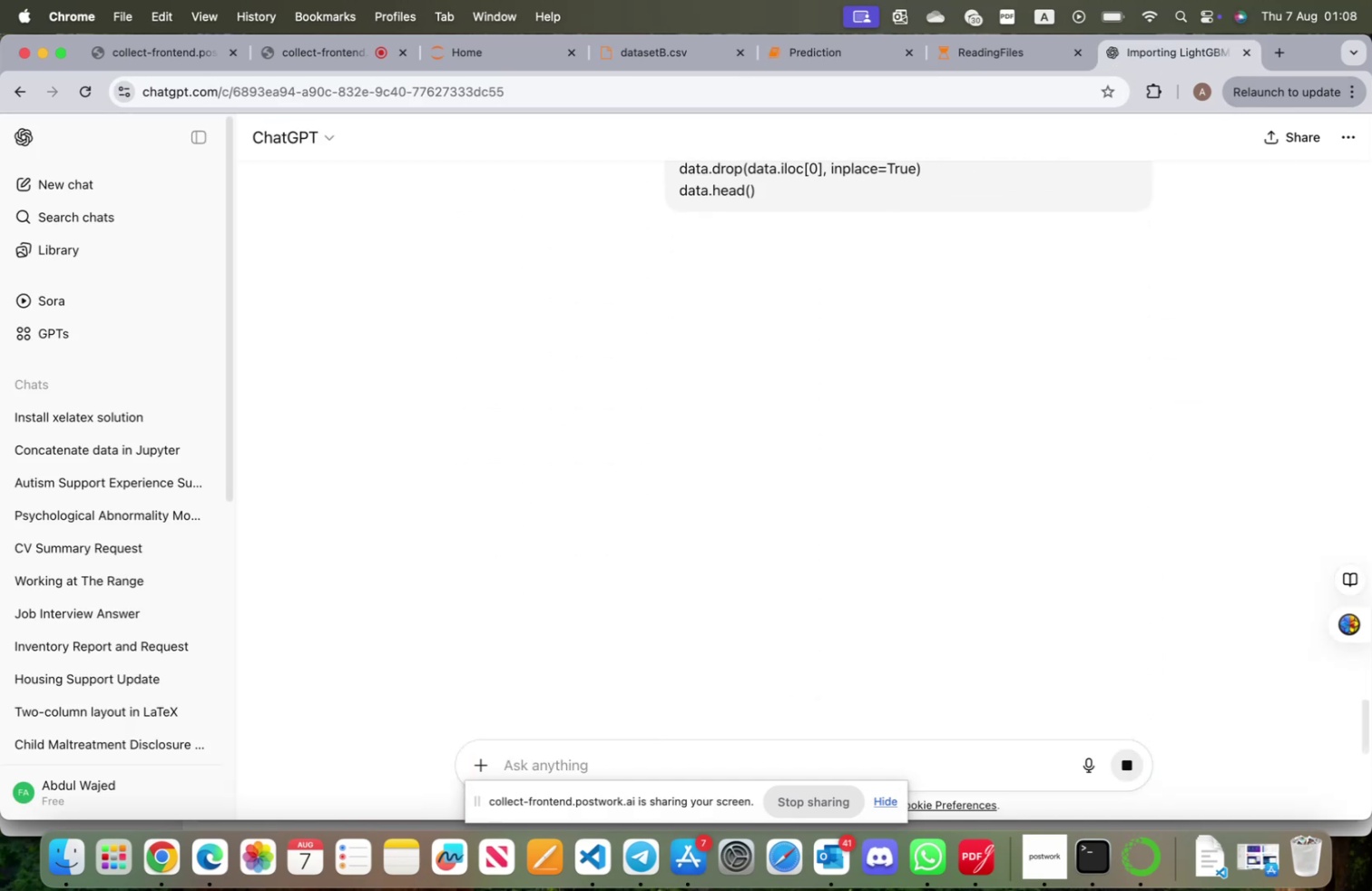 
scroll: coordinate [548, 524], scroll_direction: down, amount: 3.0
 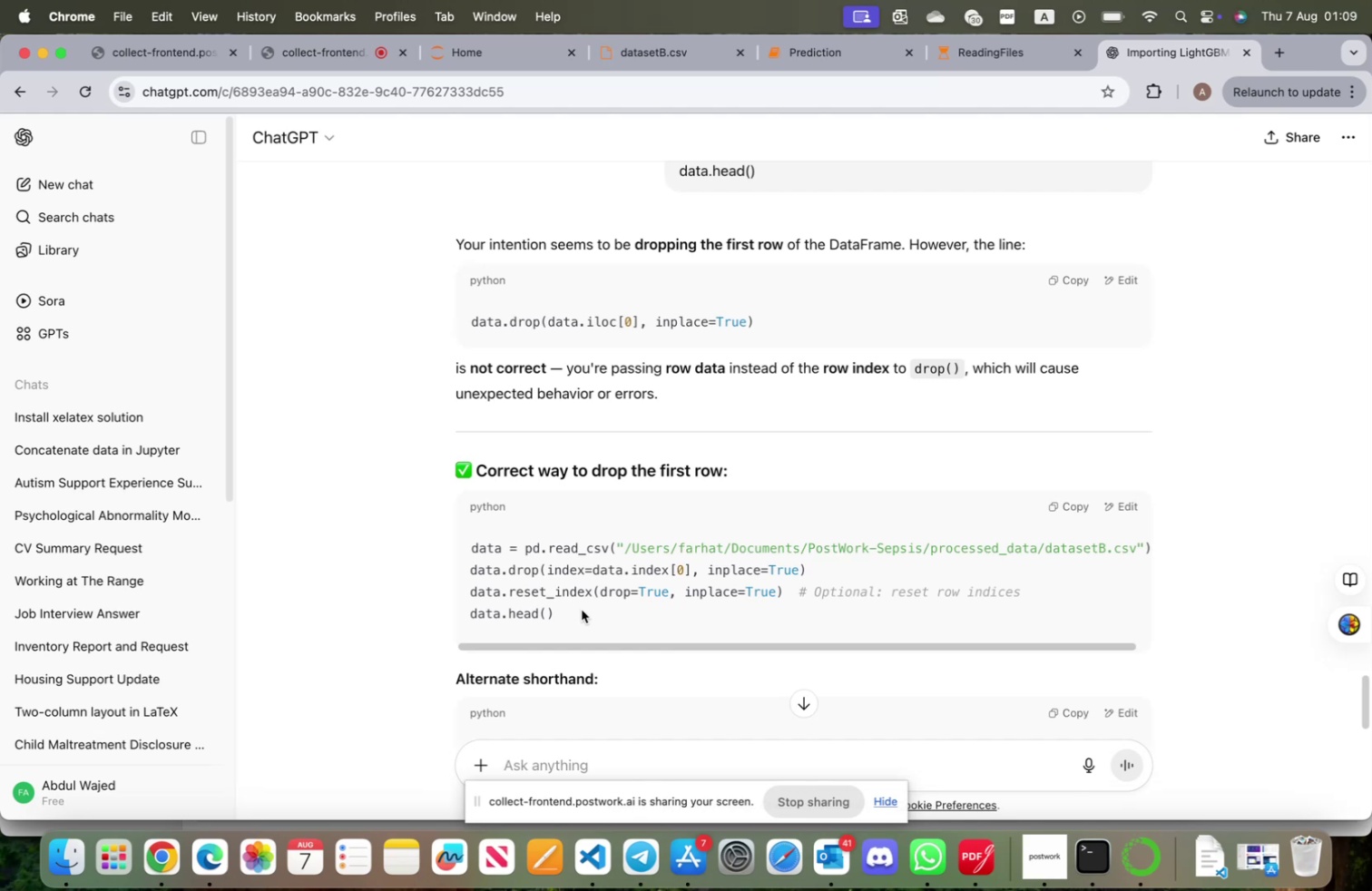 
wait(22.75)
 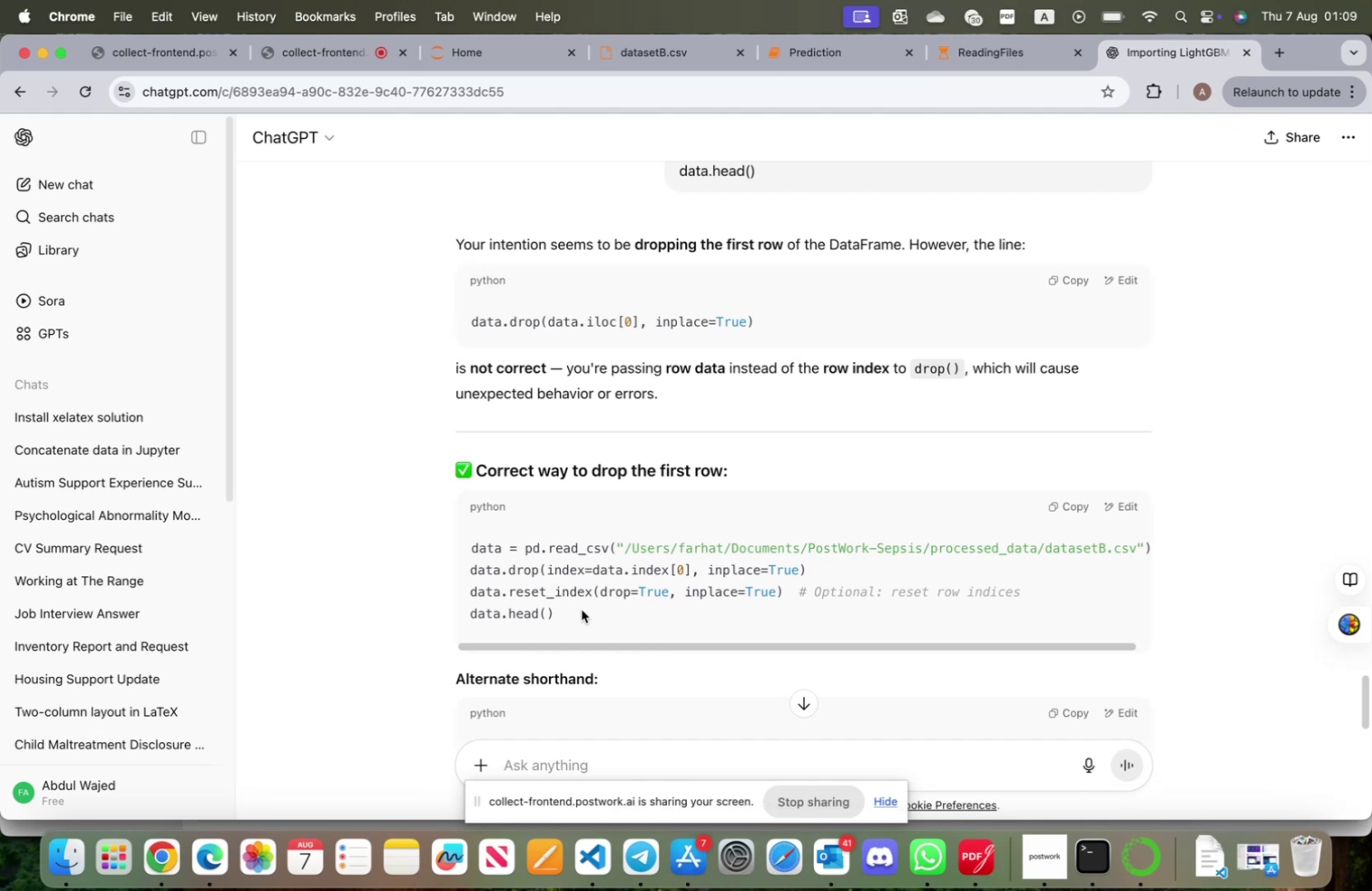 
left_click([805, 53])
 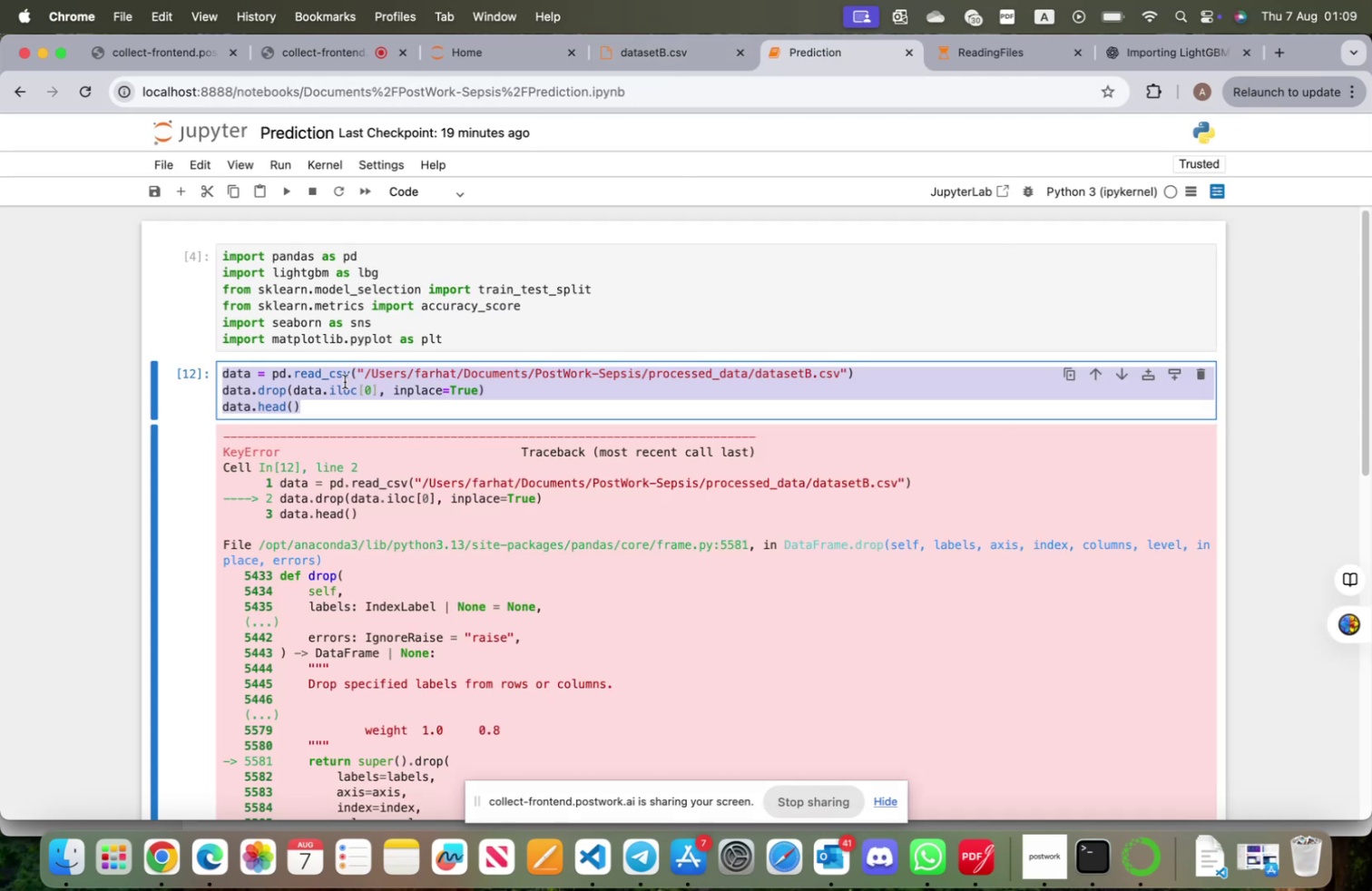 
left_click([318, 407])
 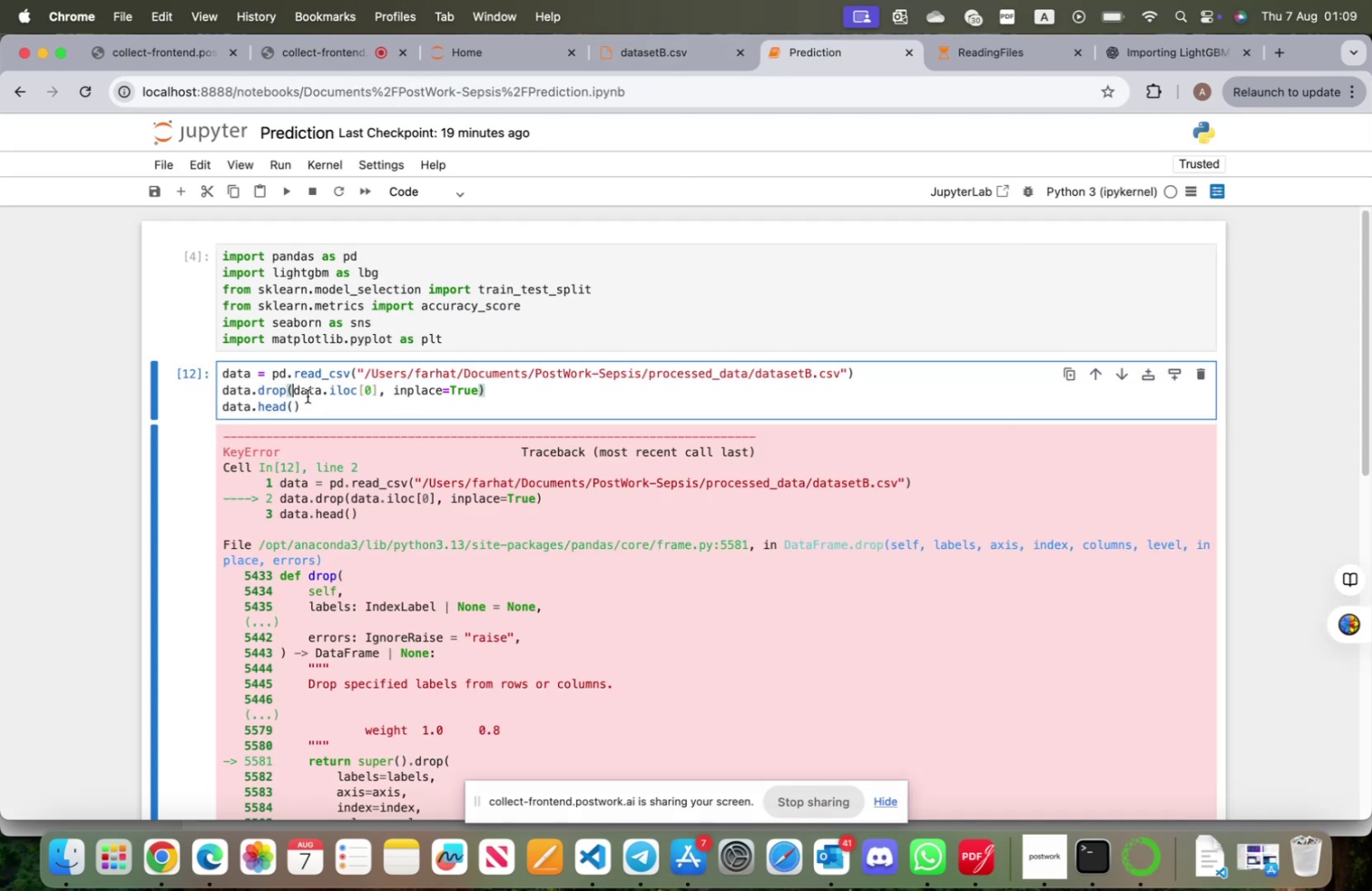 
type(index = )
 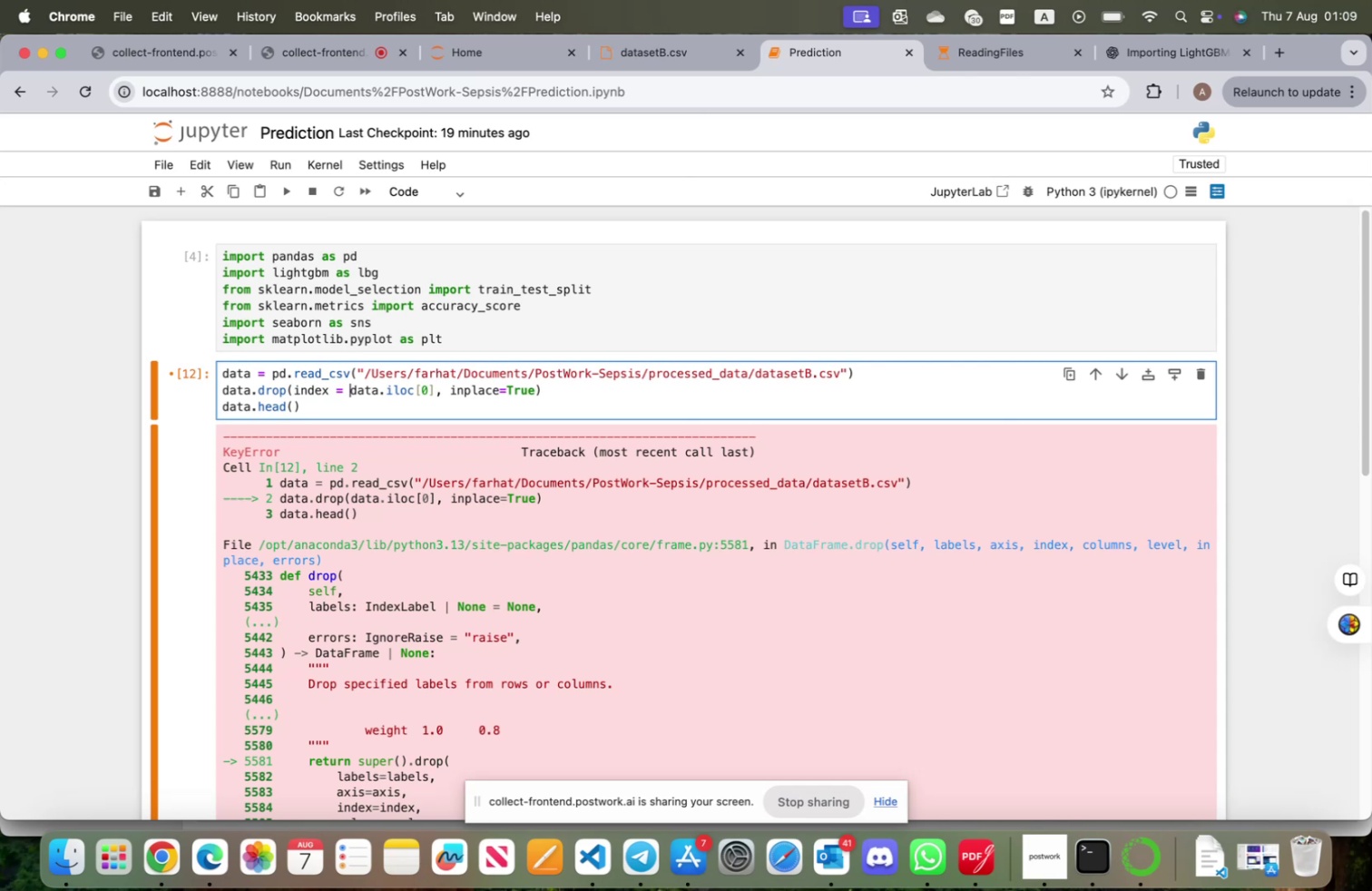 
key(ArrowRight)
 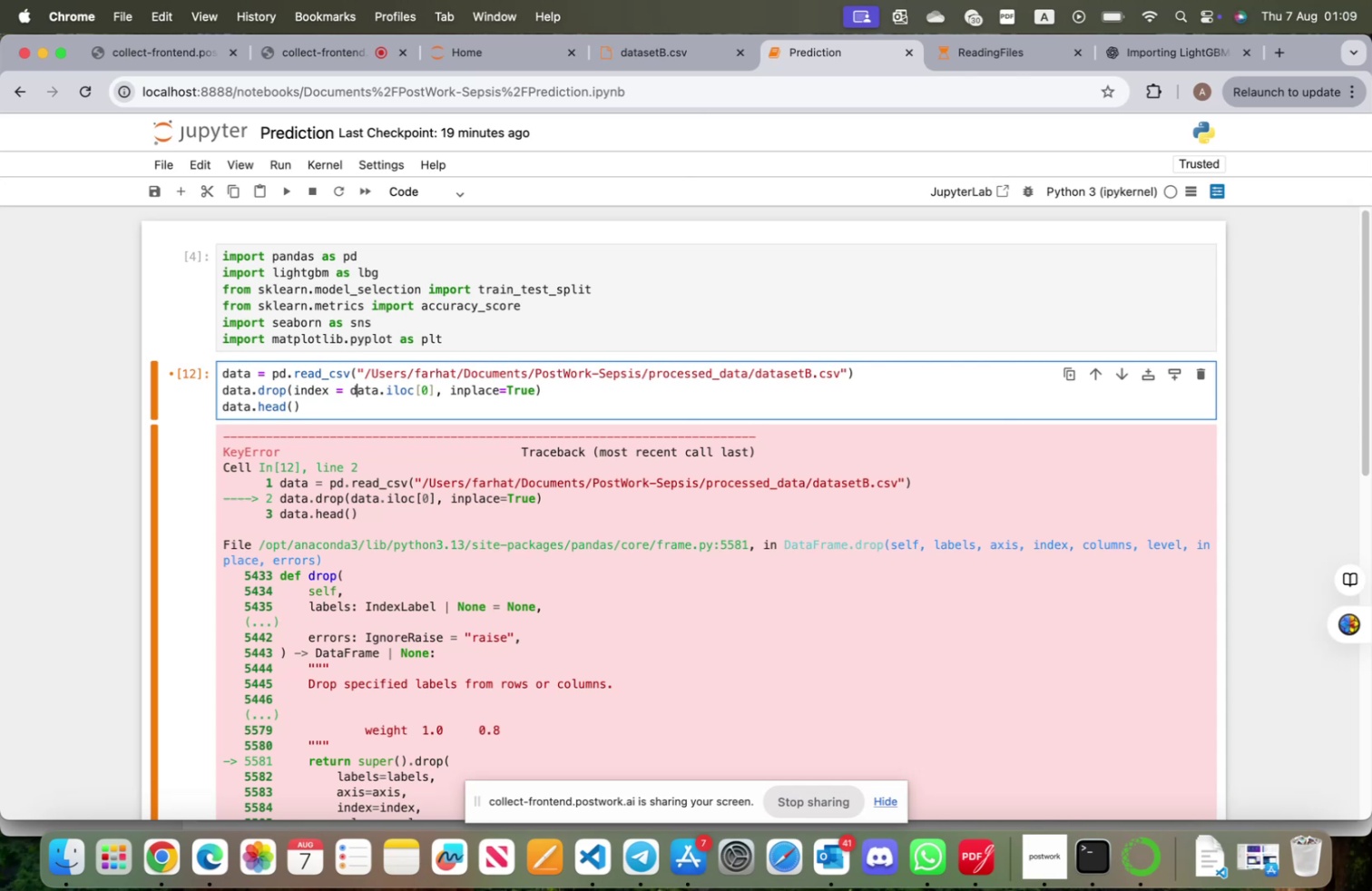 
key(ArrowRight)
 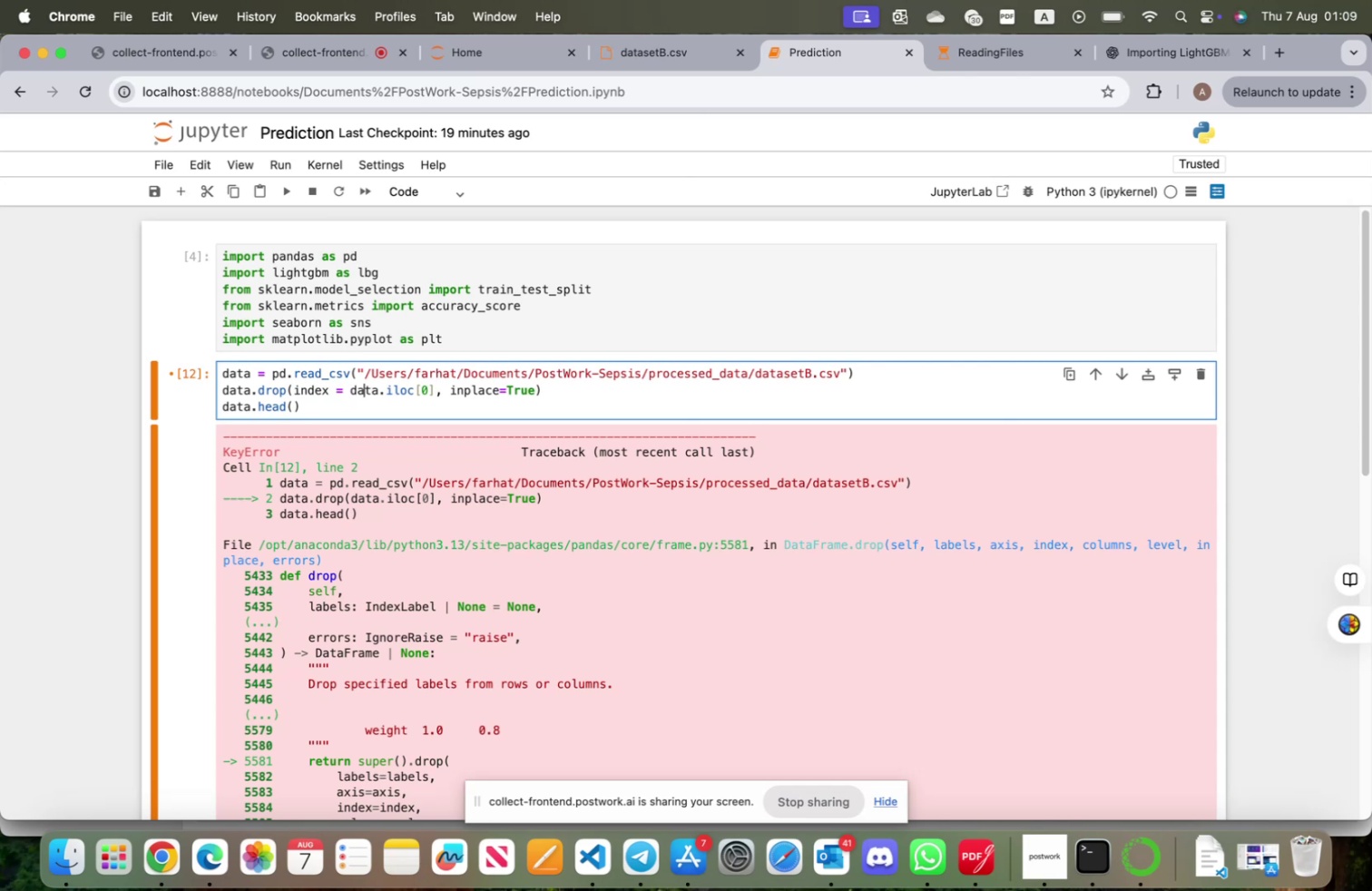 
hold_key(key=ArrowRight, duration=0.92)
 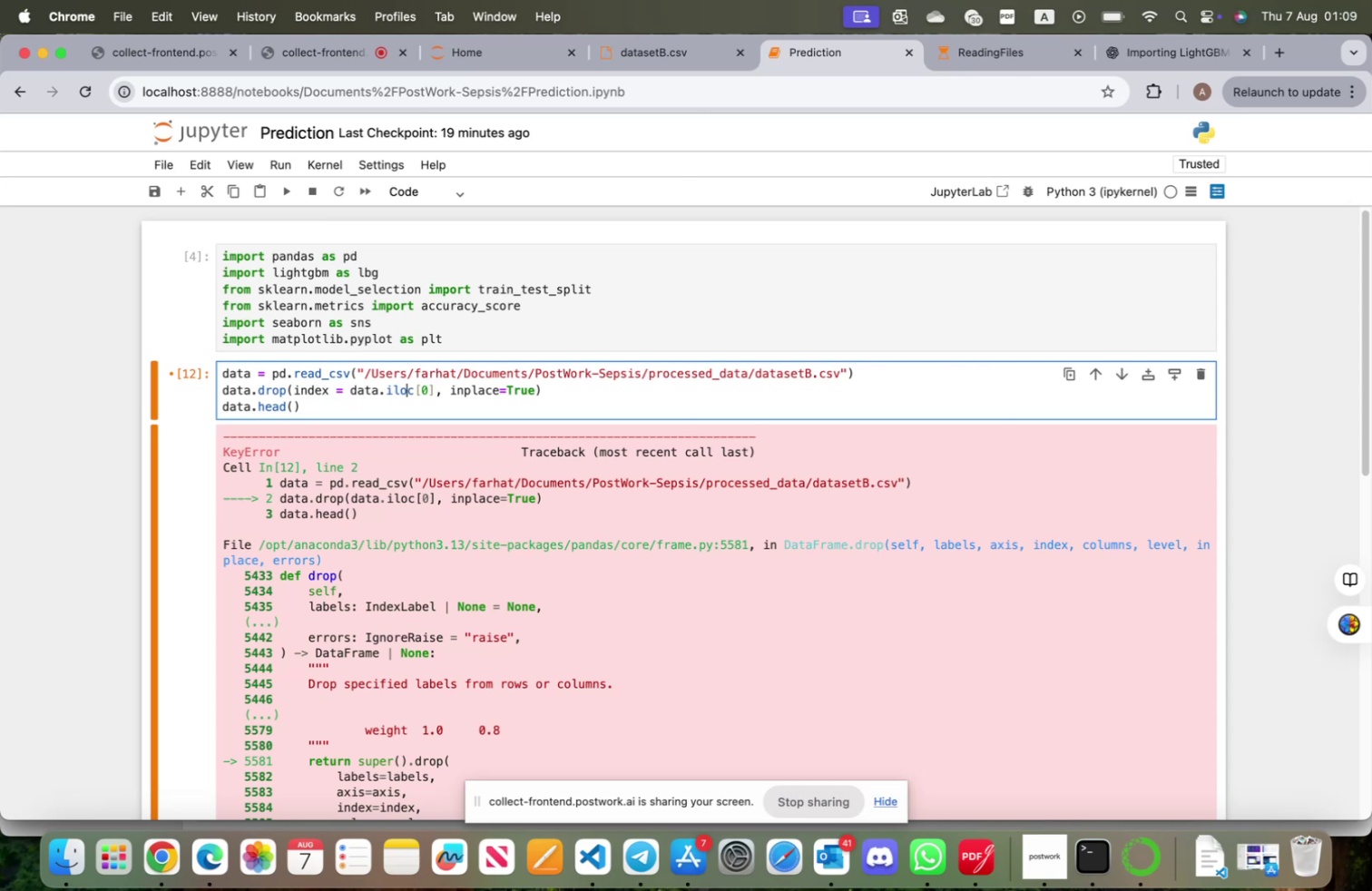 
key(ArrowRight)
 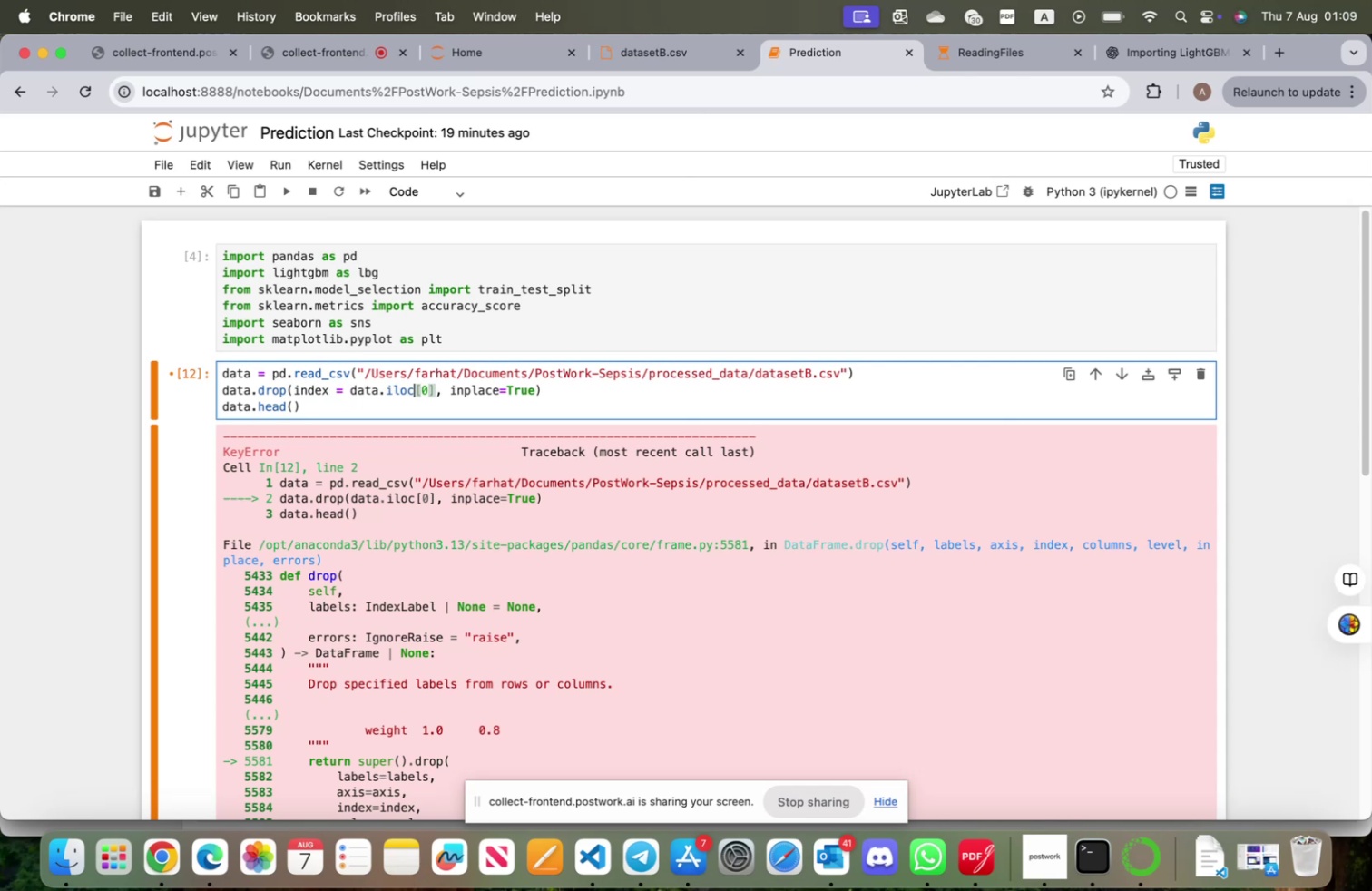 
key(Backspace)
key(Backspace)
key(Backspace)
key(Backspace)
type(index)
 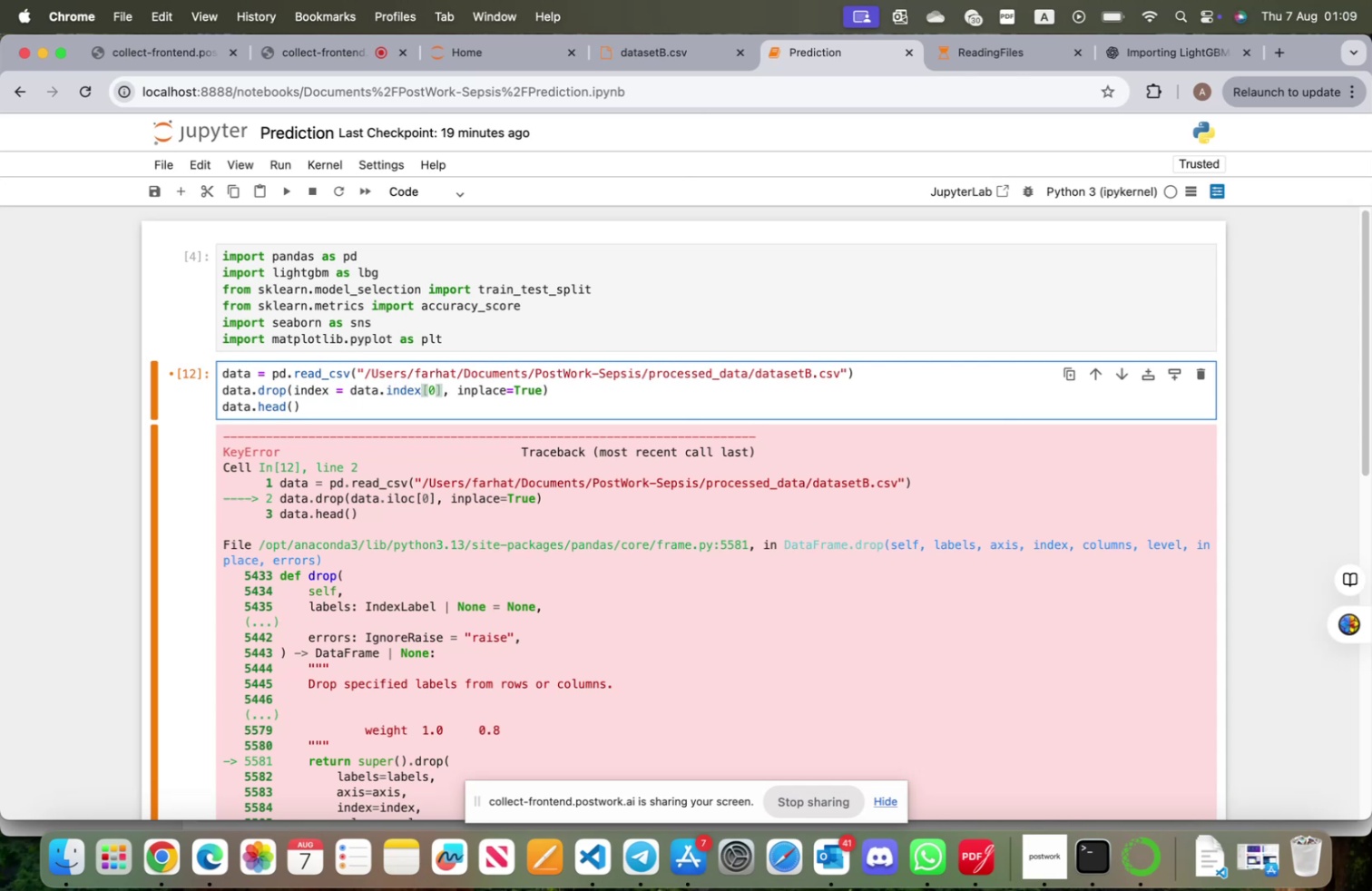 
key(Shift+Enter)
 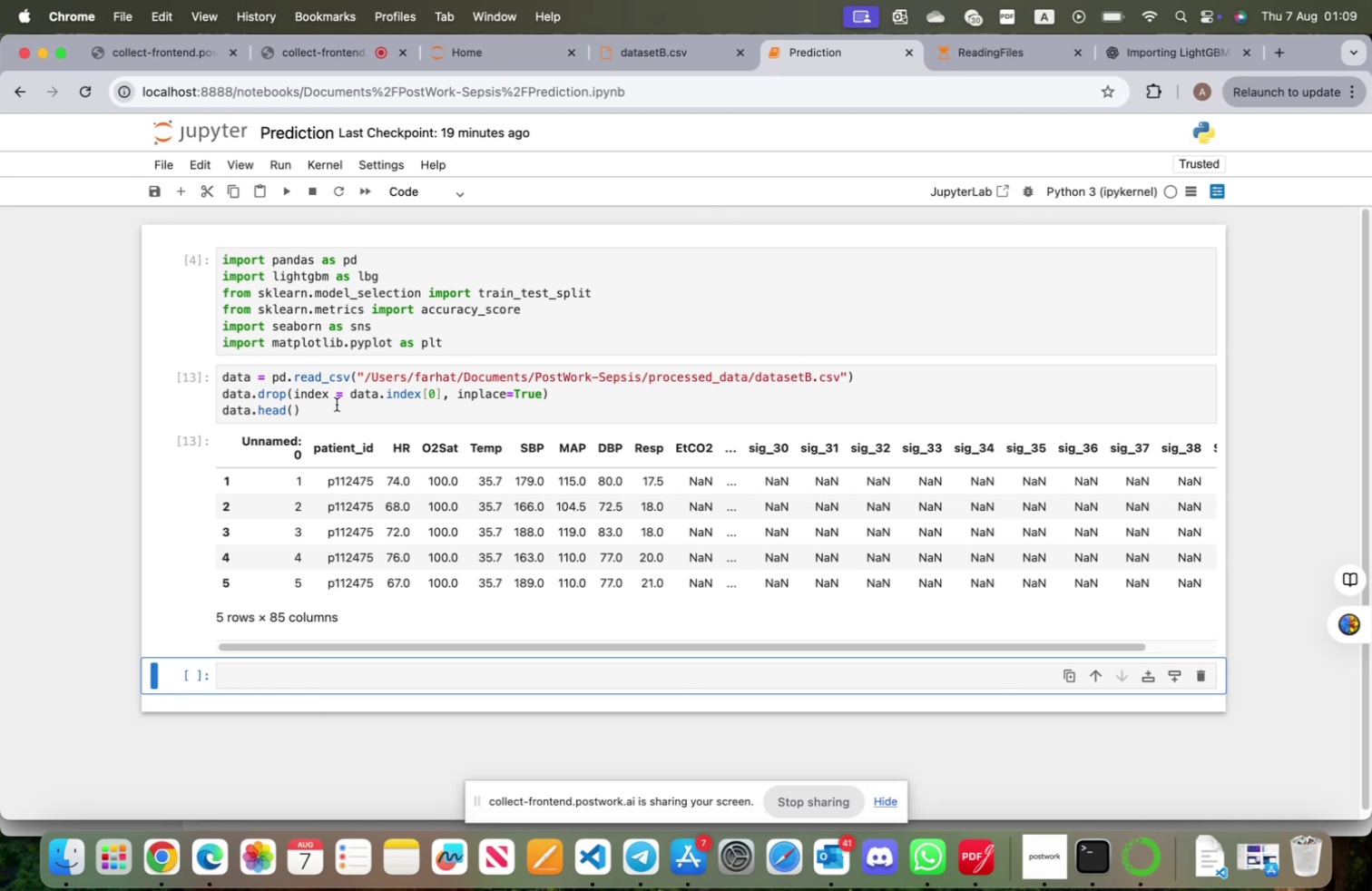 
wait(16.15)
 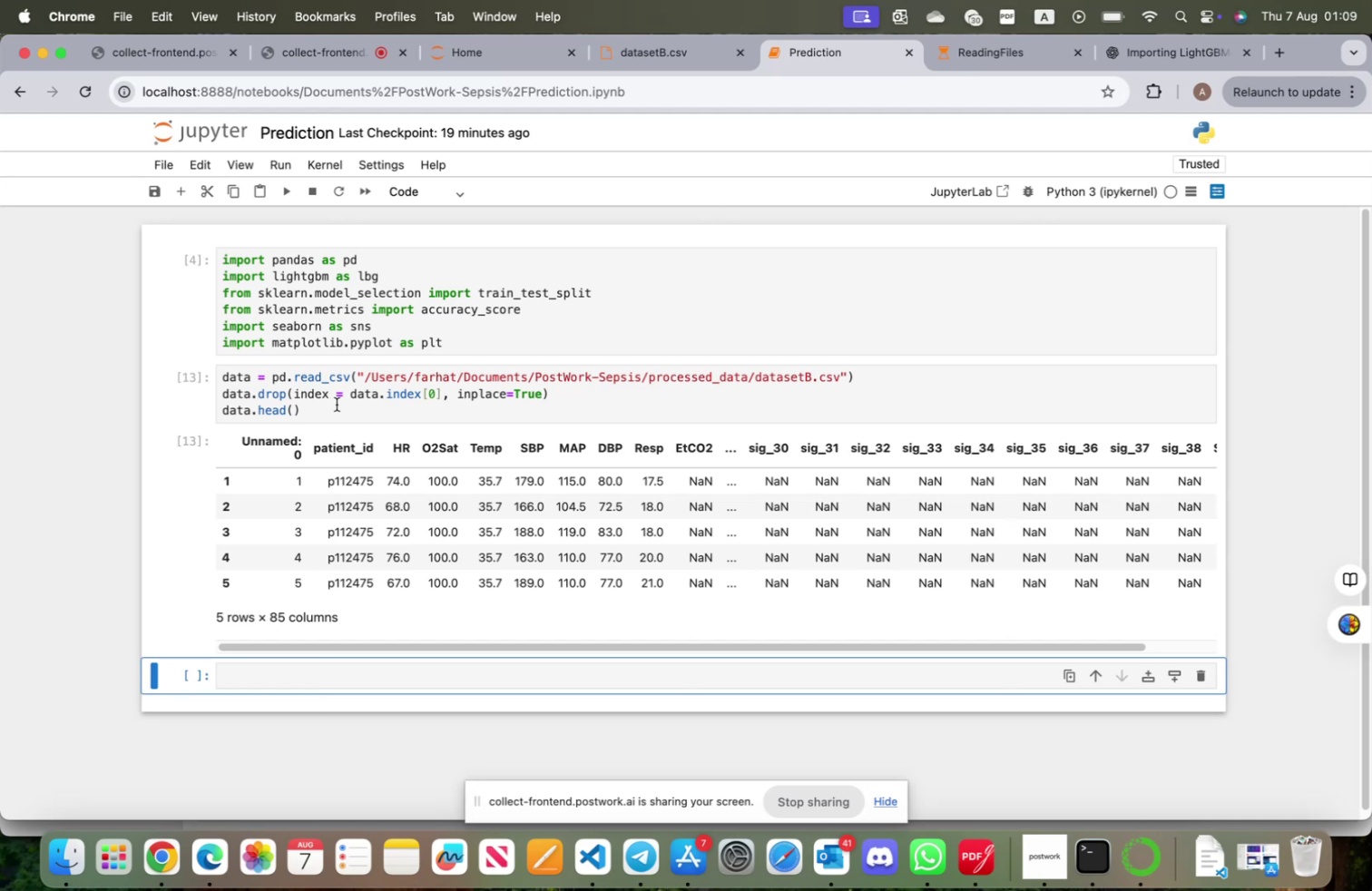 
left_click([436, 394])
 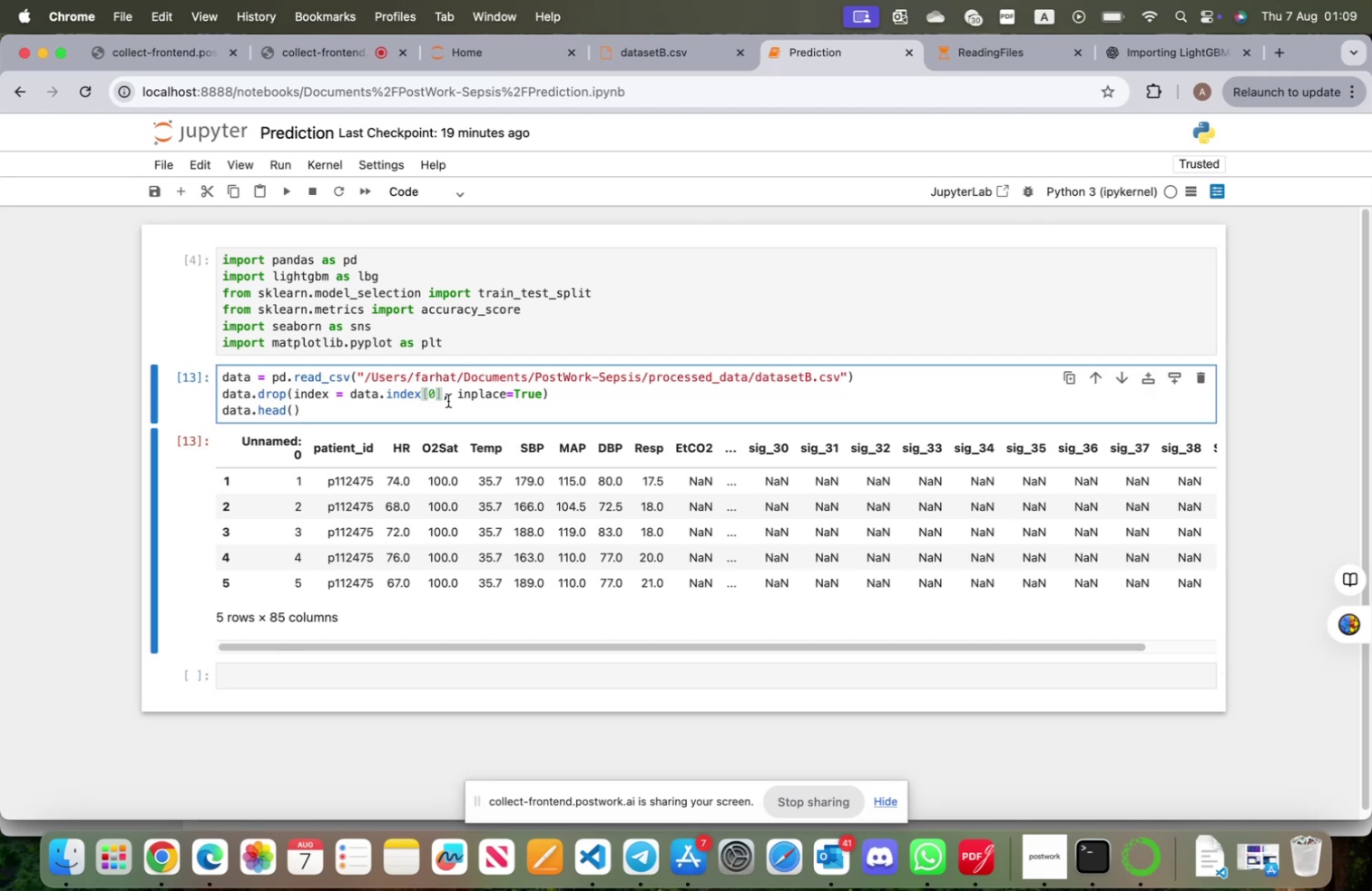 
key(Backspace)
 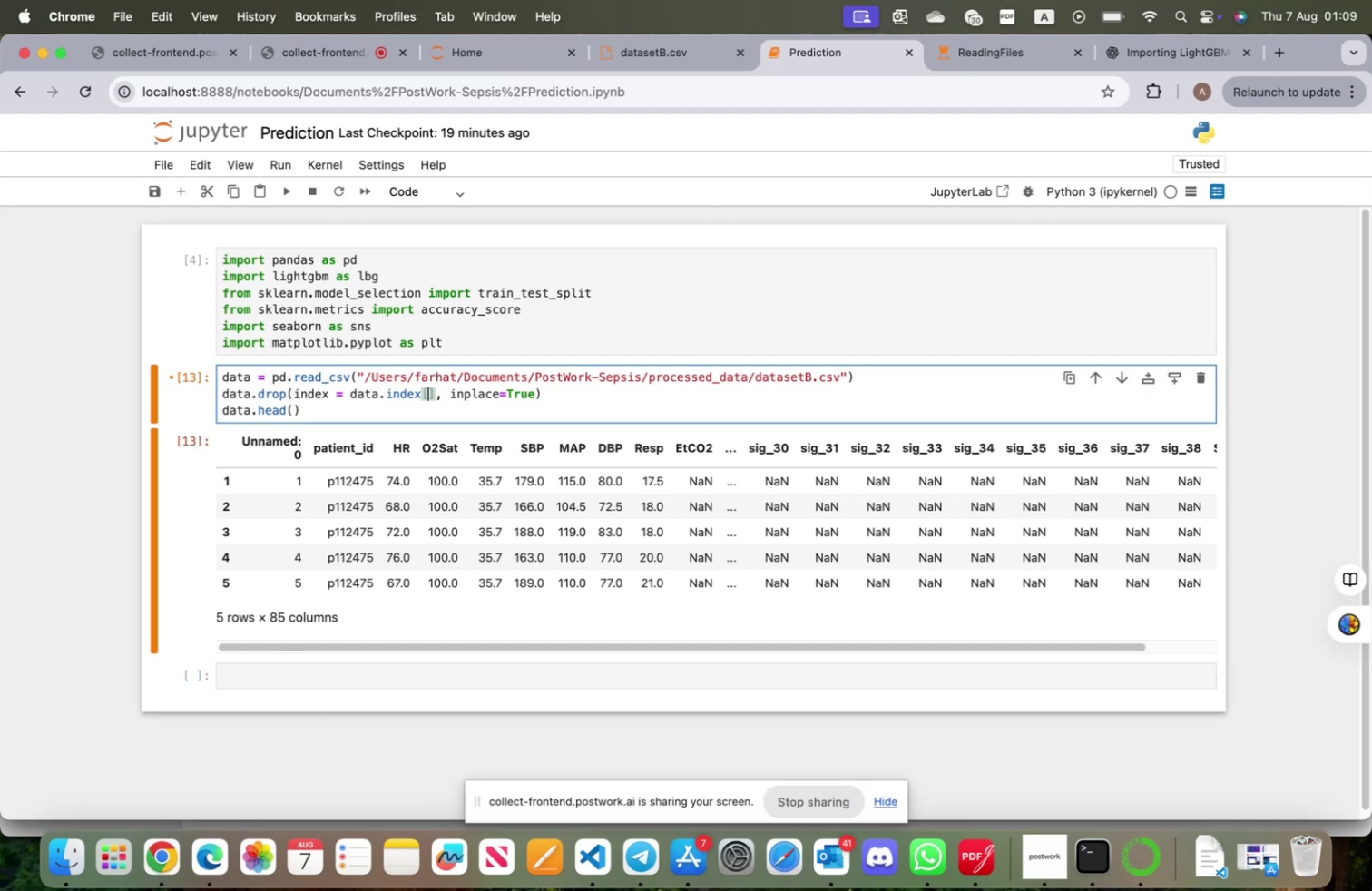 
key(1)
 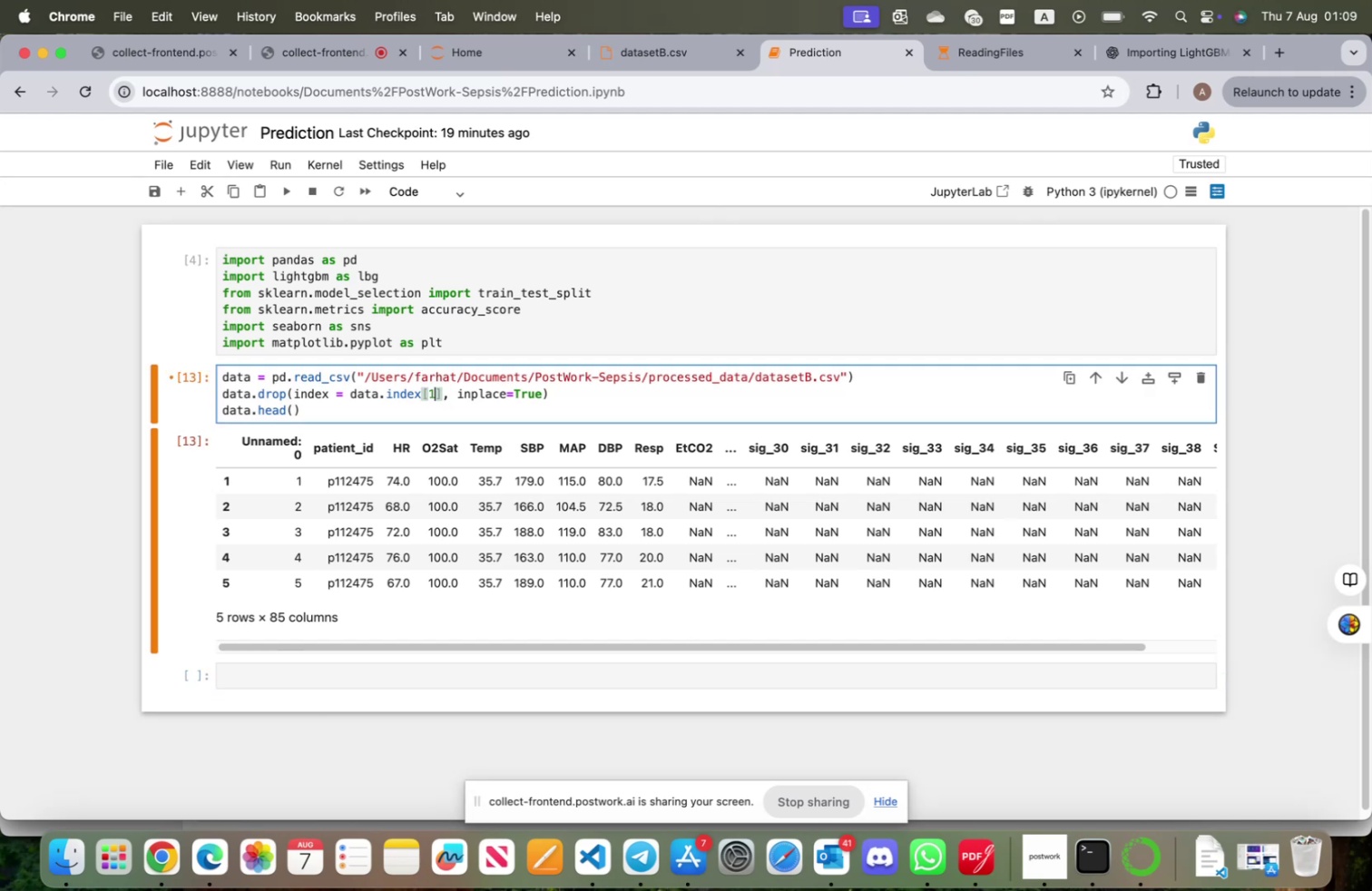 
key(Shift+ShiftRight)
 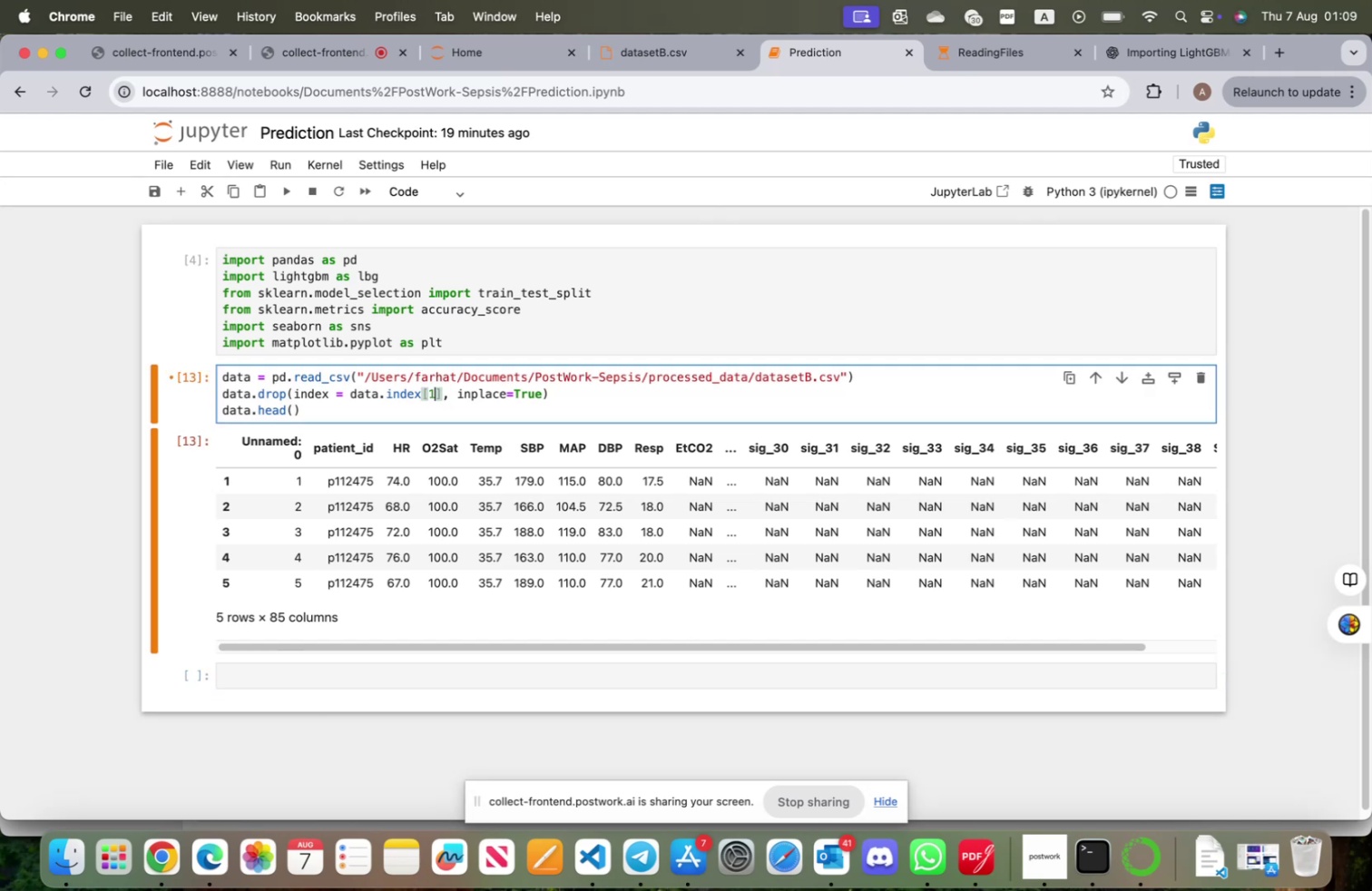 
key(Shift+Enter)
 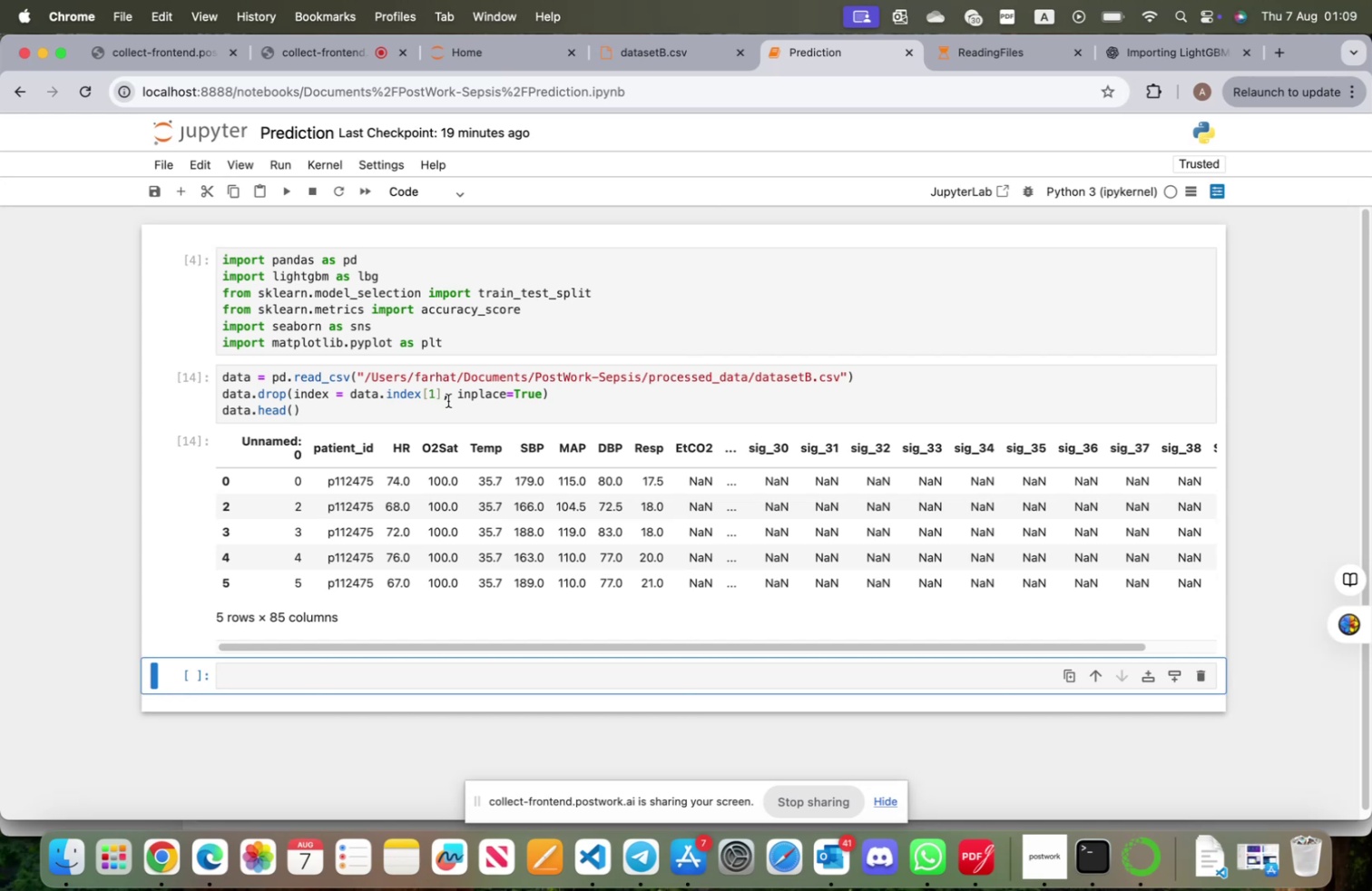 
wait(11.51)
 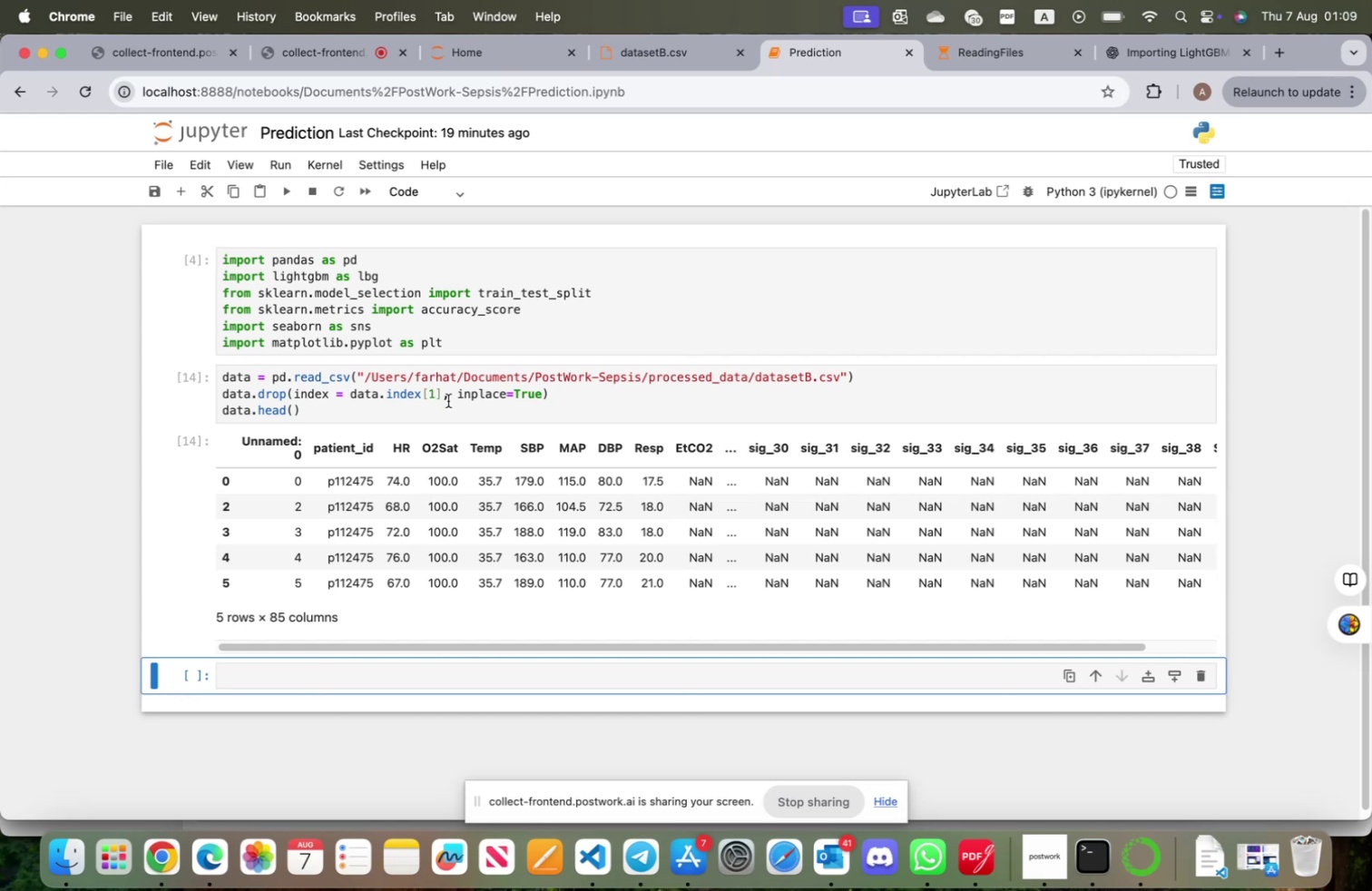 
left_click([436, 388])
 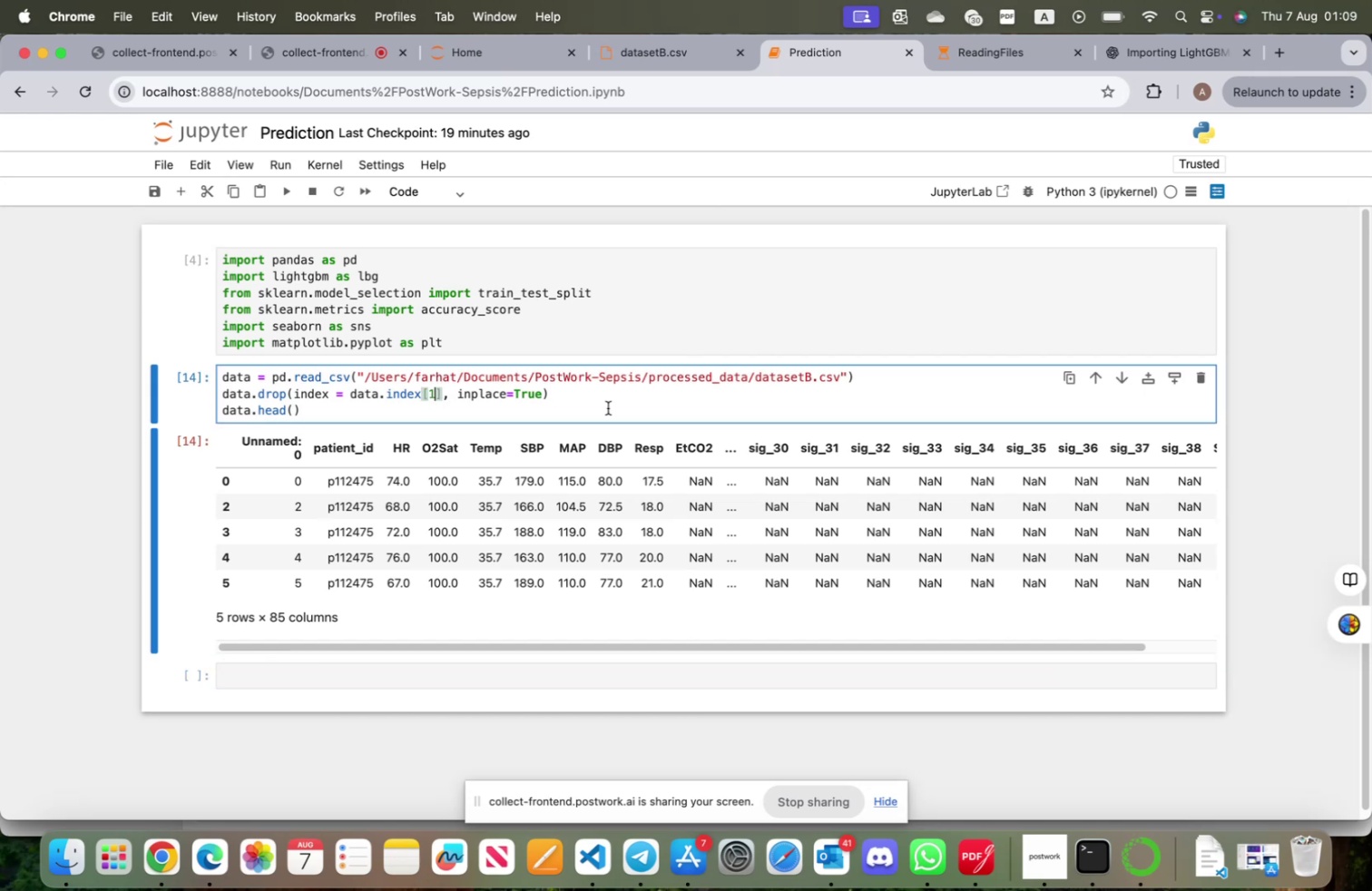 
key(Backspace)
 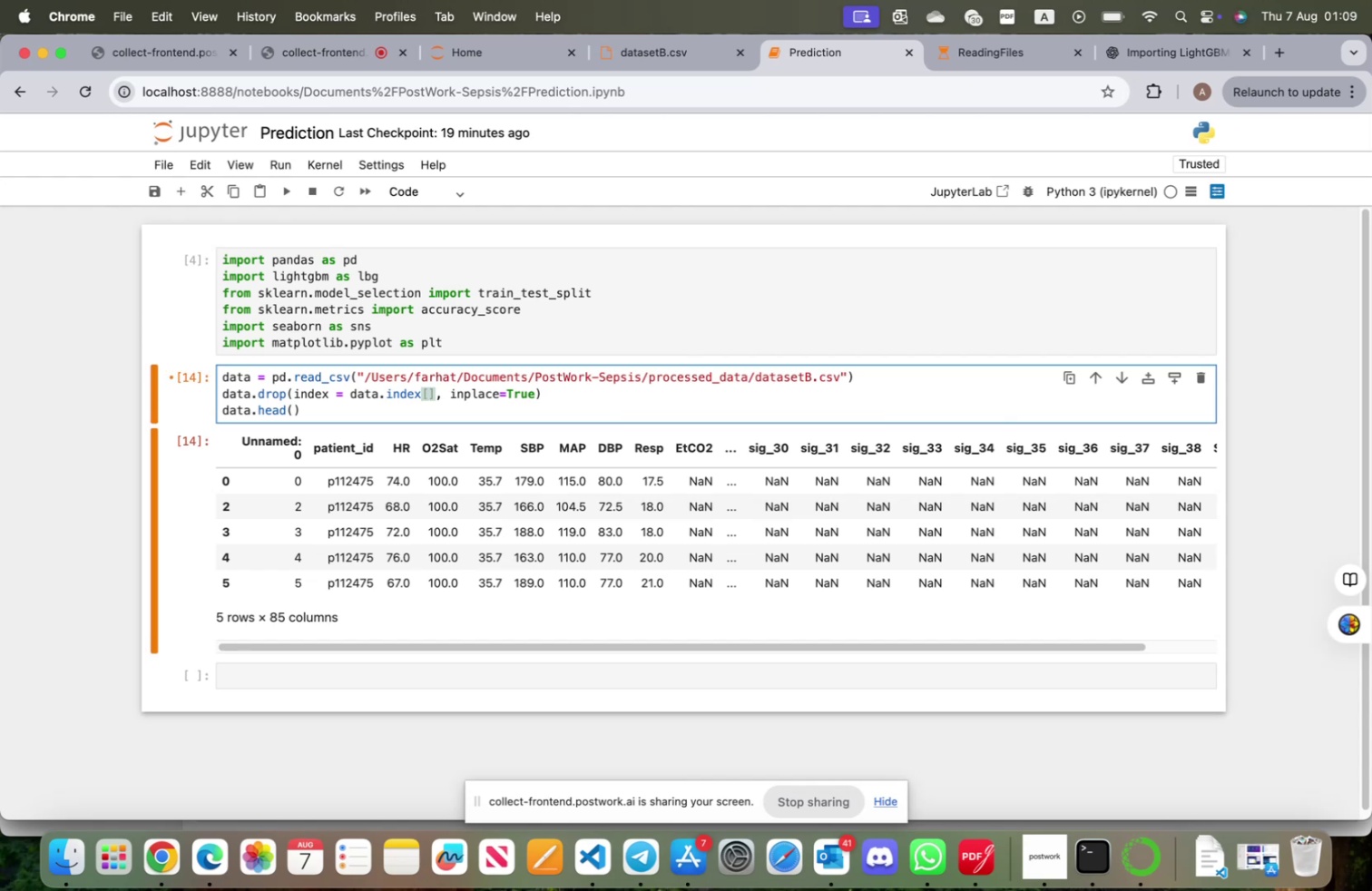 
key(0)
 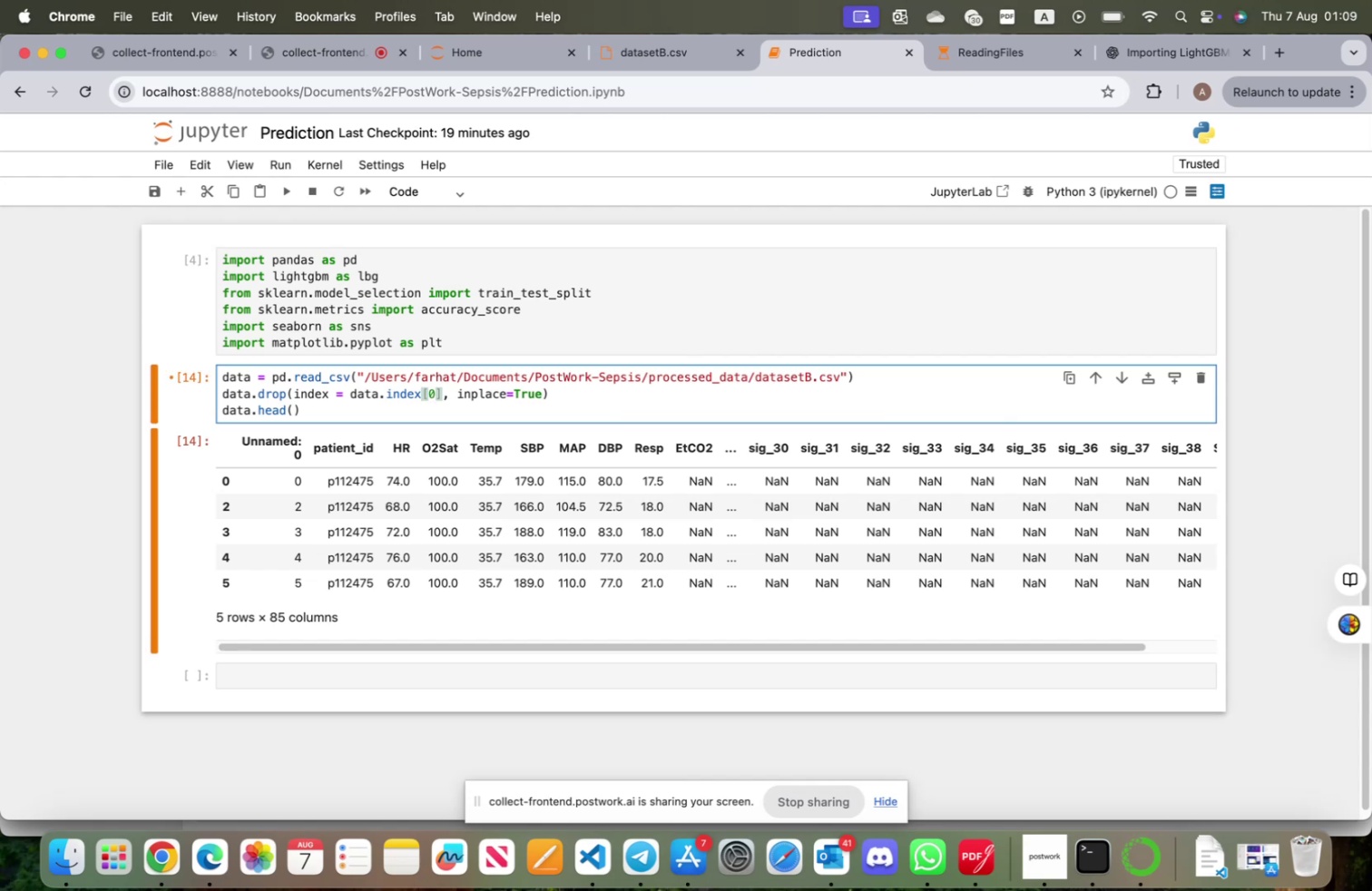 
key(Shift+ShiftRight)
 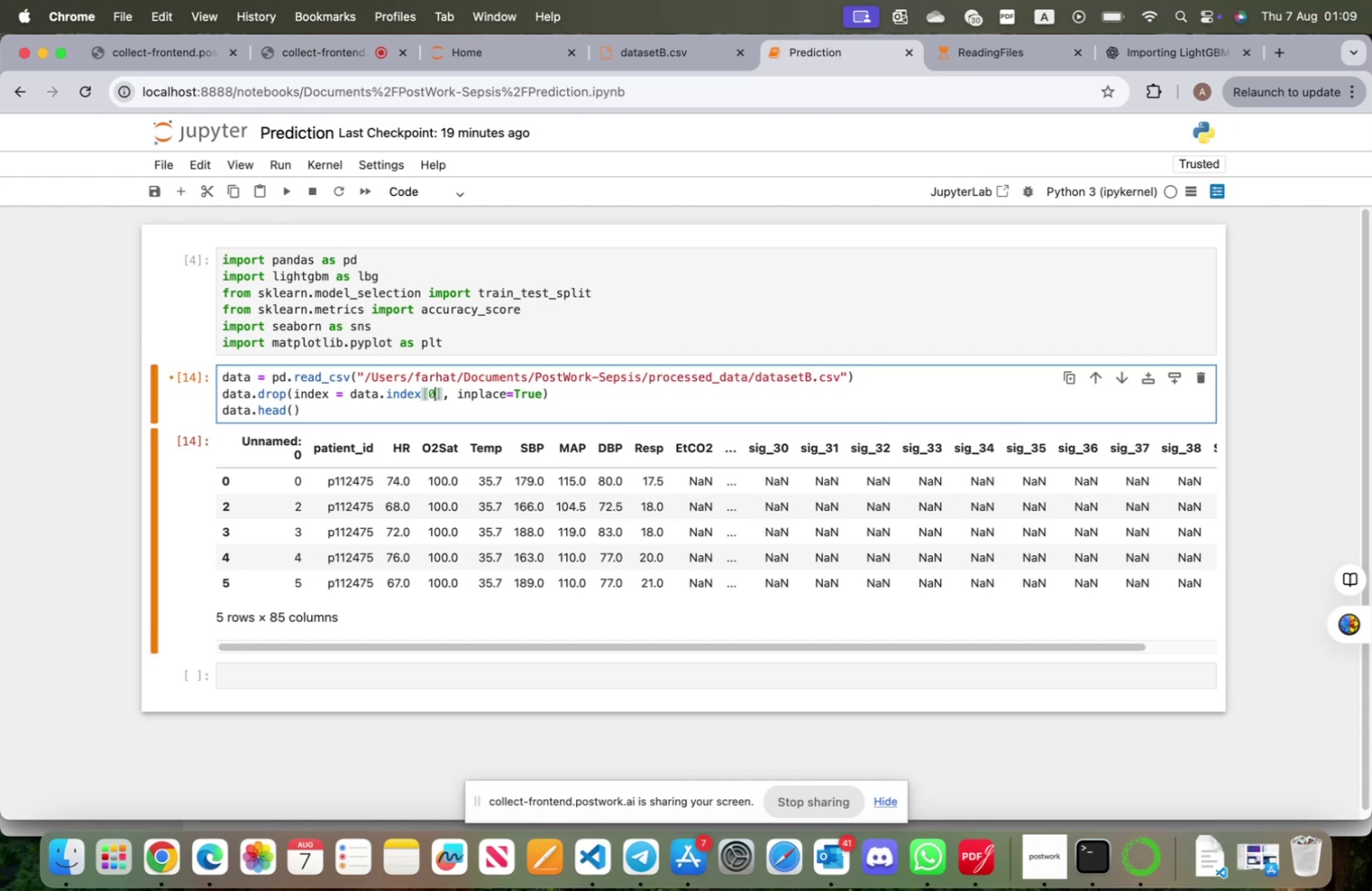 
key(Shift+Enter)
 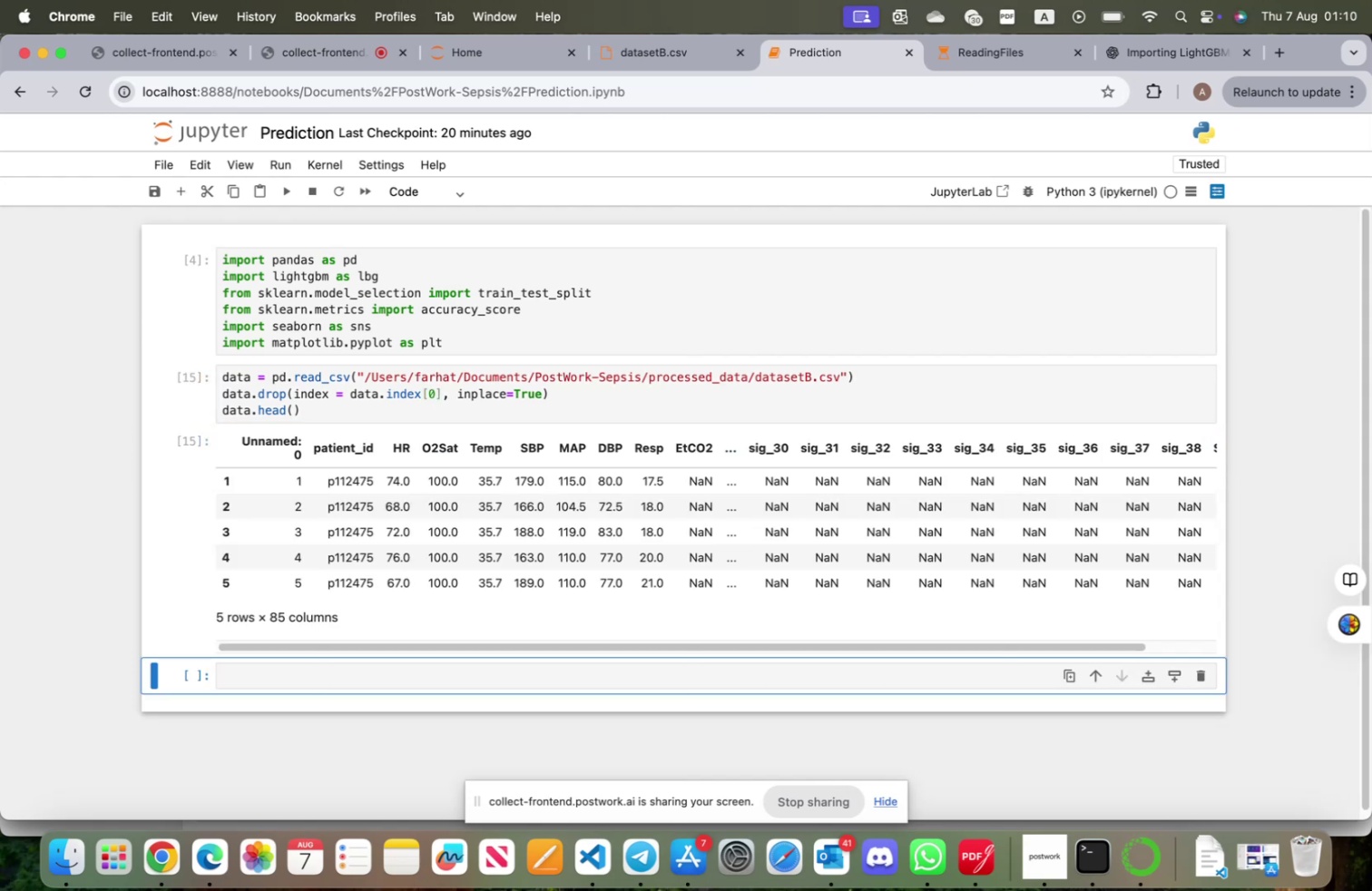 
wait(10.66)
 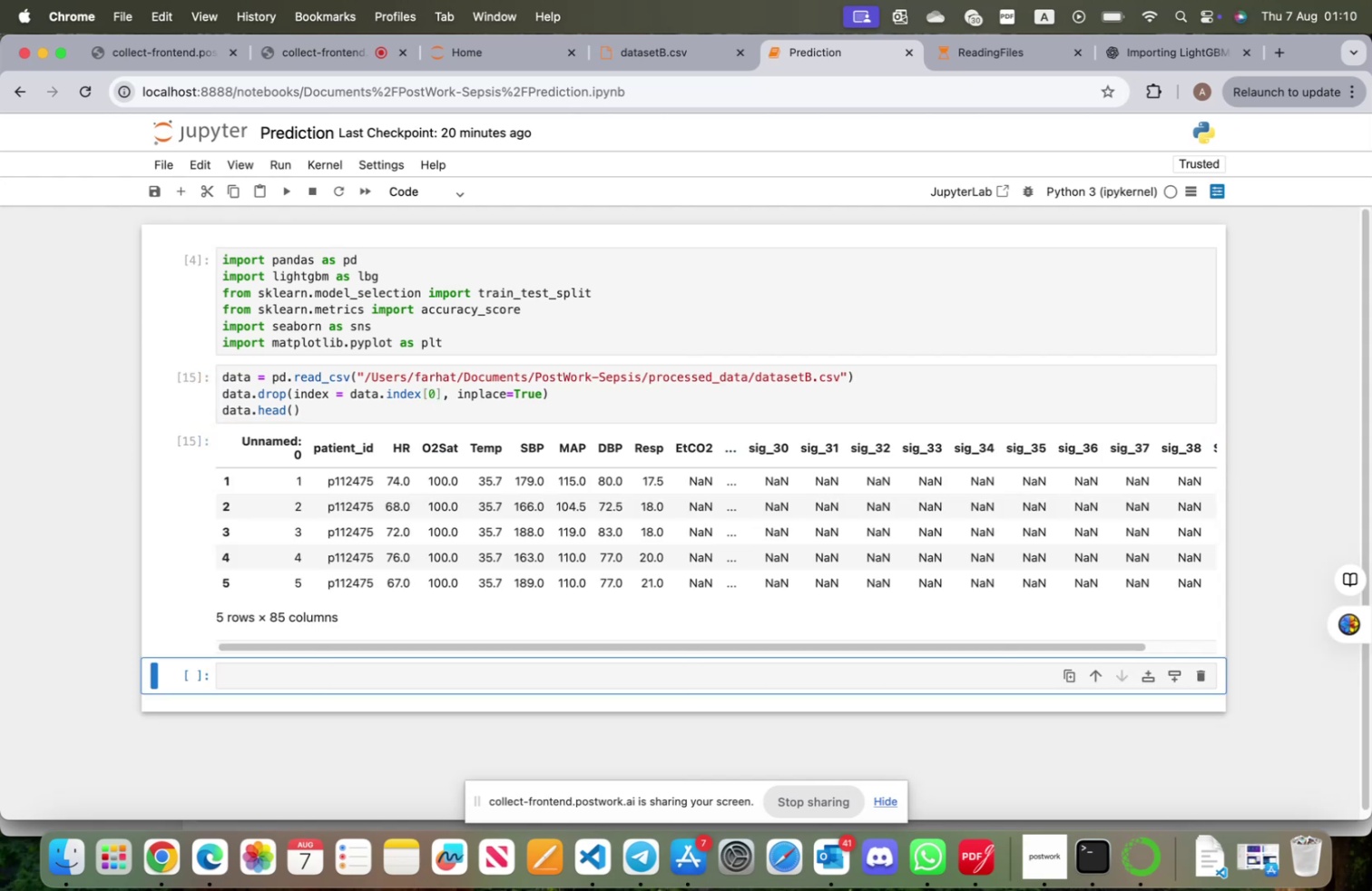 
left_click([443, 397])
 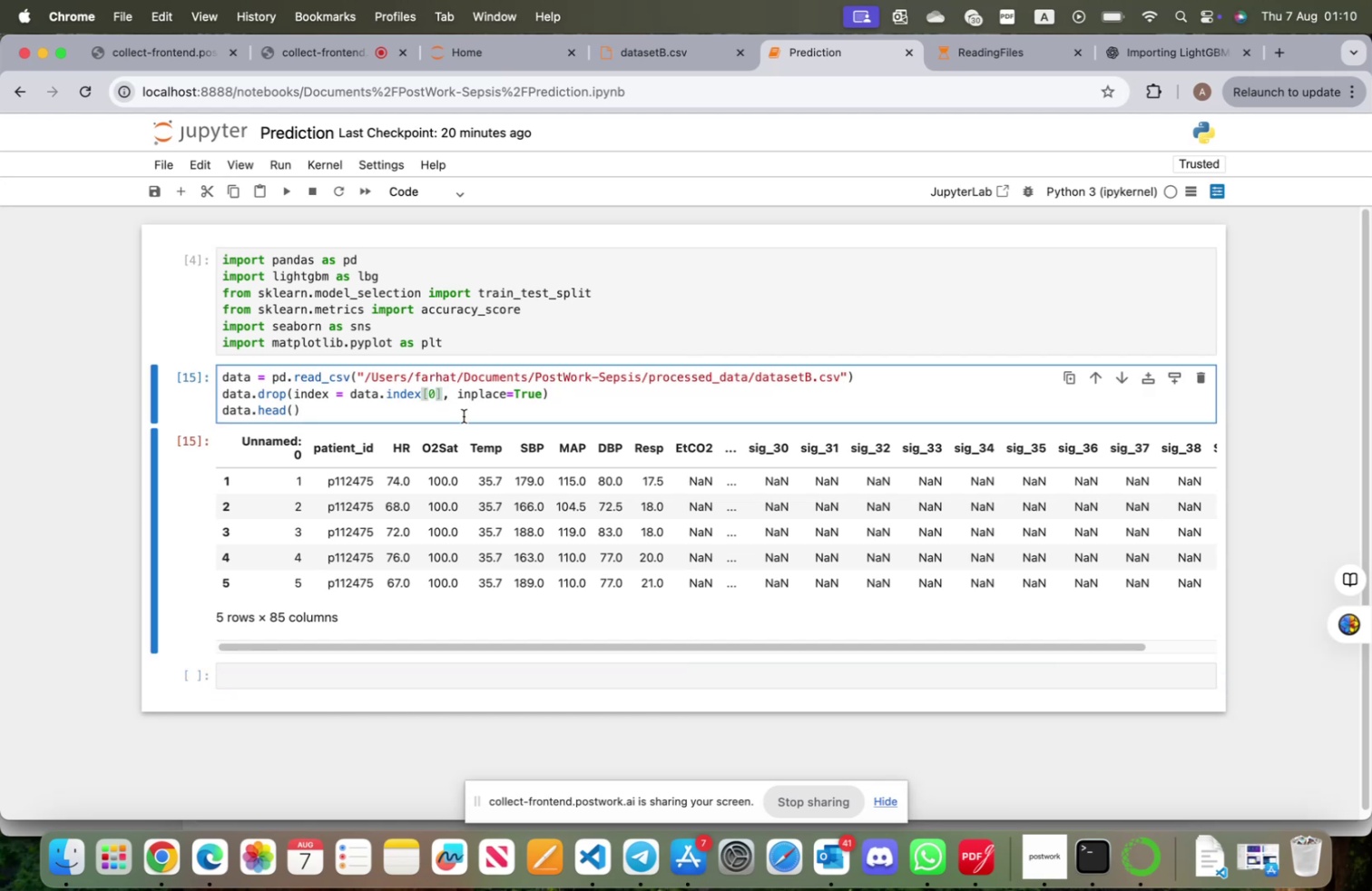 
hold_key(key=Backspace, duration=1.58)
 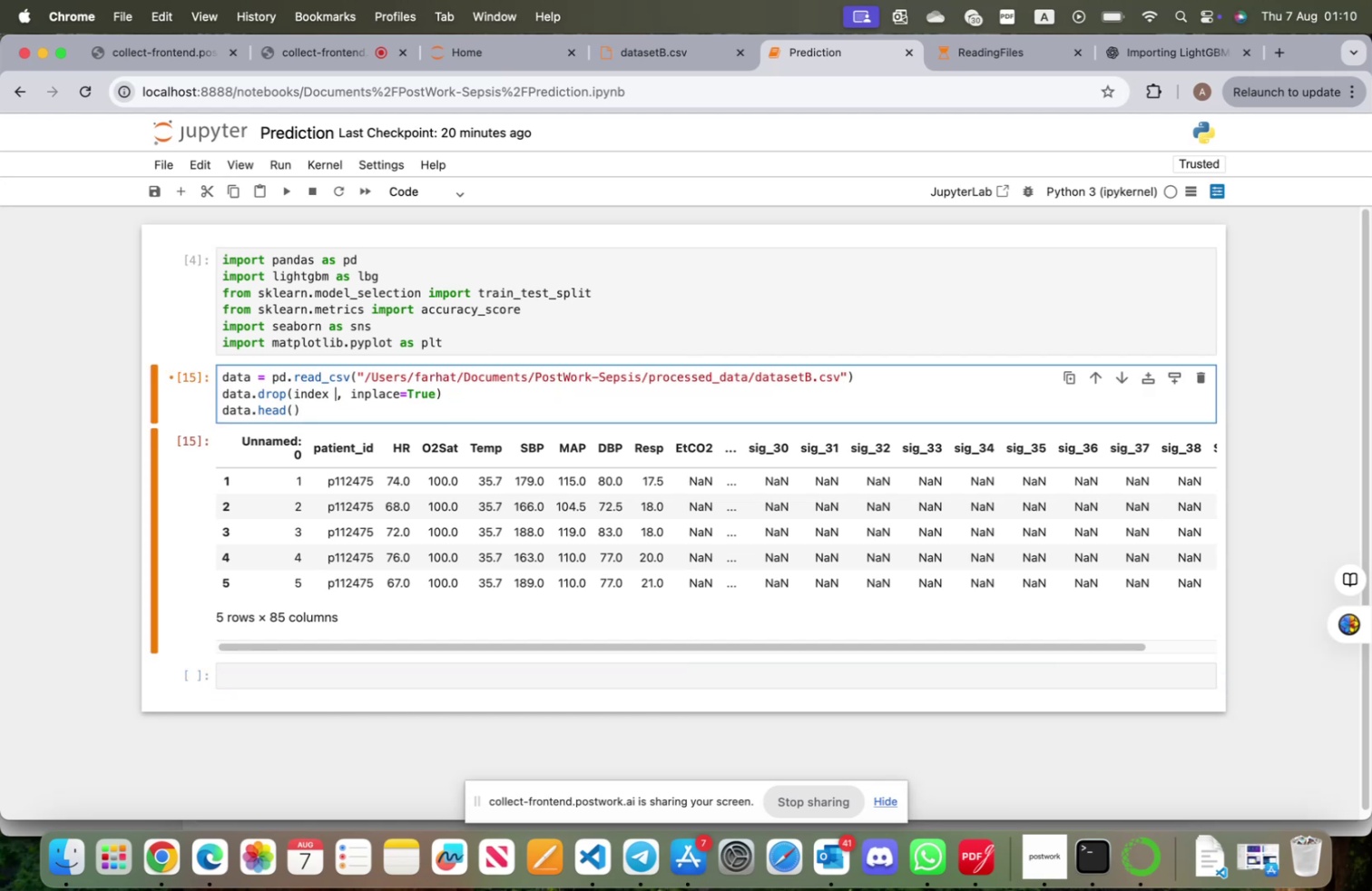 
key(Backspace)
 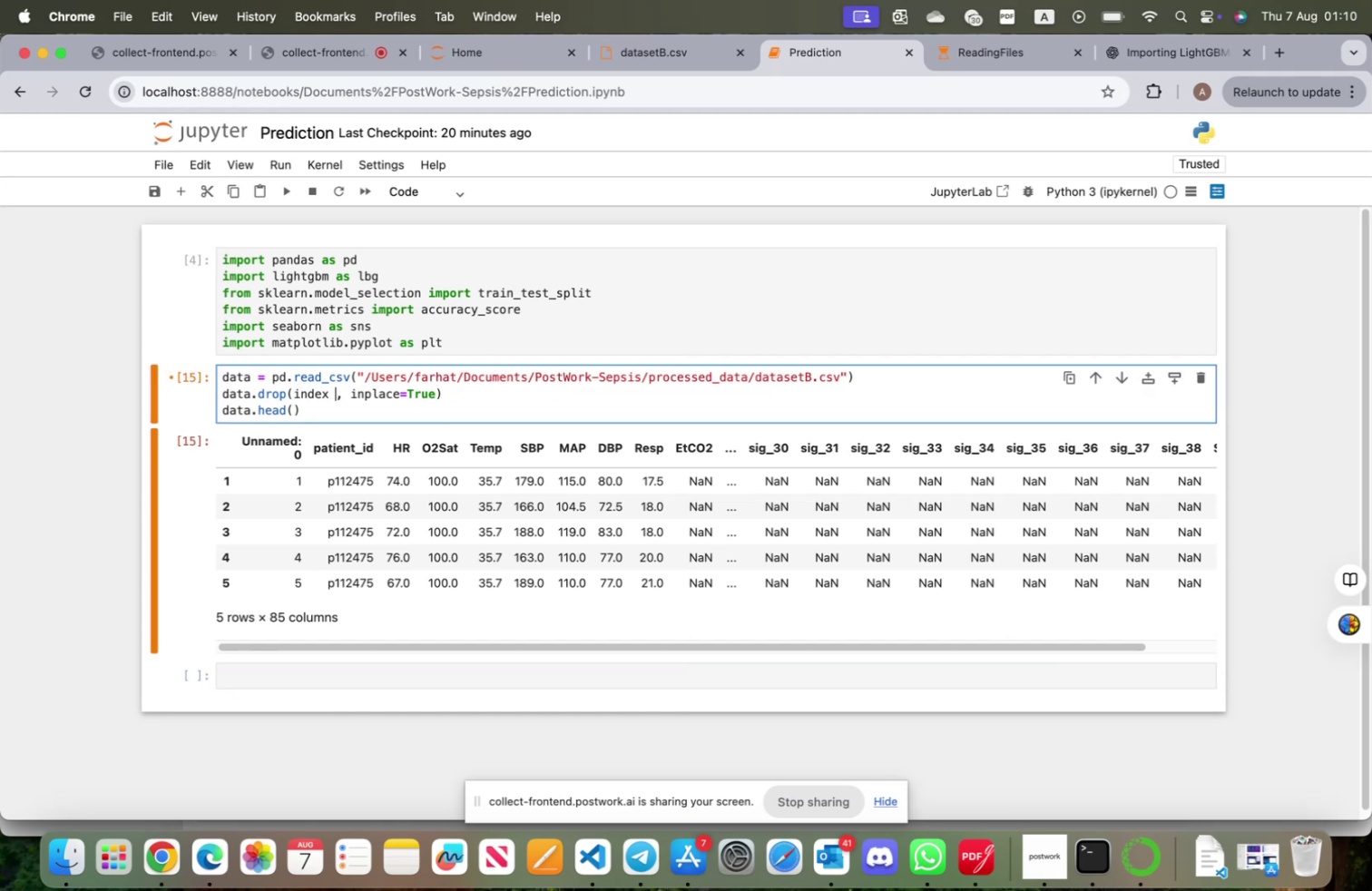 
key(Backspace)
 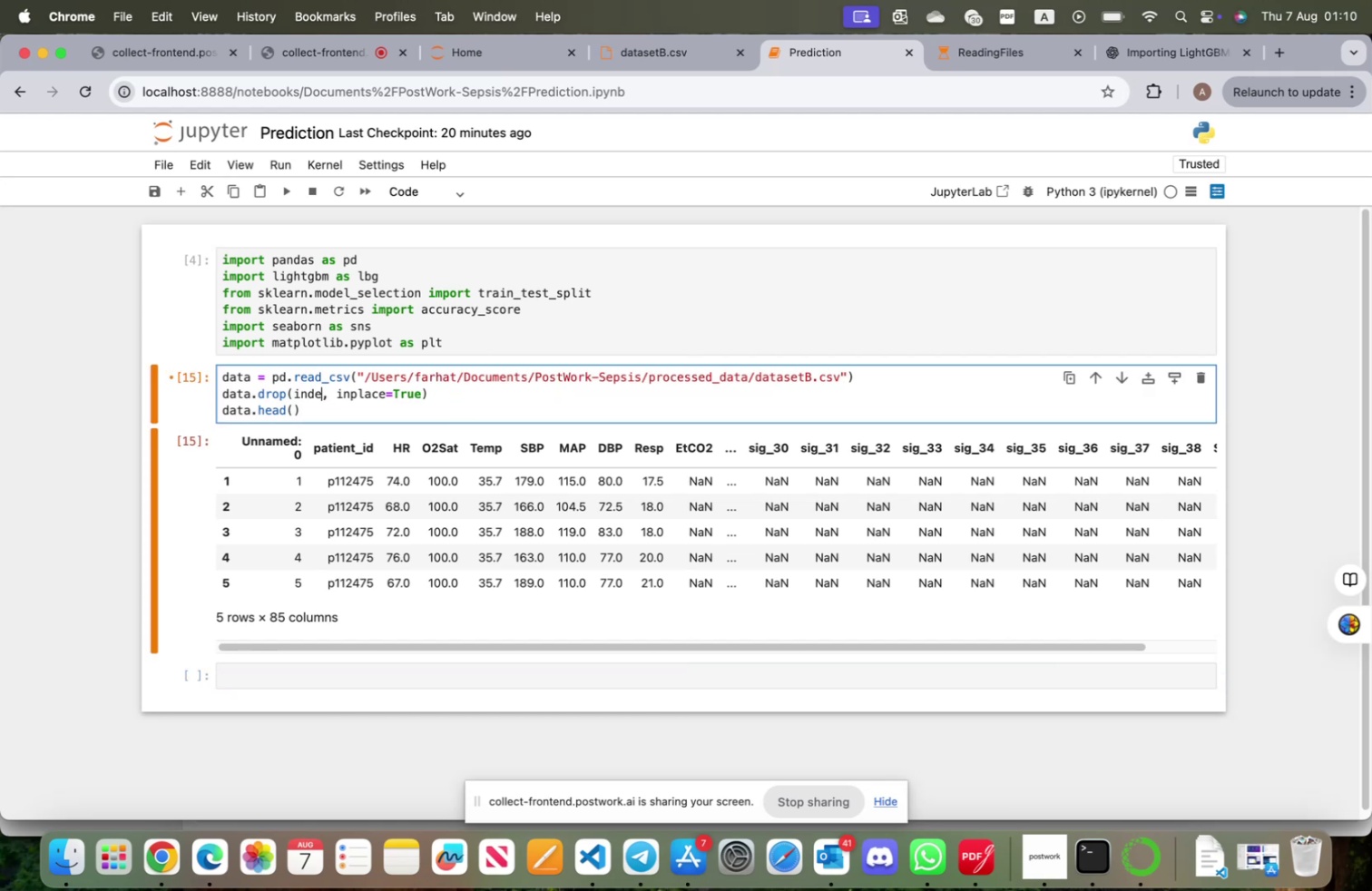 
key(Backspace)
 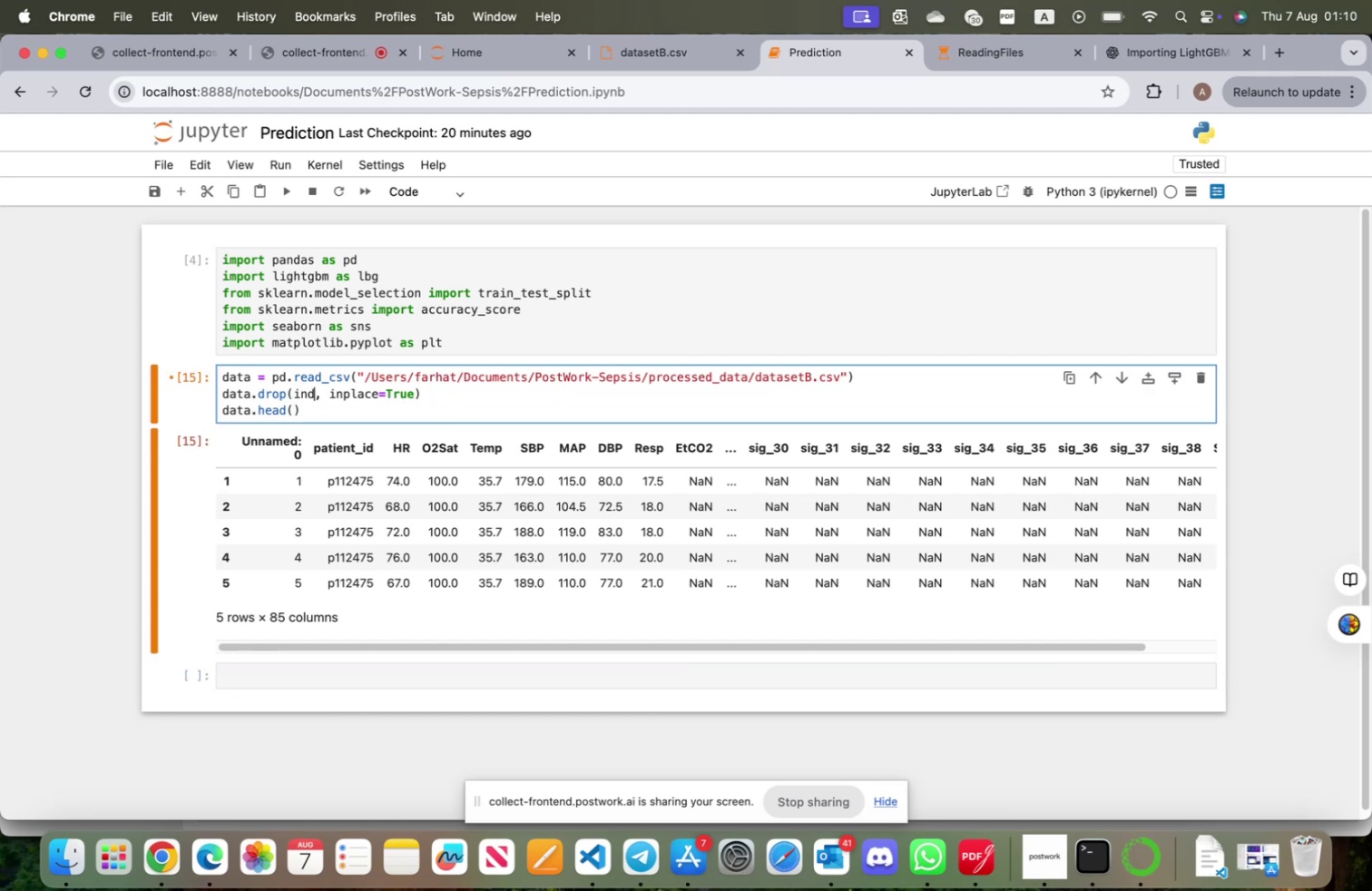 
key(Backspace)
 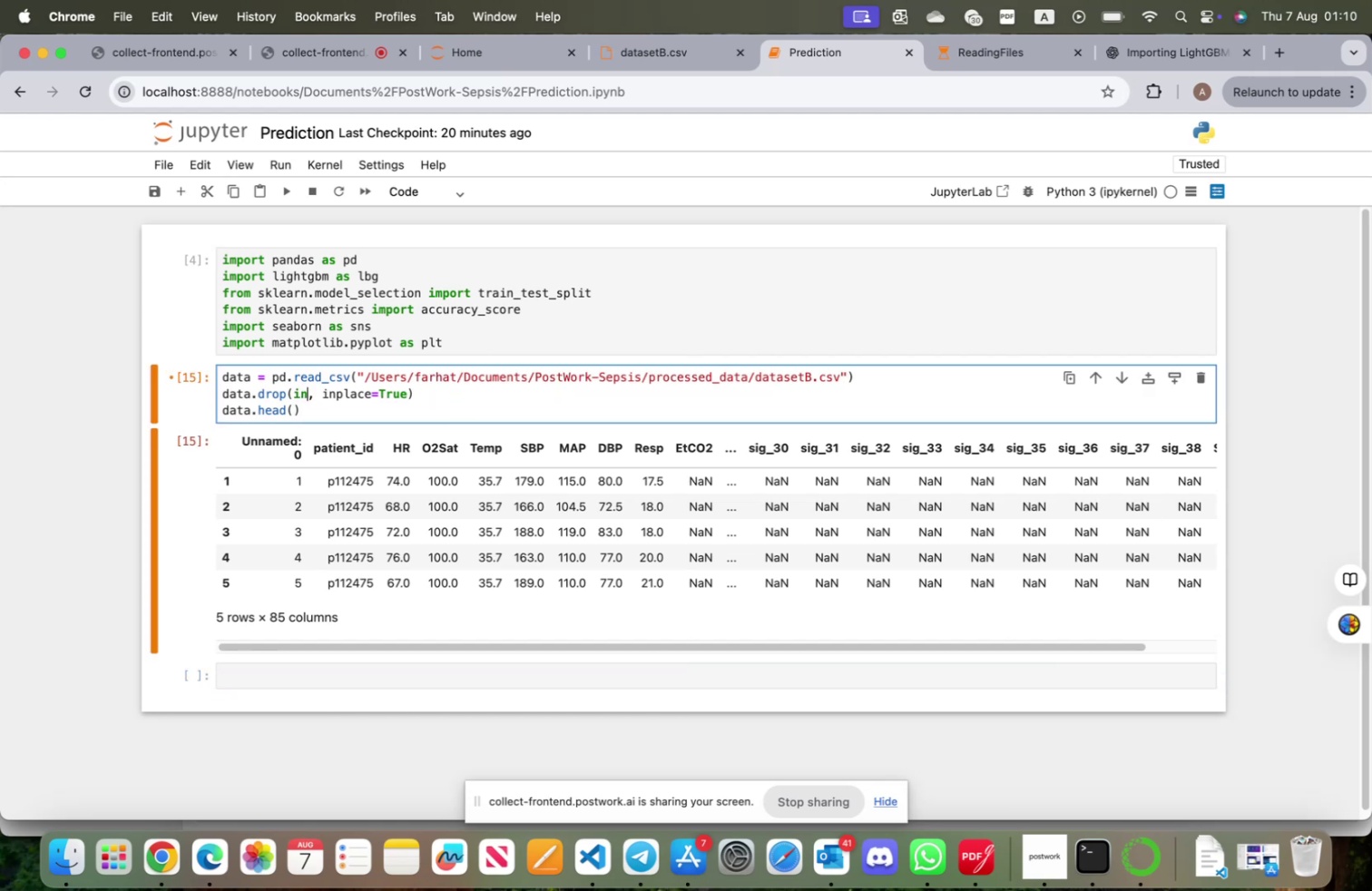 
key(Backspace)
 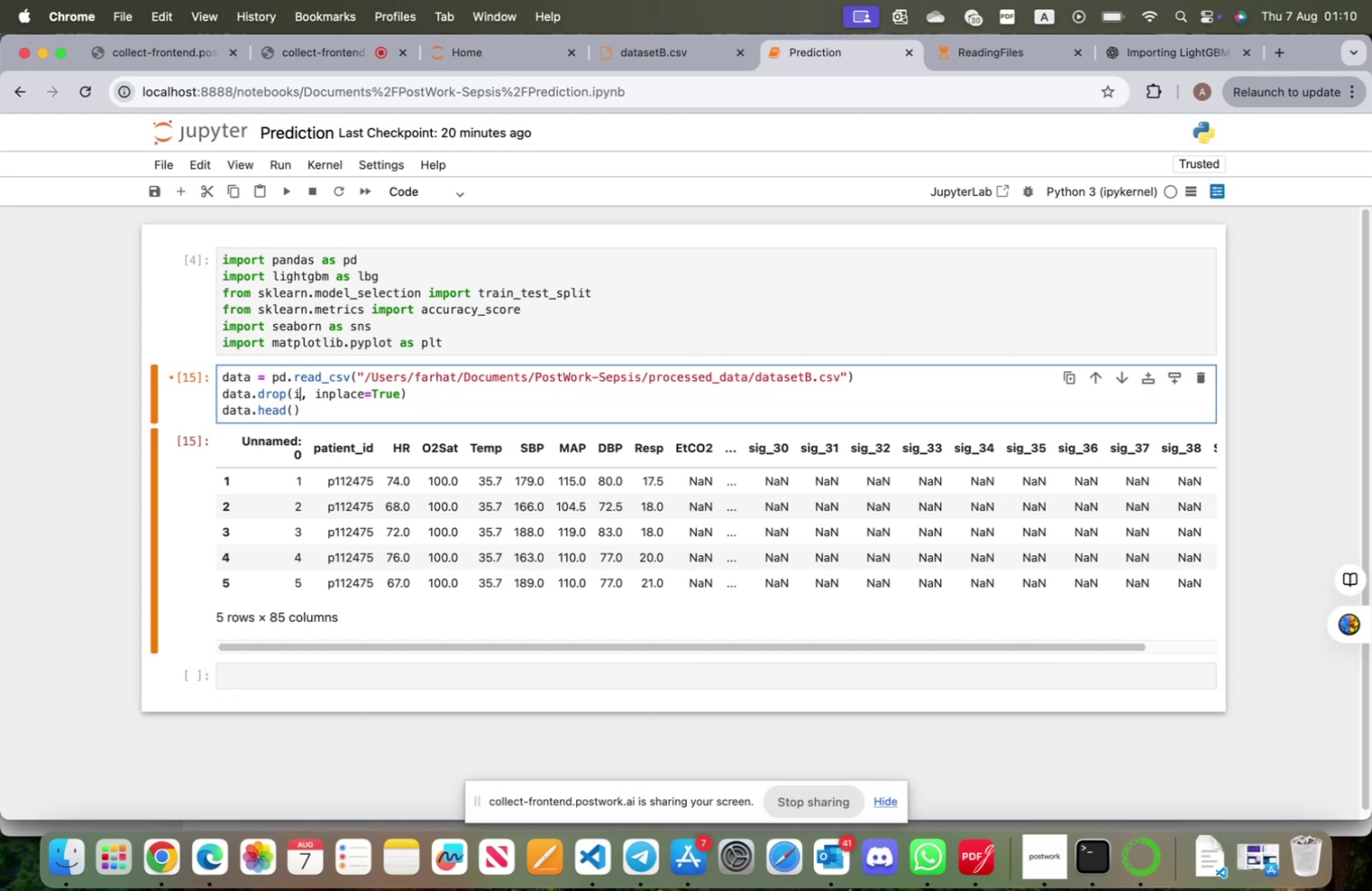 
key(Backspace)
 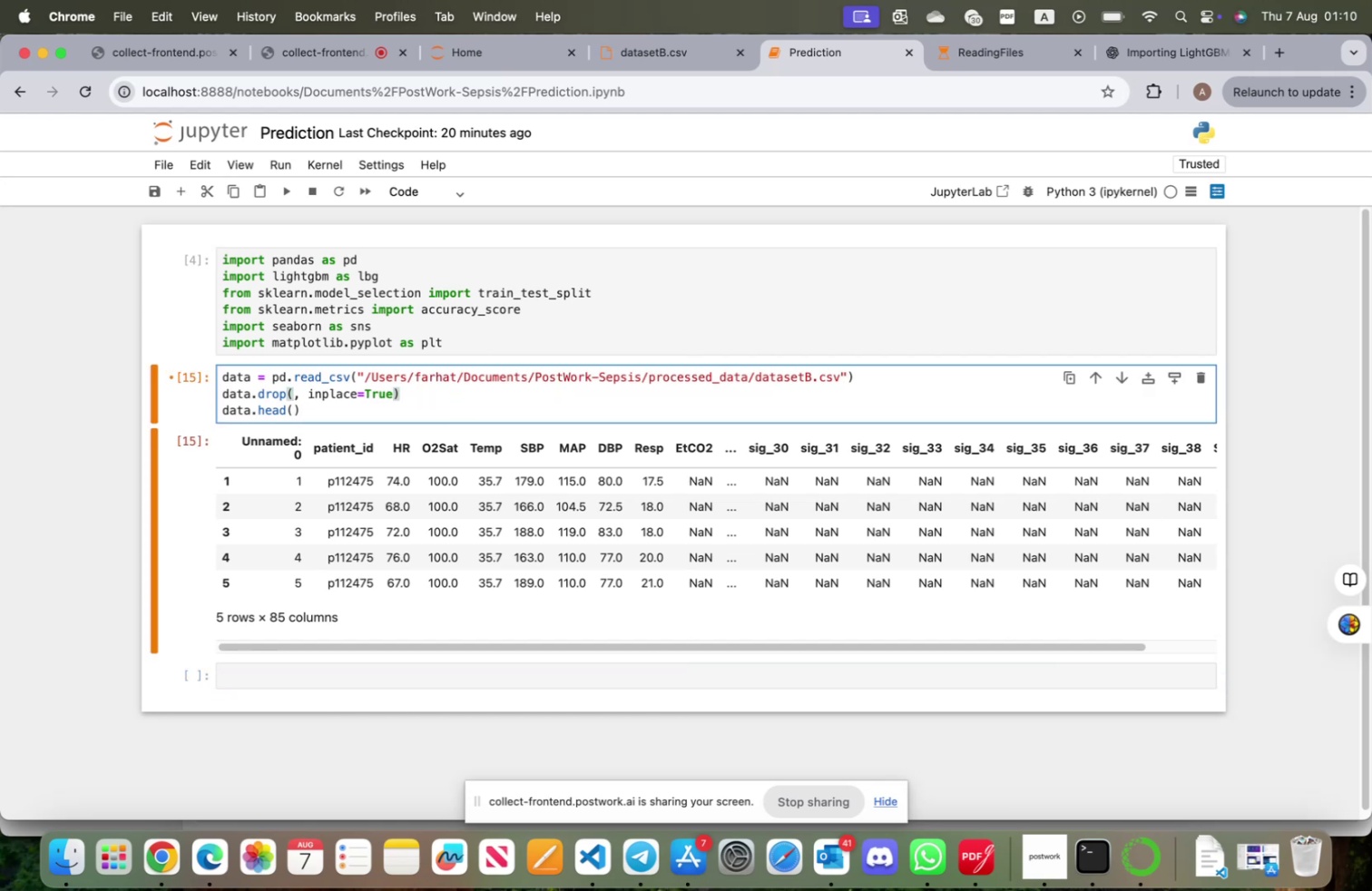 
hold_key(key=ArrowRight, duration=0.72)
 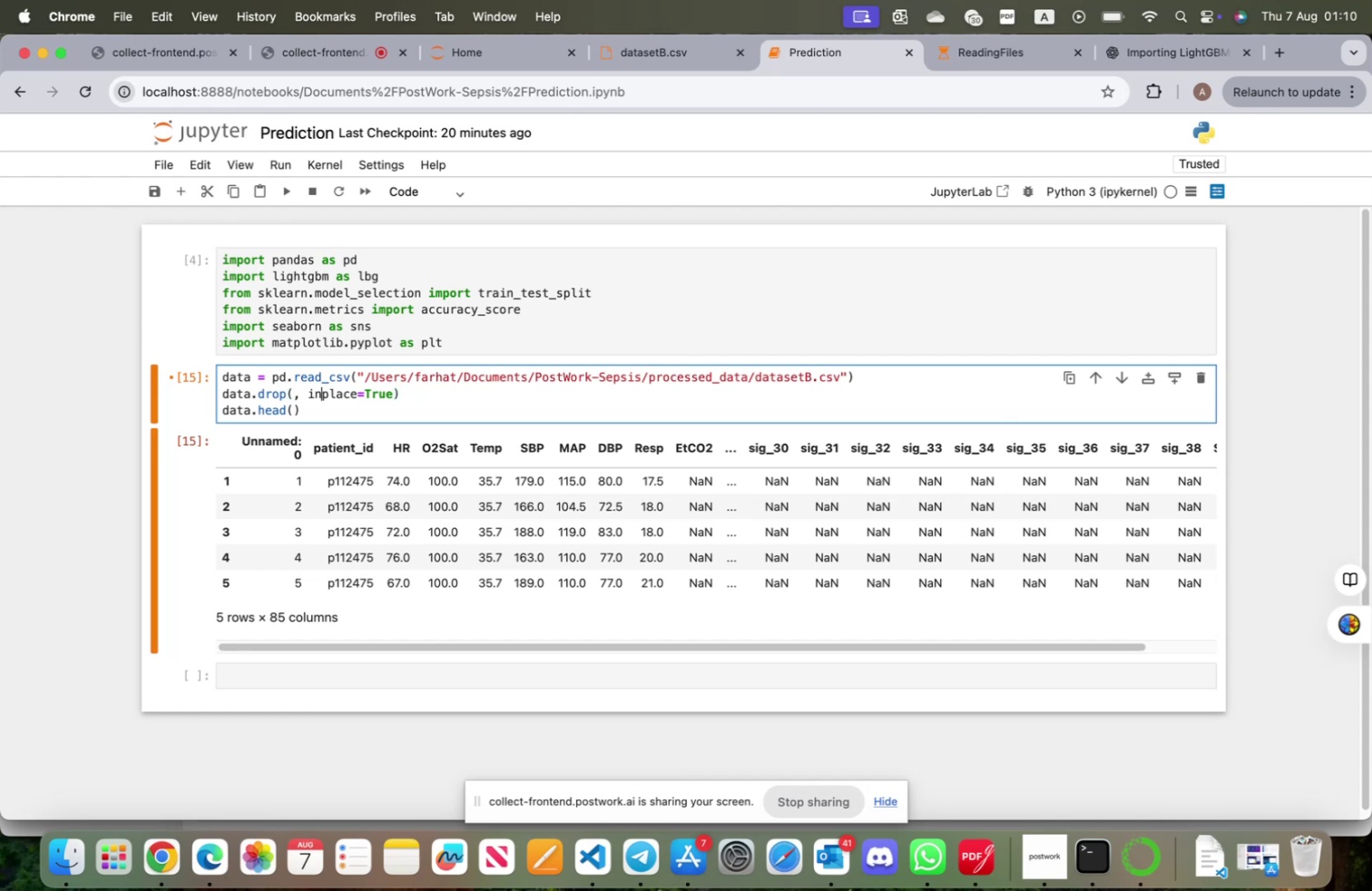 
key(ArrowRight)
 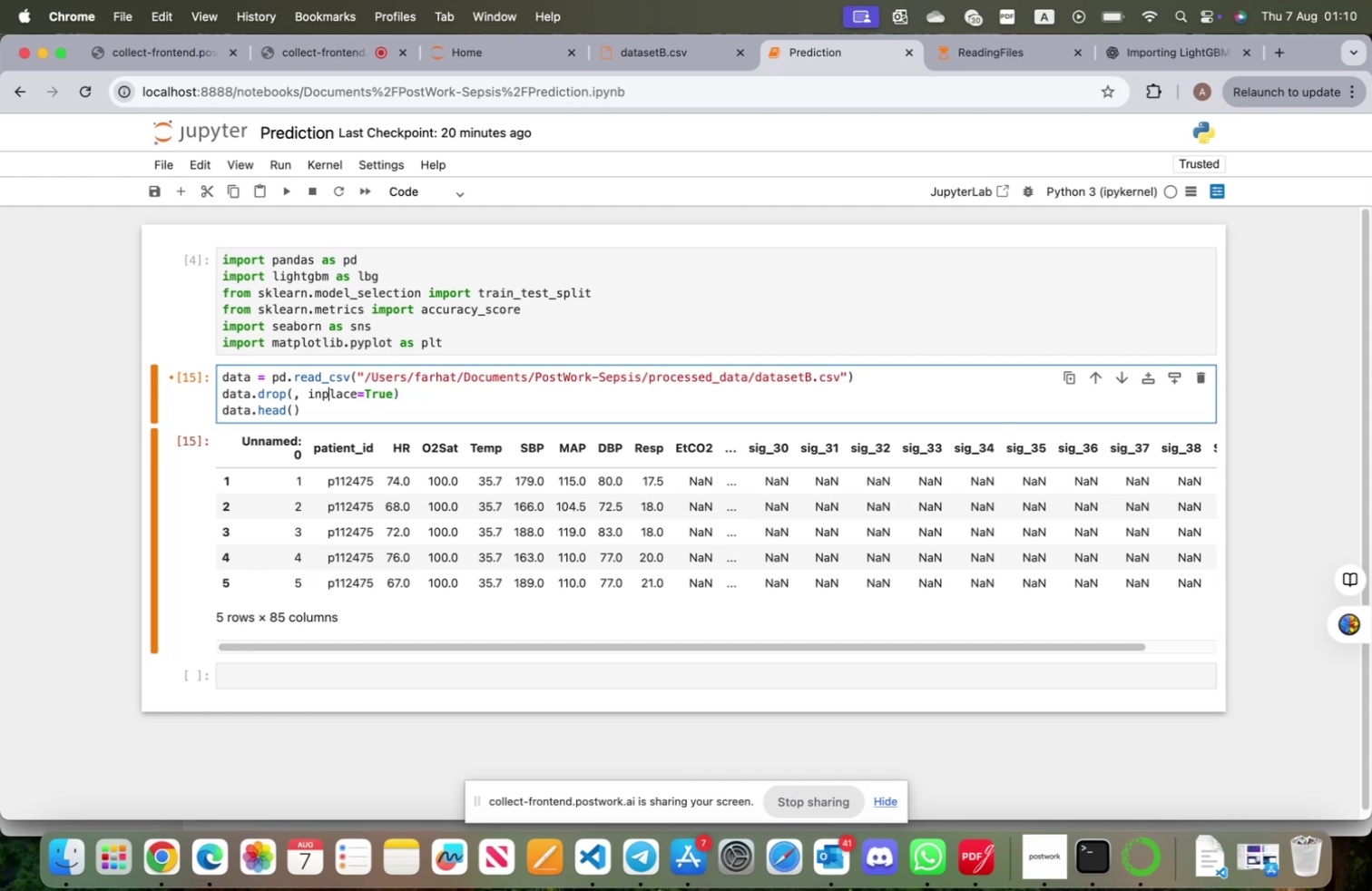 
key(ArrowLeft)
 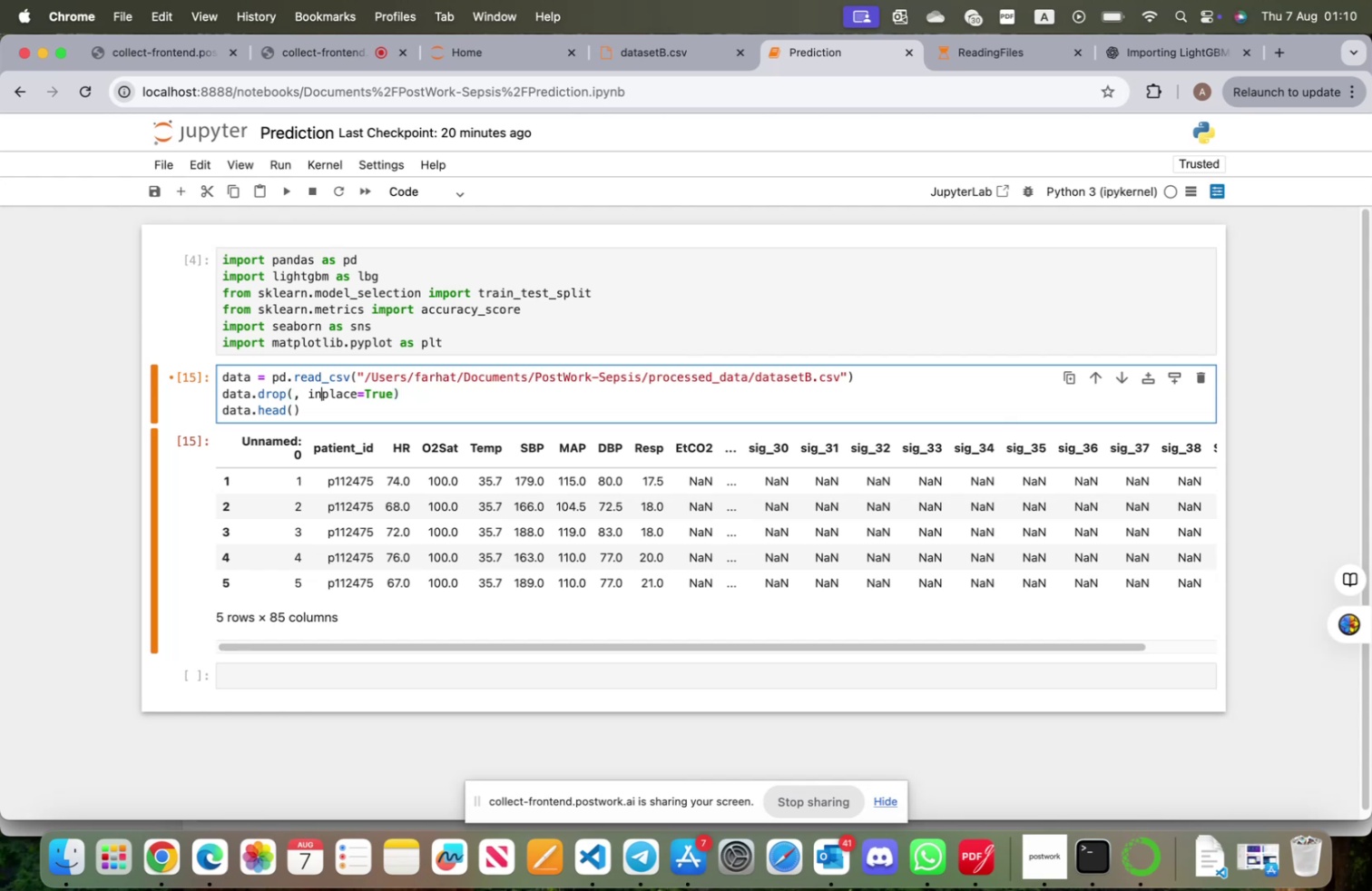 
key(ArrowLeft)
 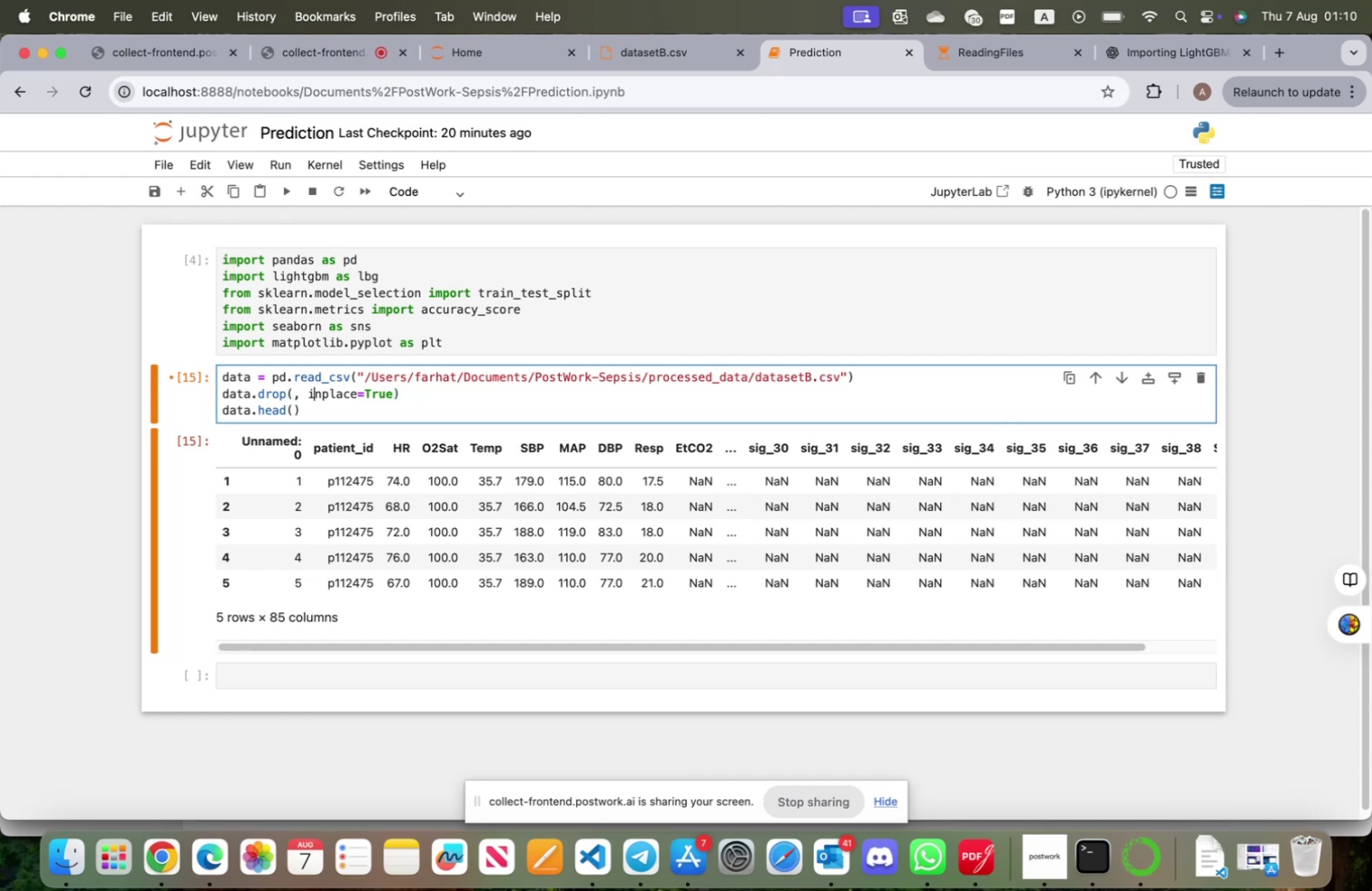 
key(ArrowLeft)
 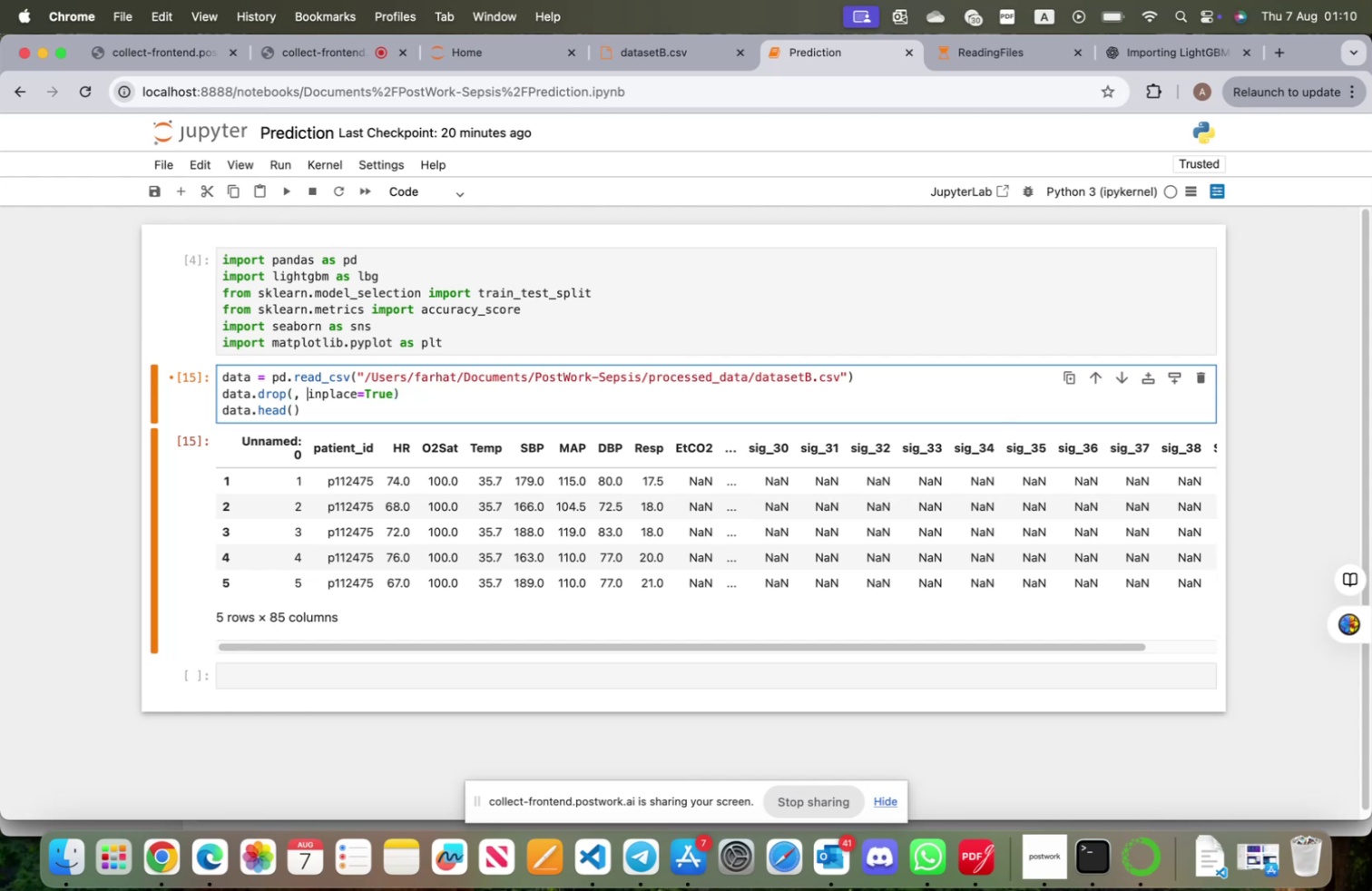 
key(ArrowLeft)
 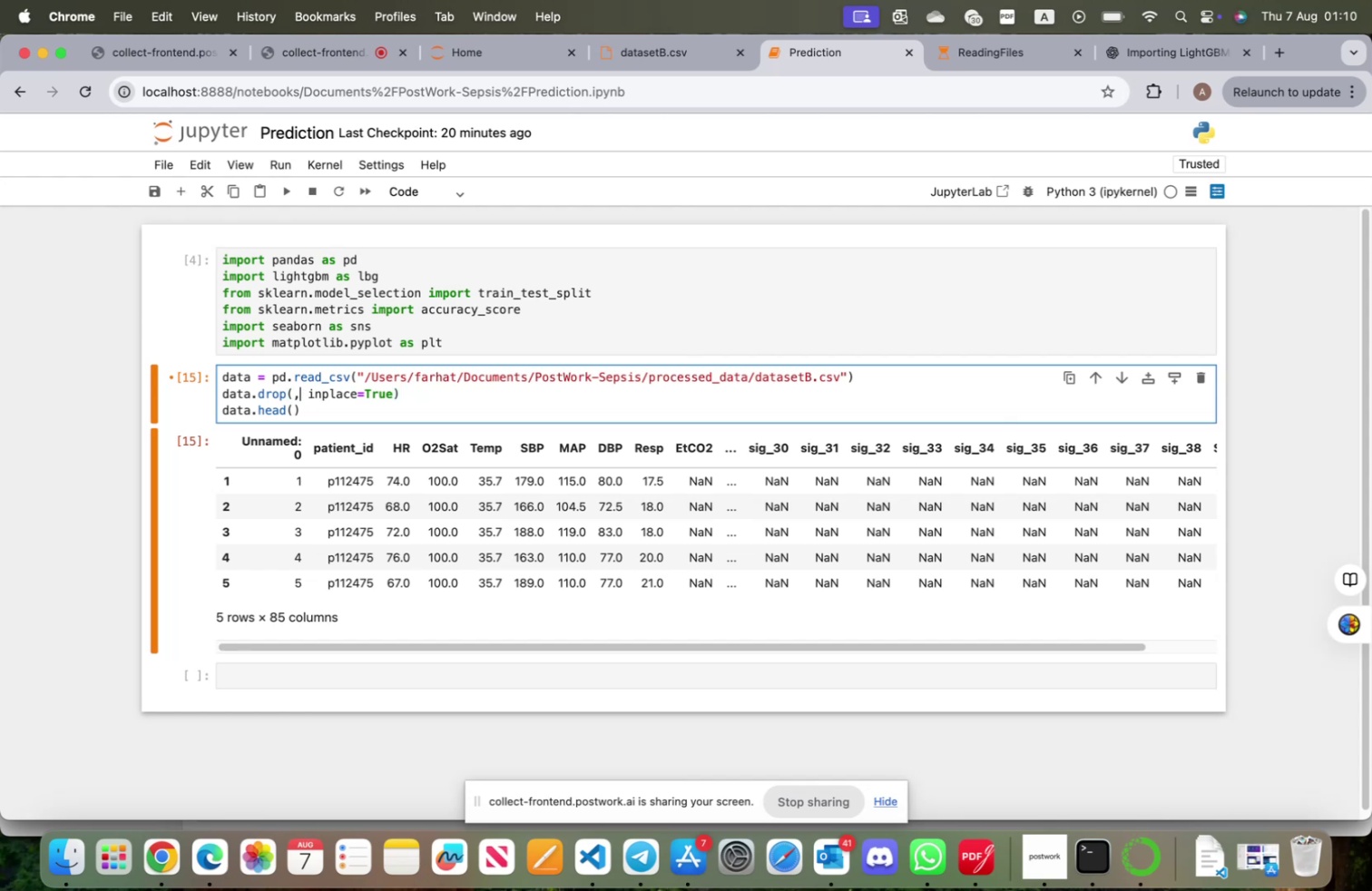 
key(ArrowLeft)
 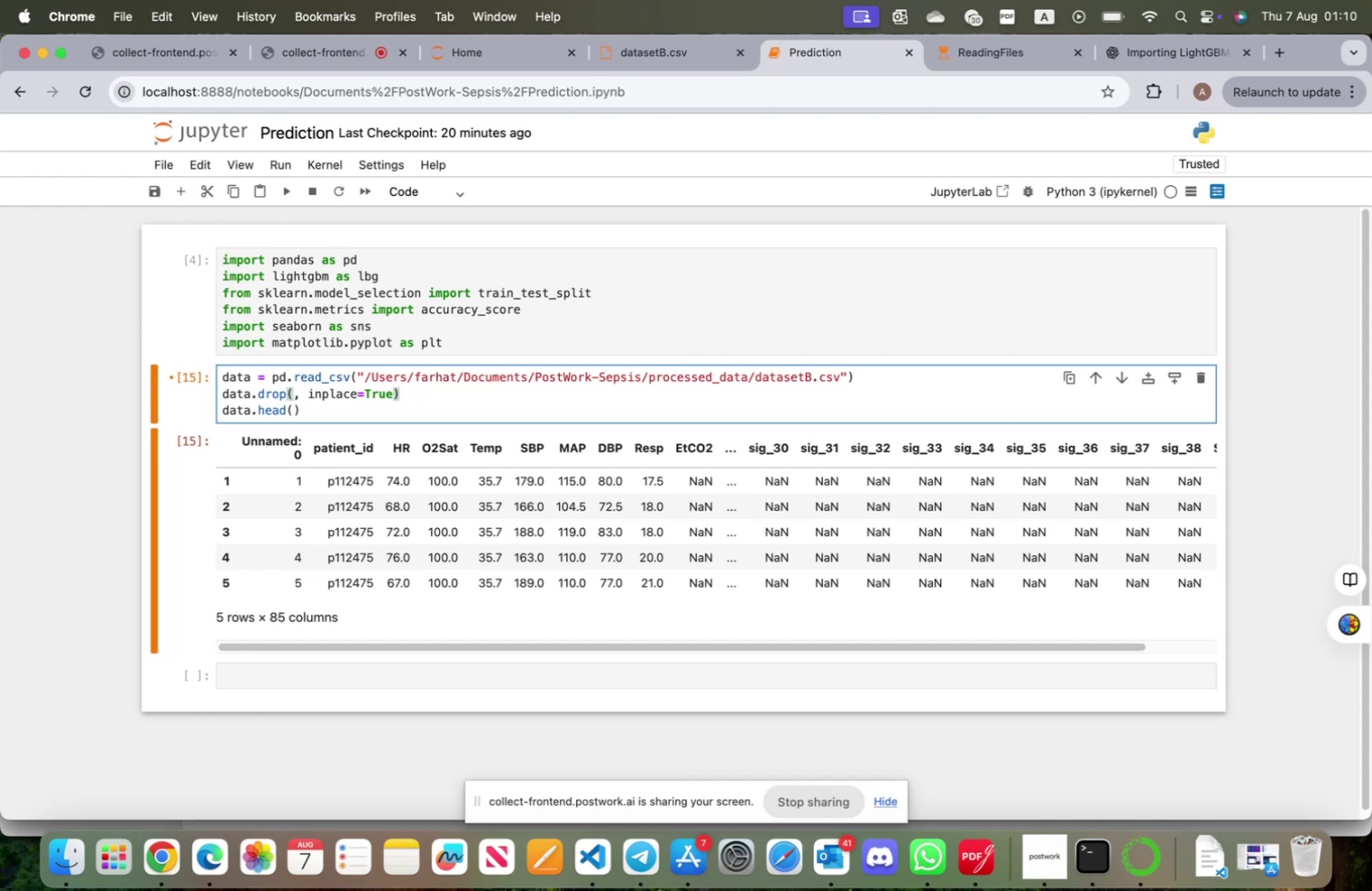 
type(data['Unnamde)
key(Backspace)
key(Backspace)
type(ed:0)
 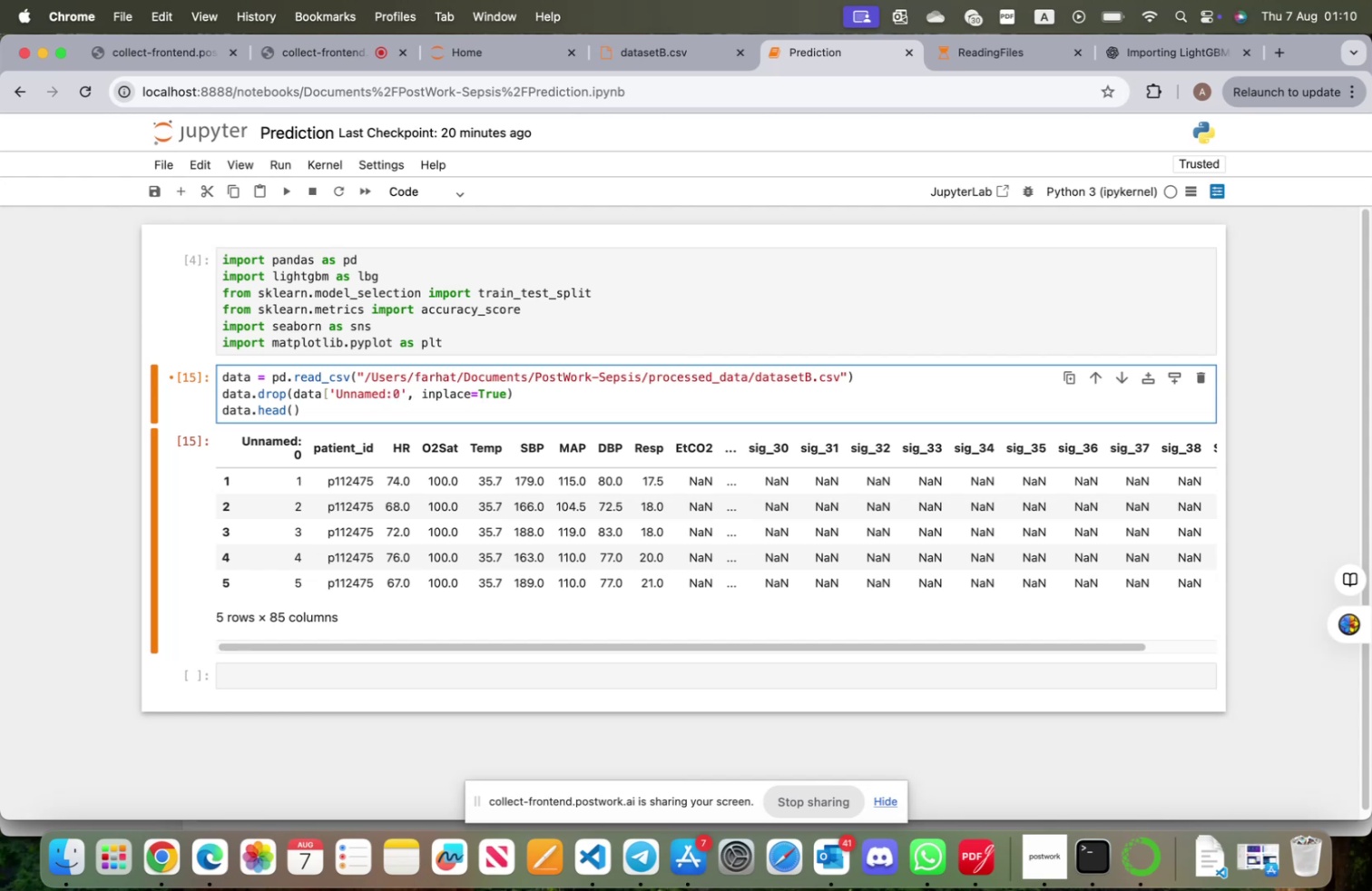 
key(ArrowRight)
 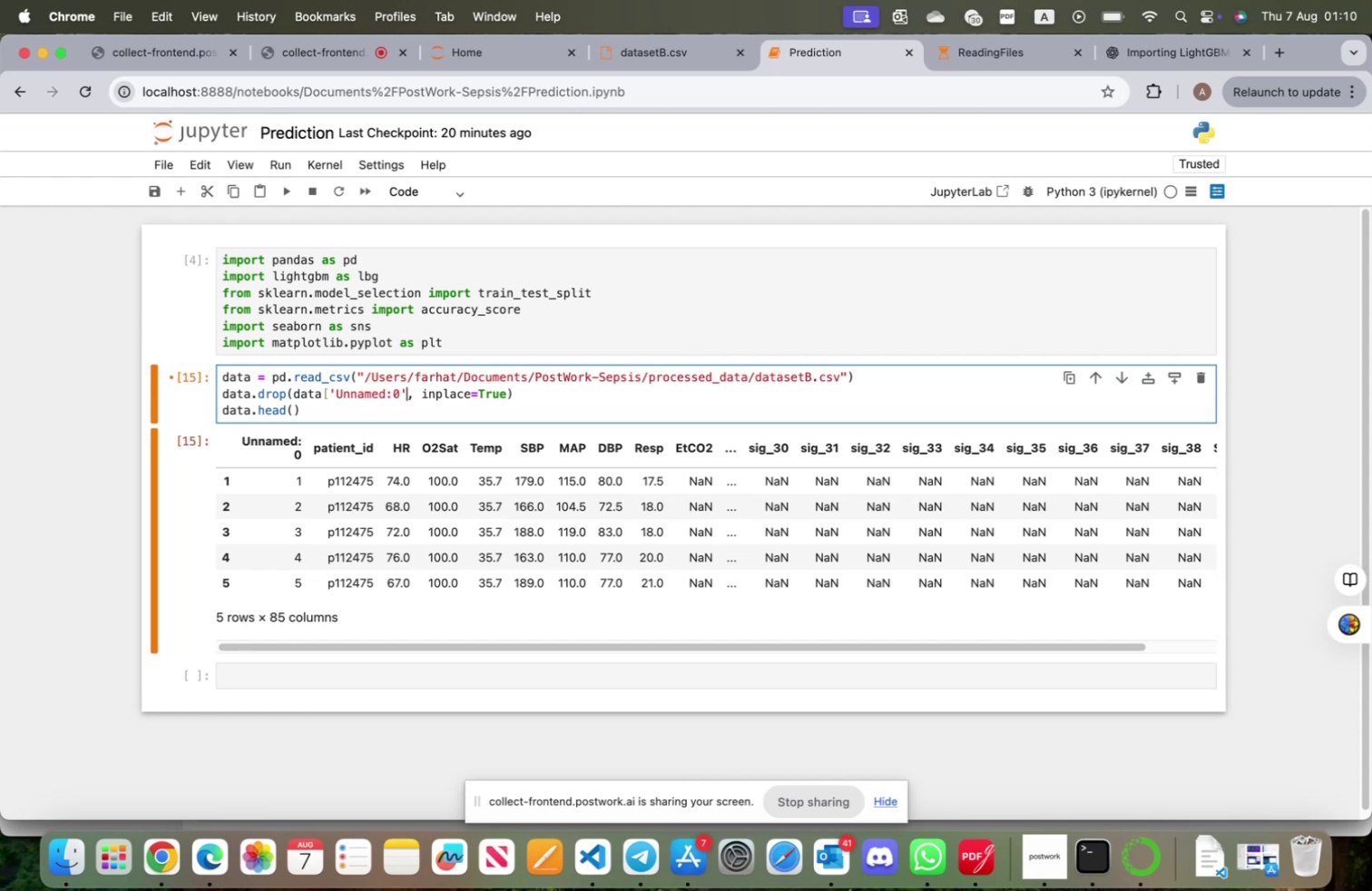 
key(BracketRight)
 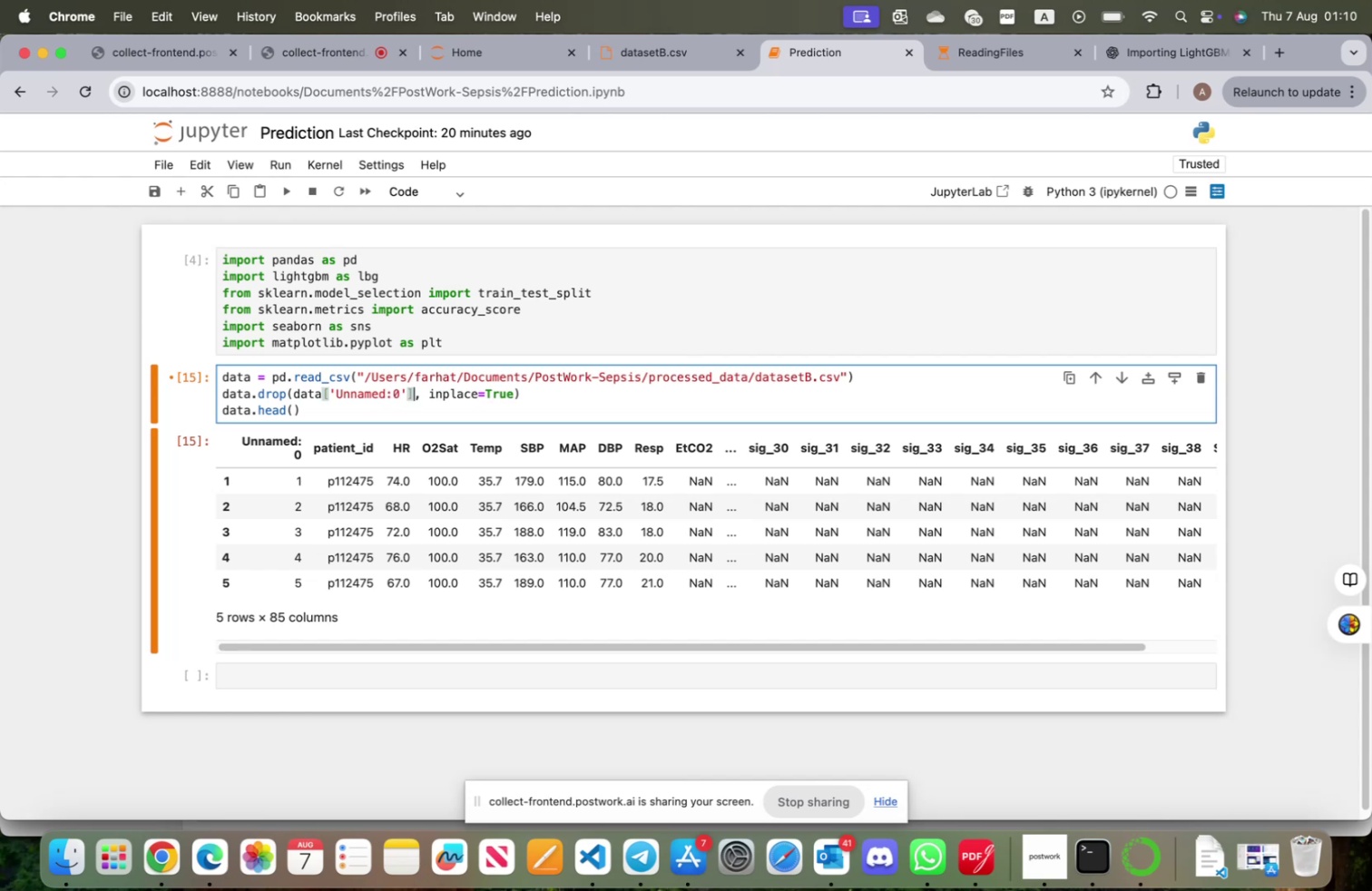 
key(Shift+ShiftRight)
 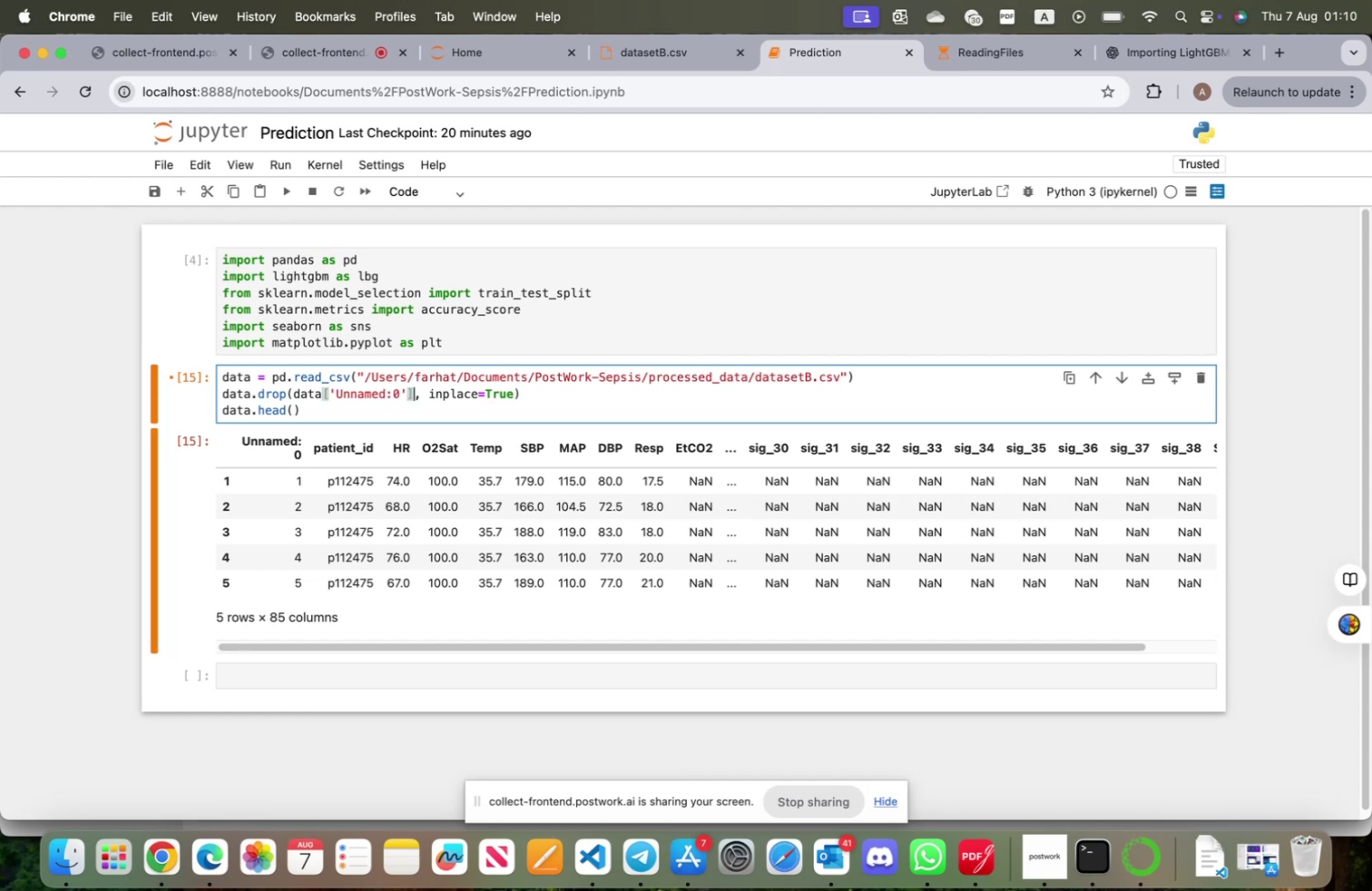 
key(Shift+Enter)
 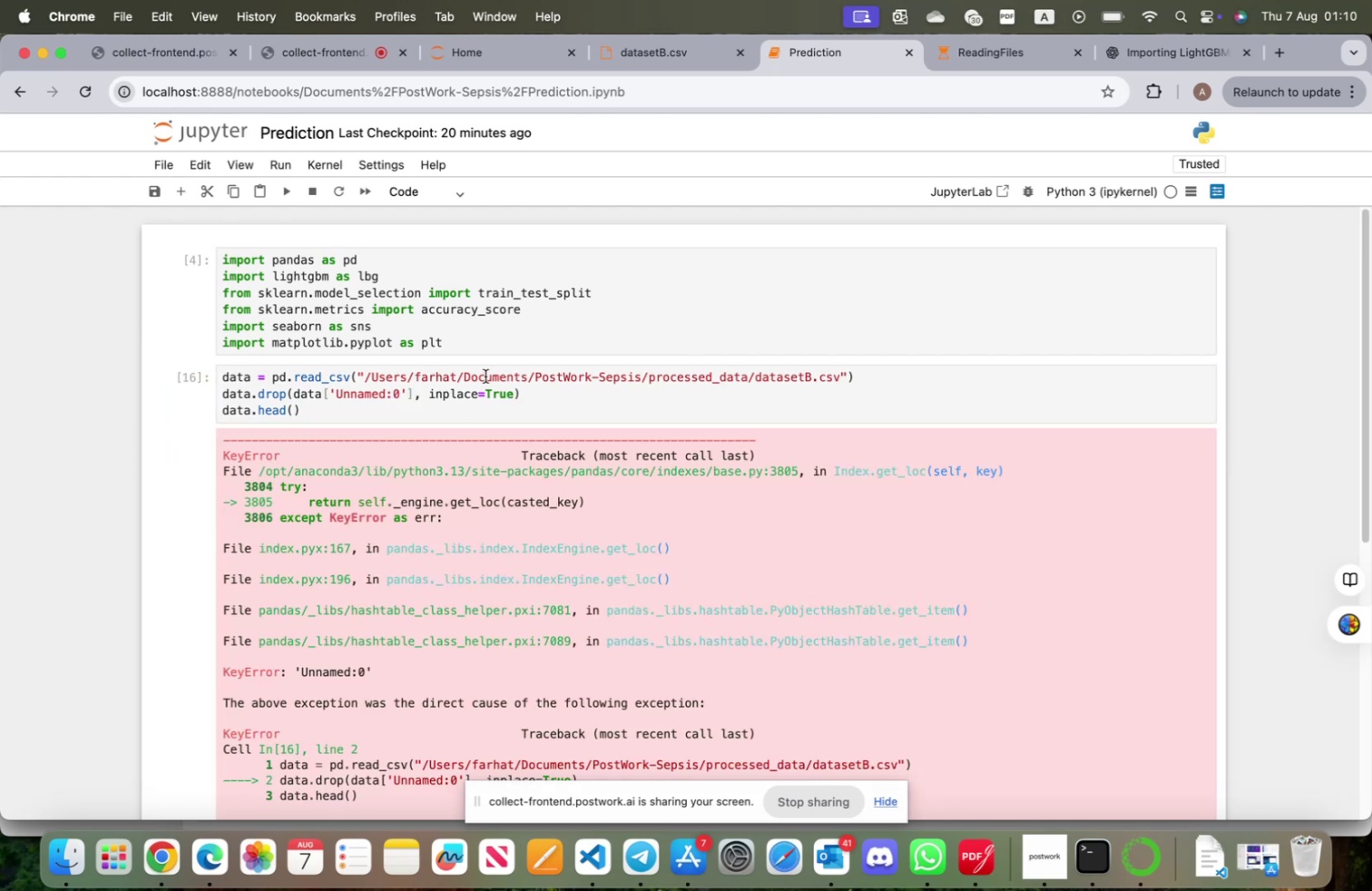 
left_click_drag(start_coordinate=[539, 395], to_coordinate=[190, 391])
 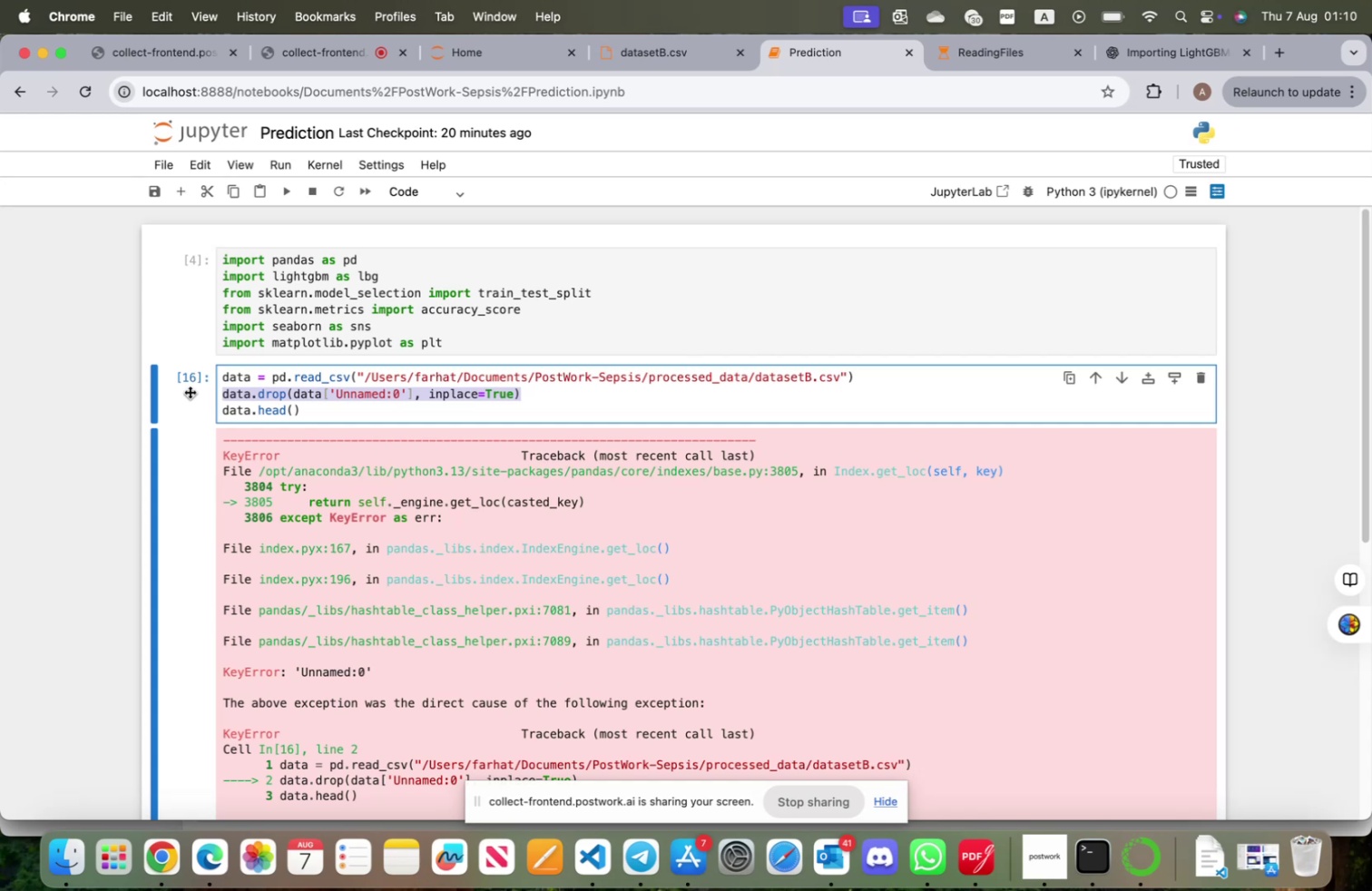 
key(Backspace)
 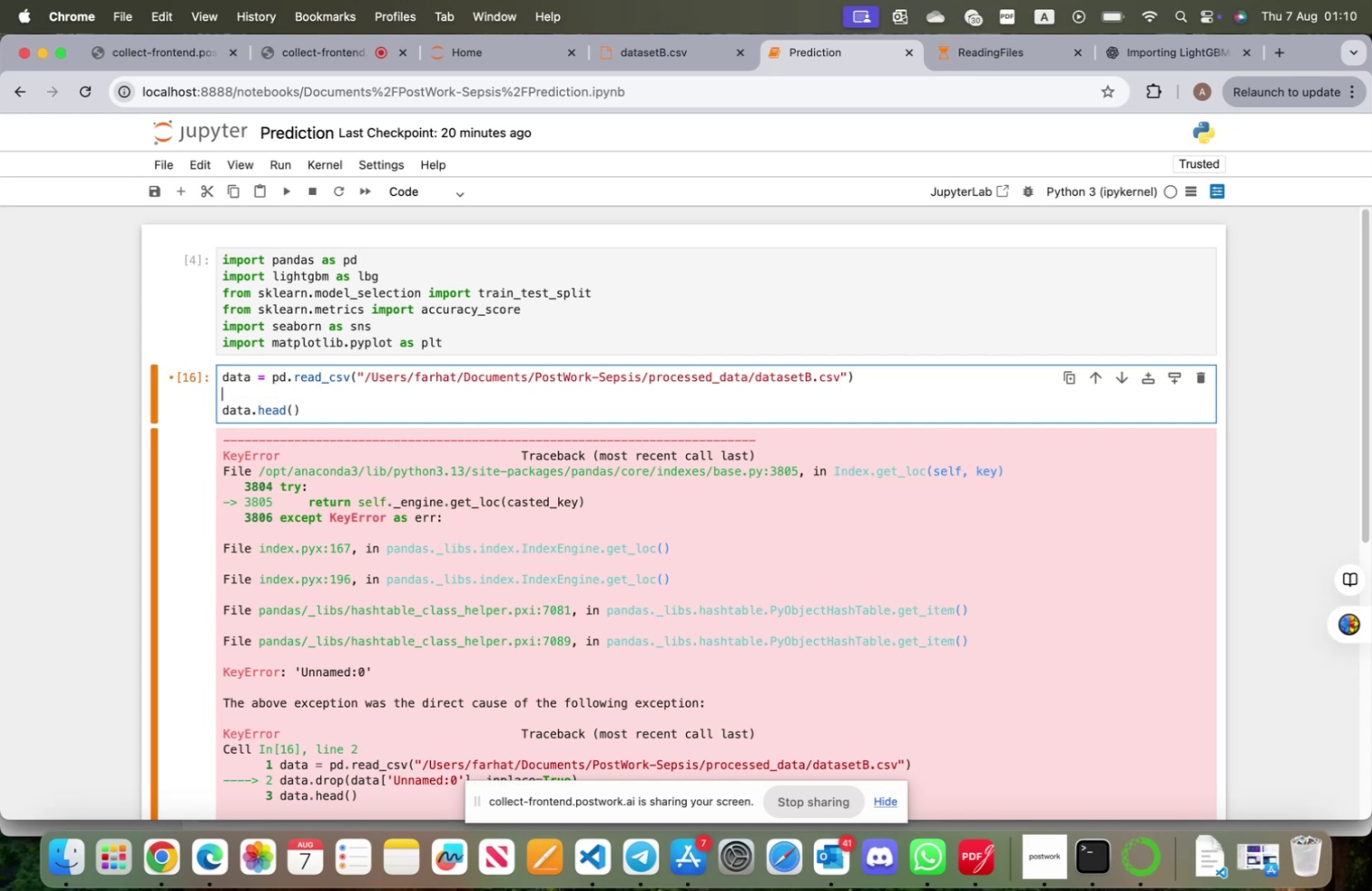 
key(Backspace)
 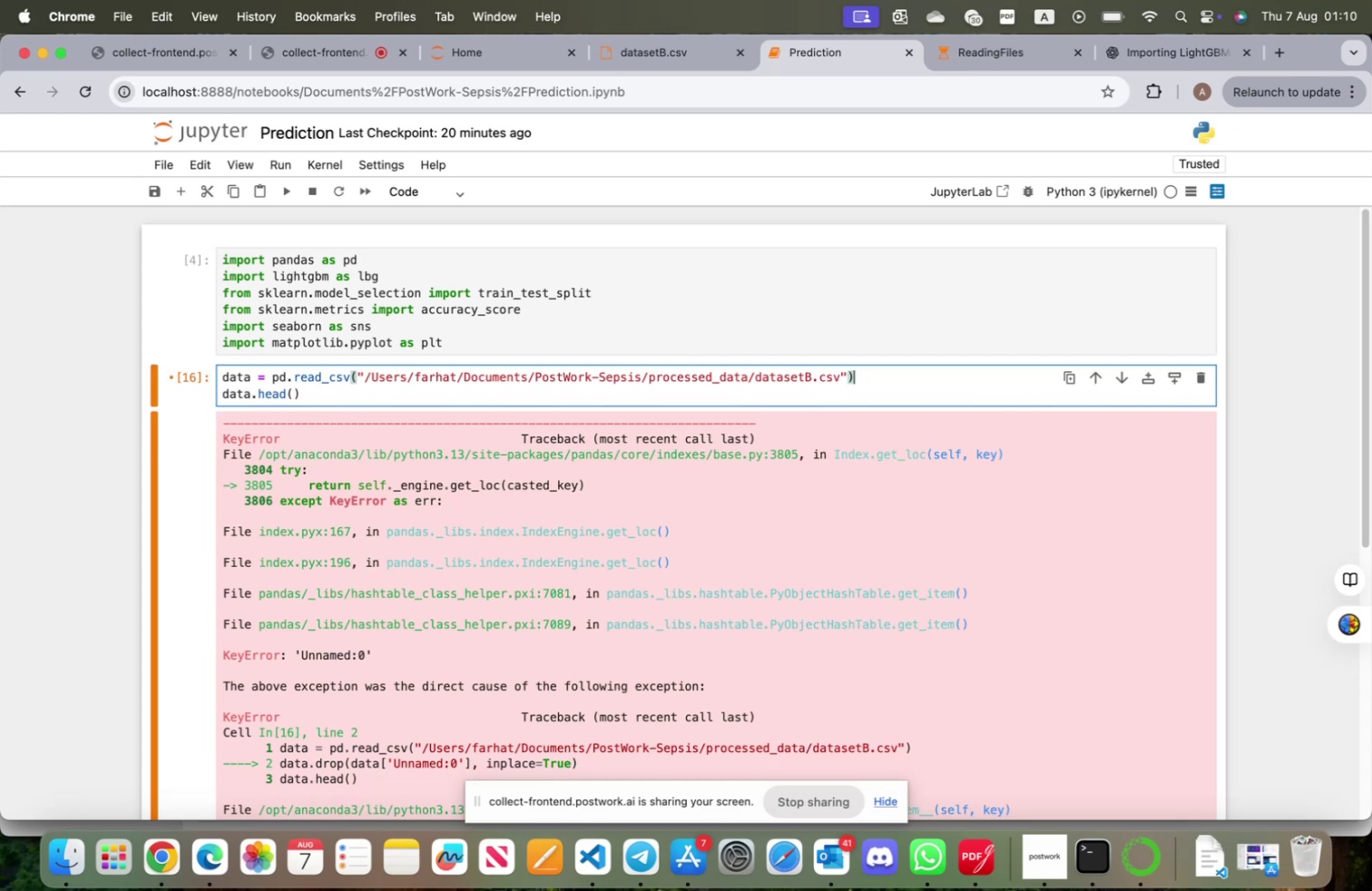 
key(Shift+ShiftRight)
 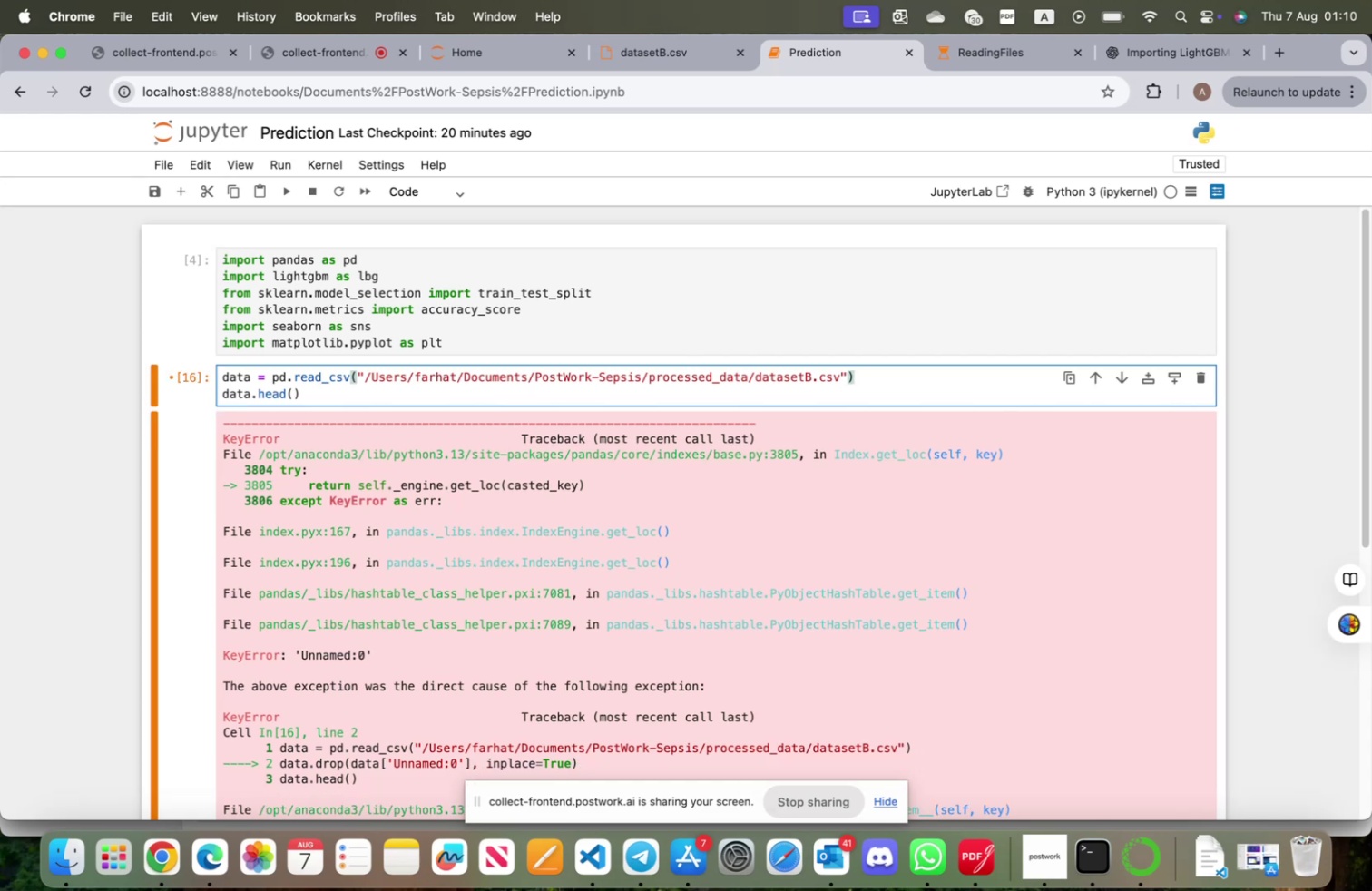 
key(Shift+Enter)
 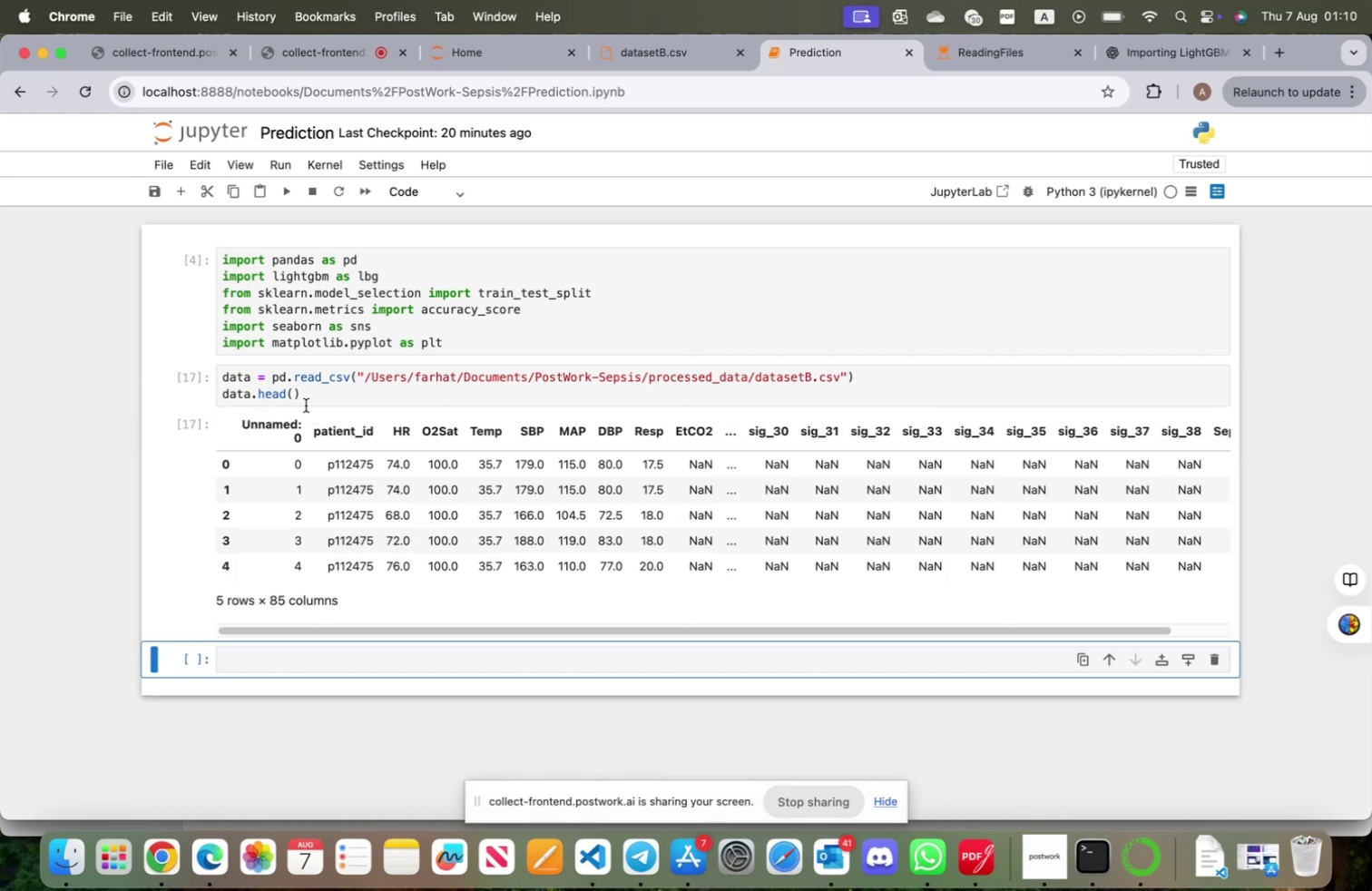 
wait(6.48)
 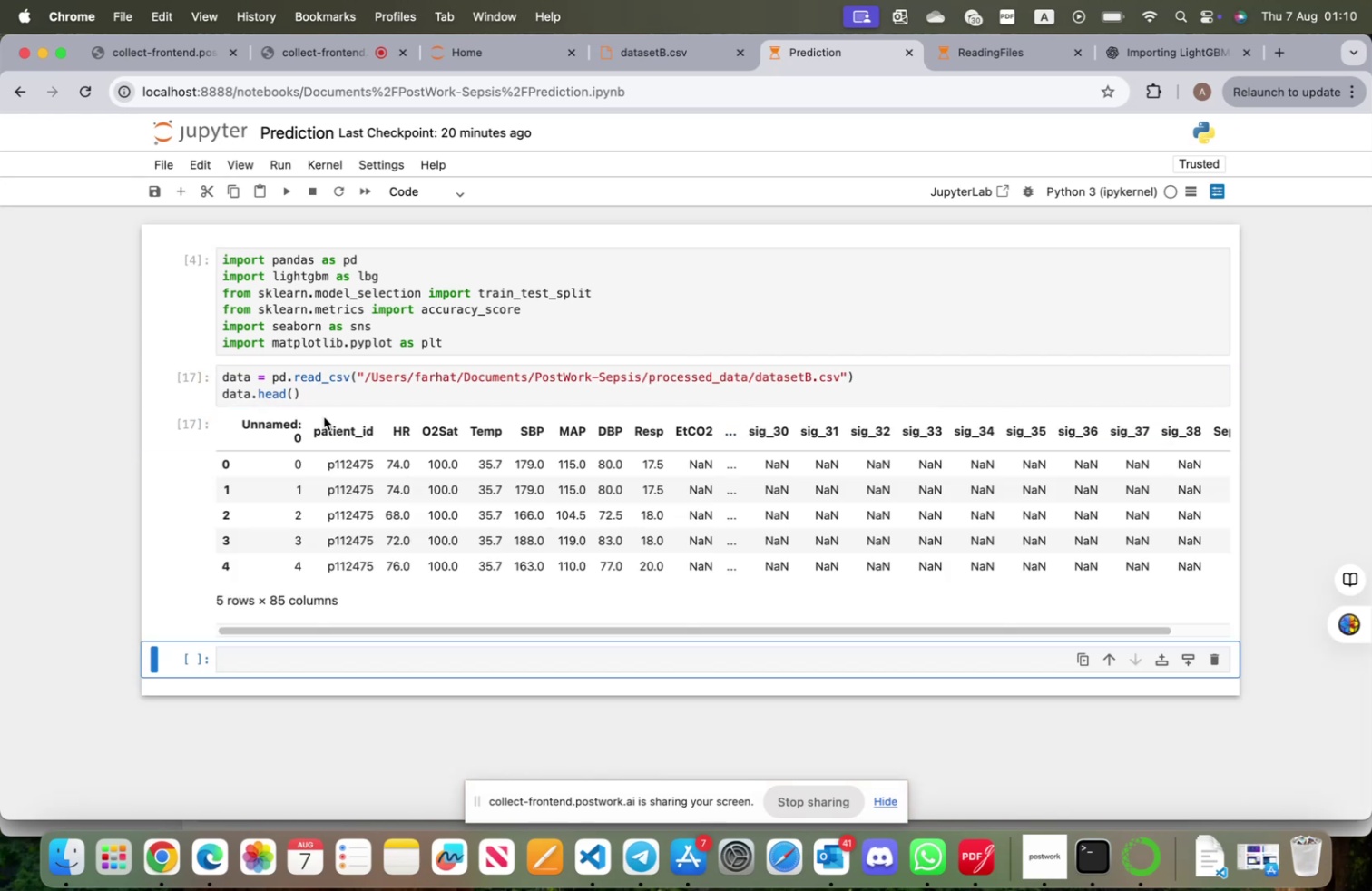 
left_click([876, 380])
 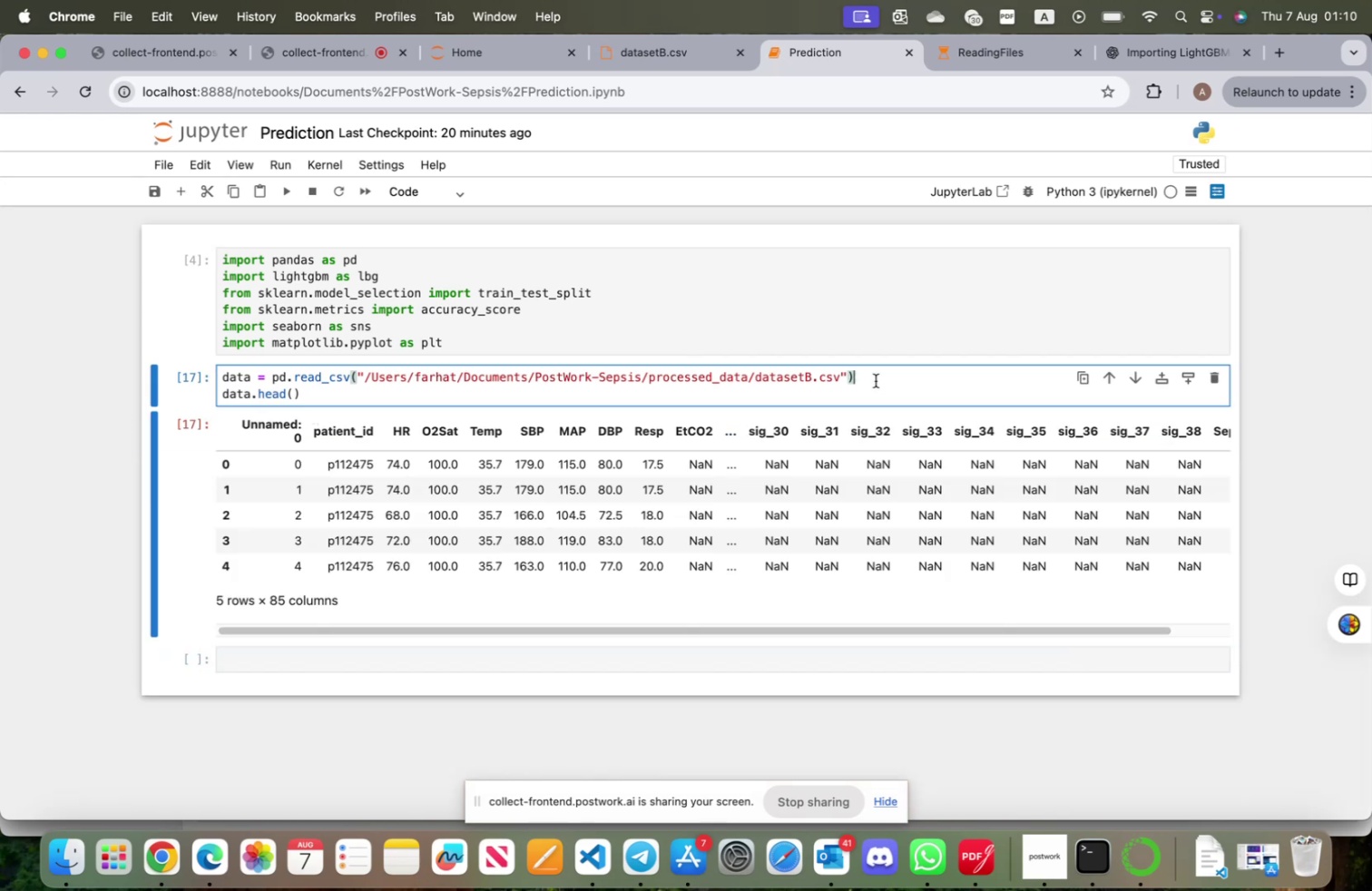 
key(Enter)
 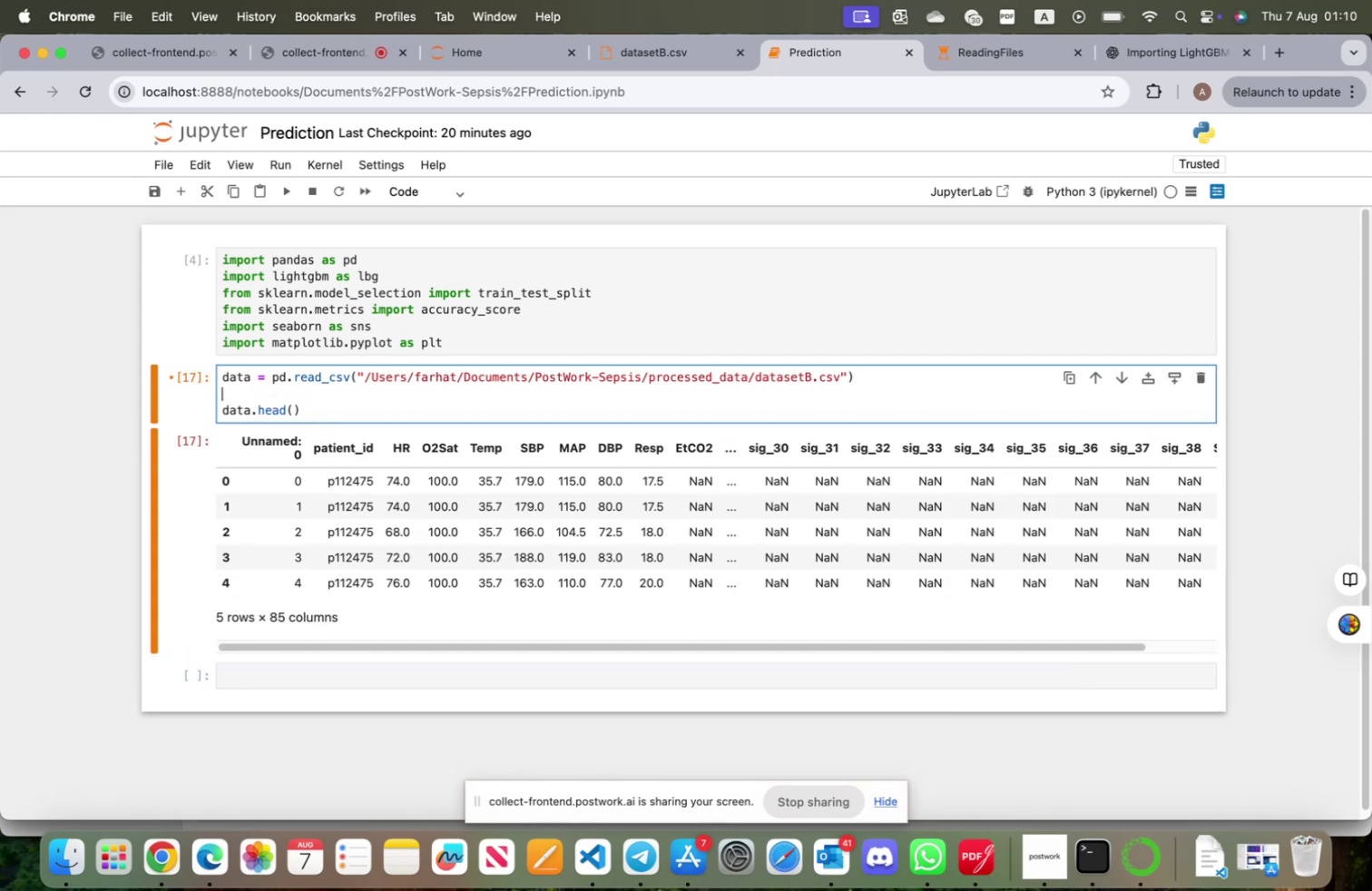 
type(data=)
key(Backspace)
type( = data.iloc[1:,:)
 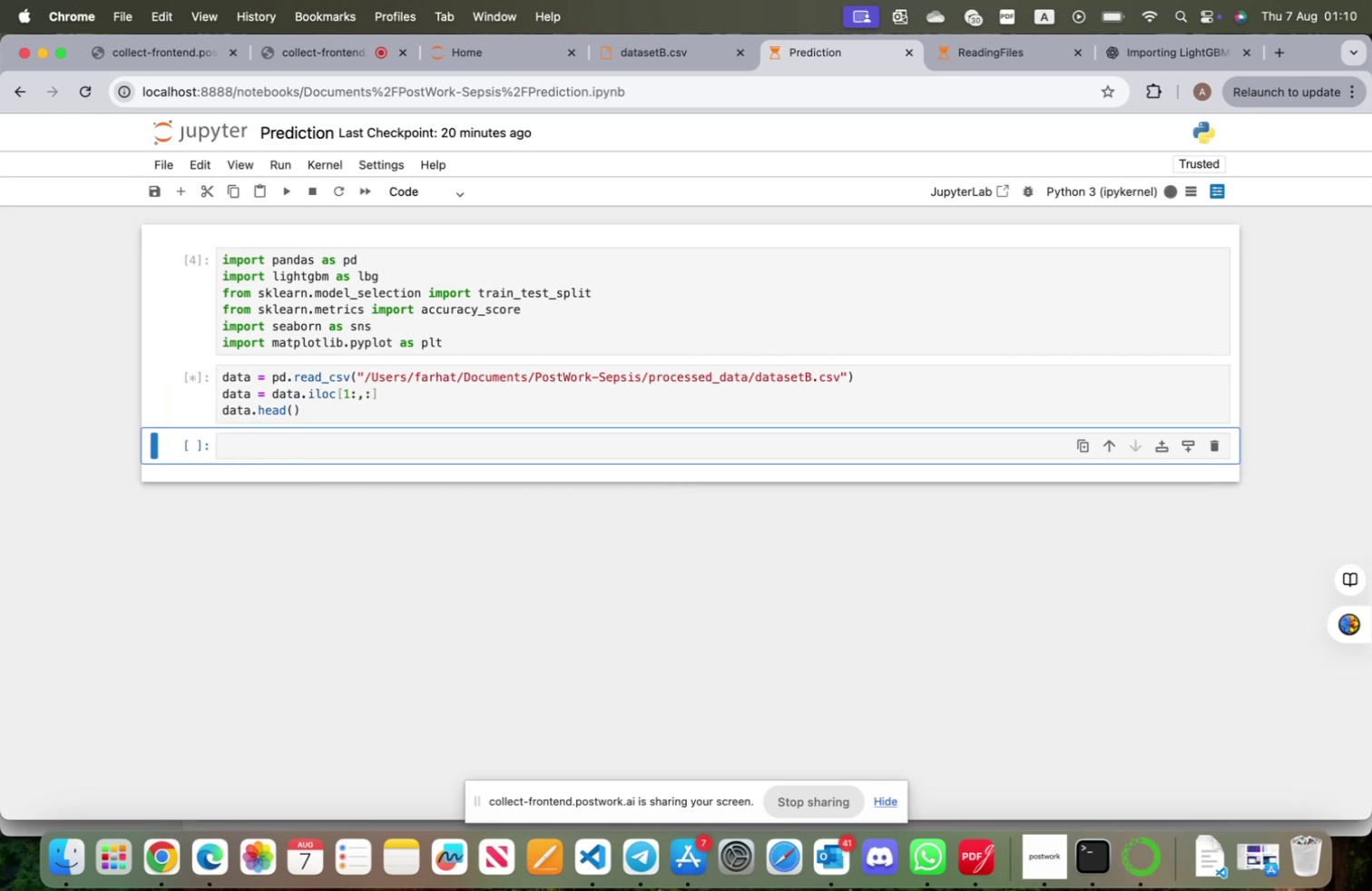 
 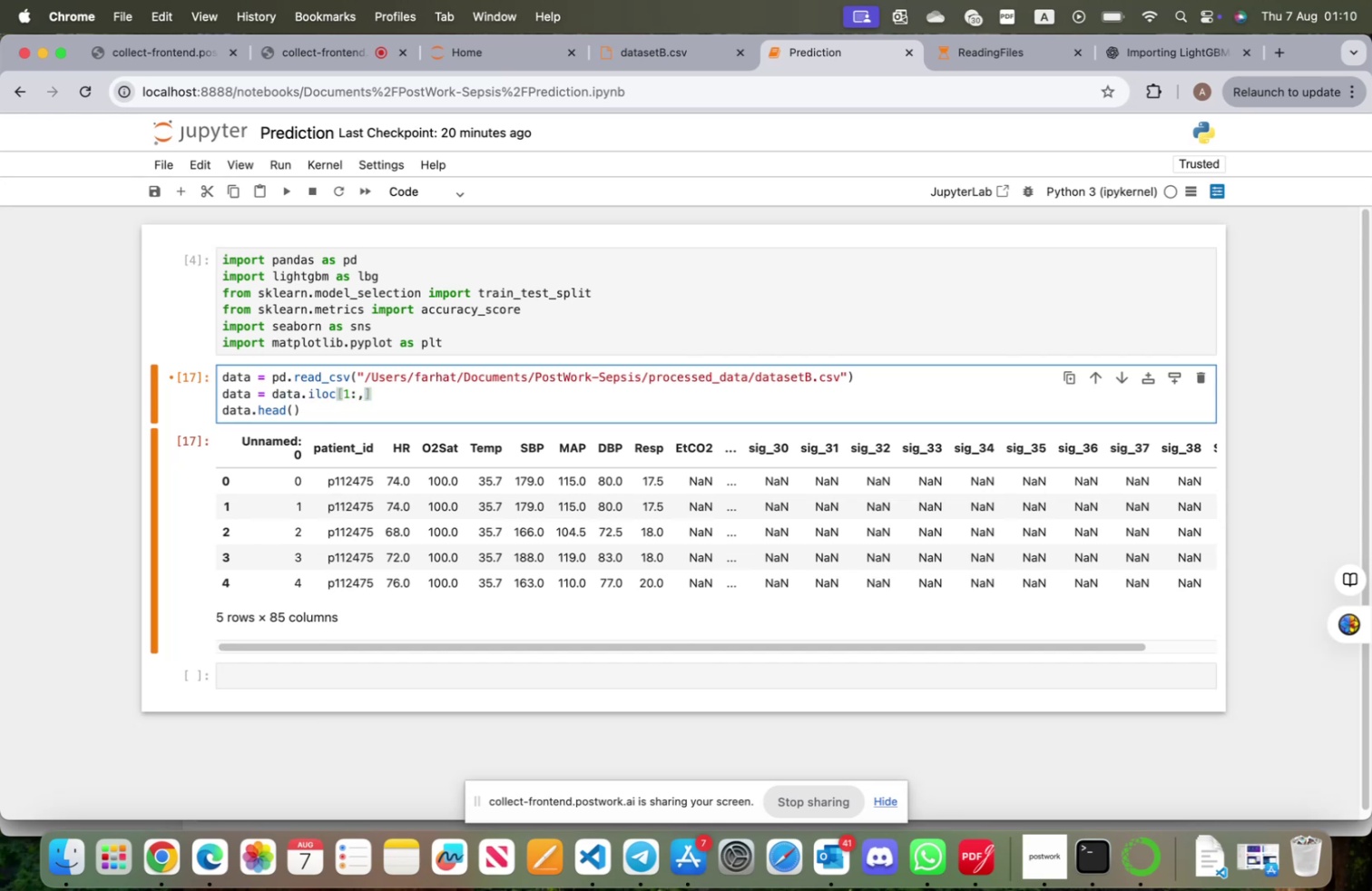 
key(Shift+Enter)
 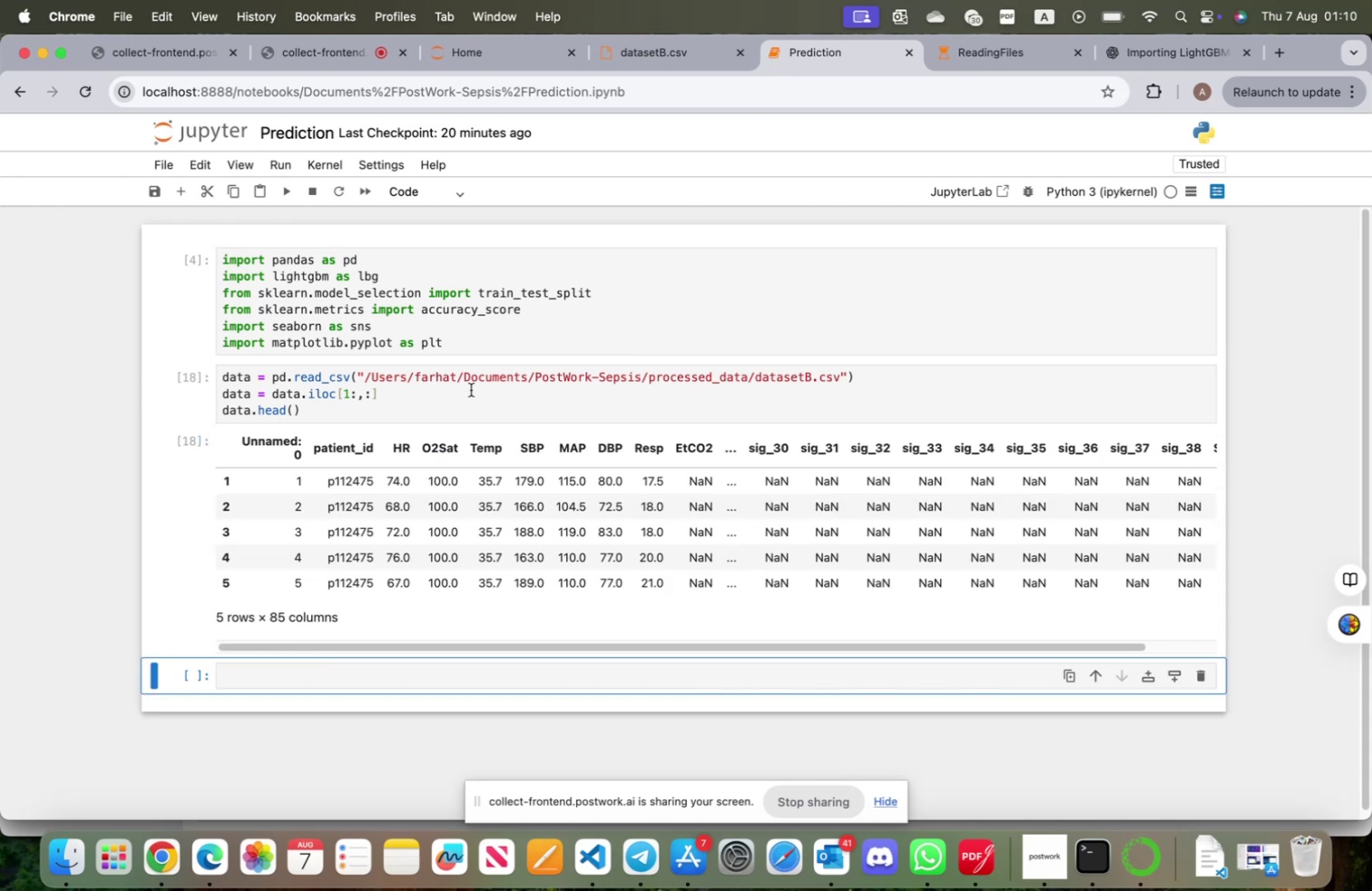 
left_click([348, 395])
 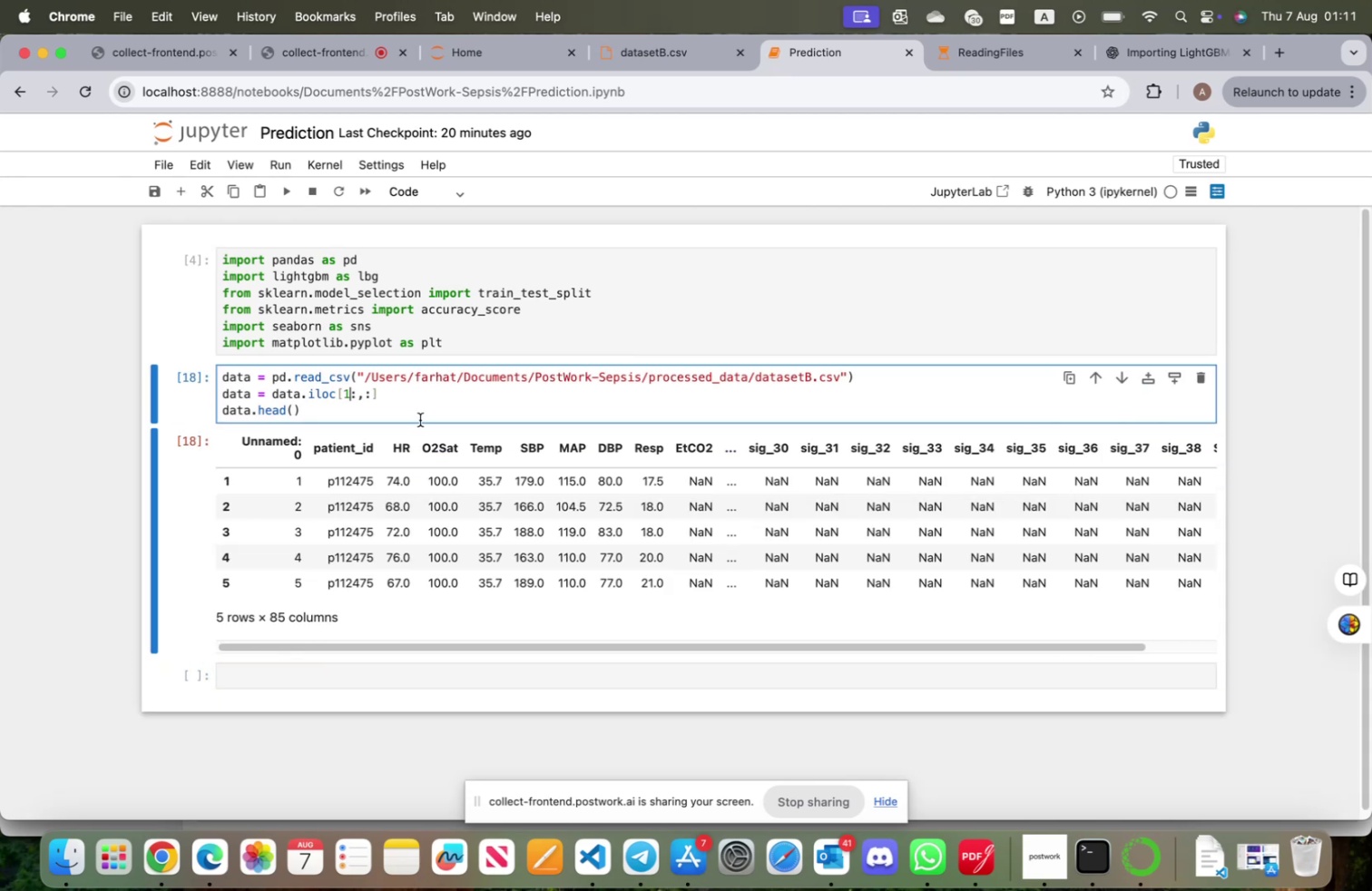 
wait(6.4)
 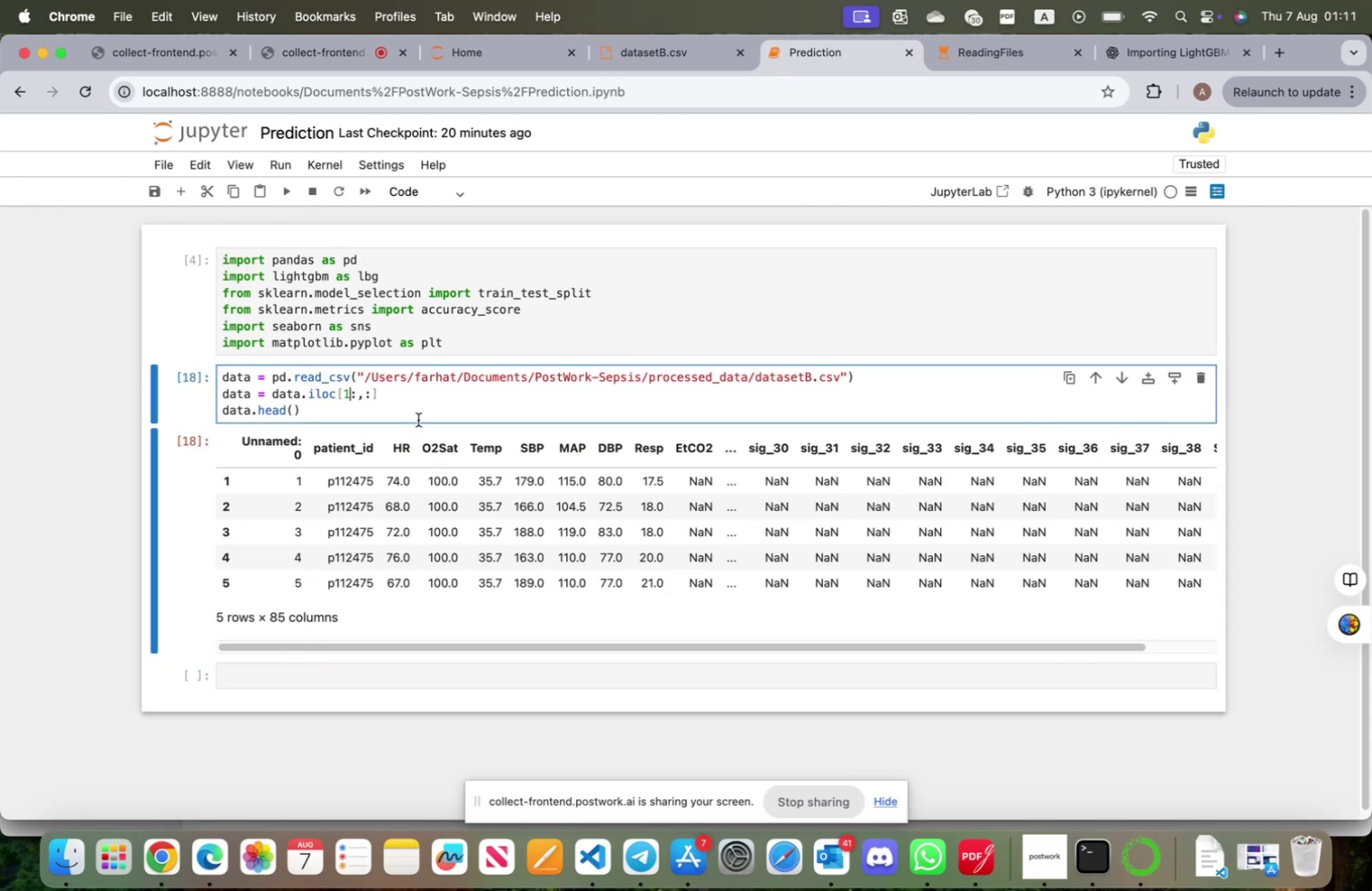 
key(Backspace)
 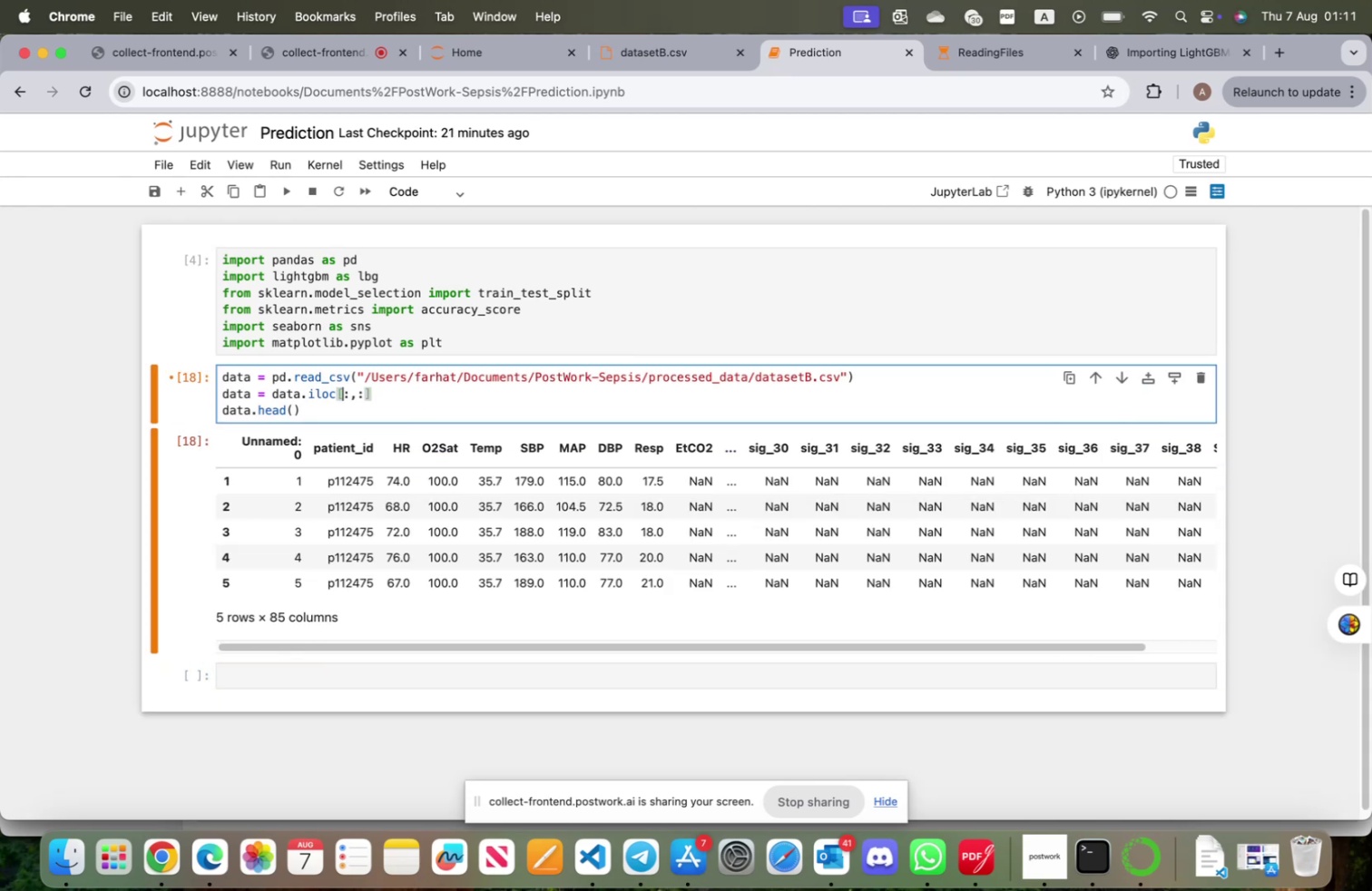 
key(0)
 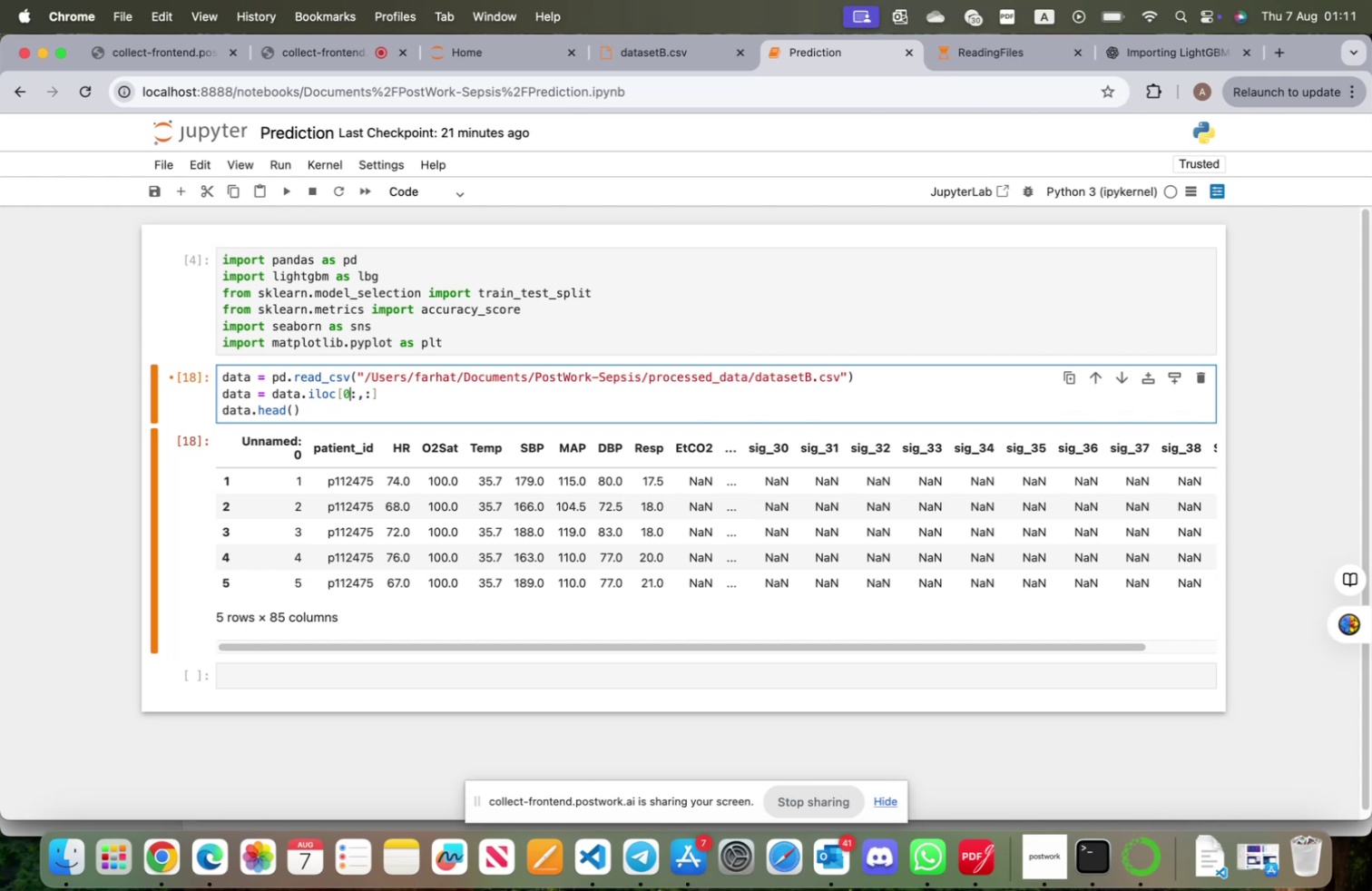 
key(ArrowRight)
 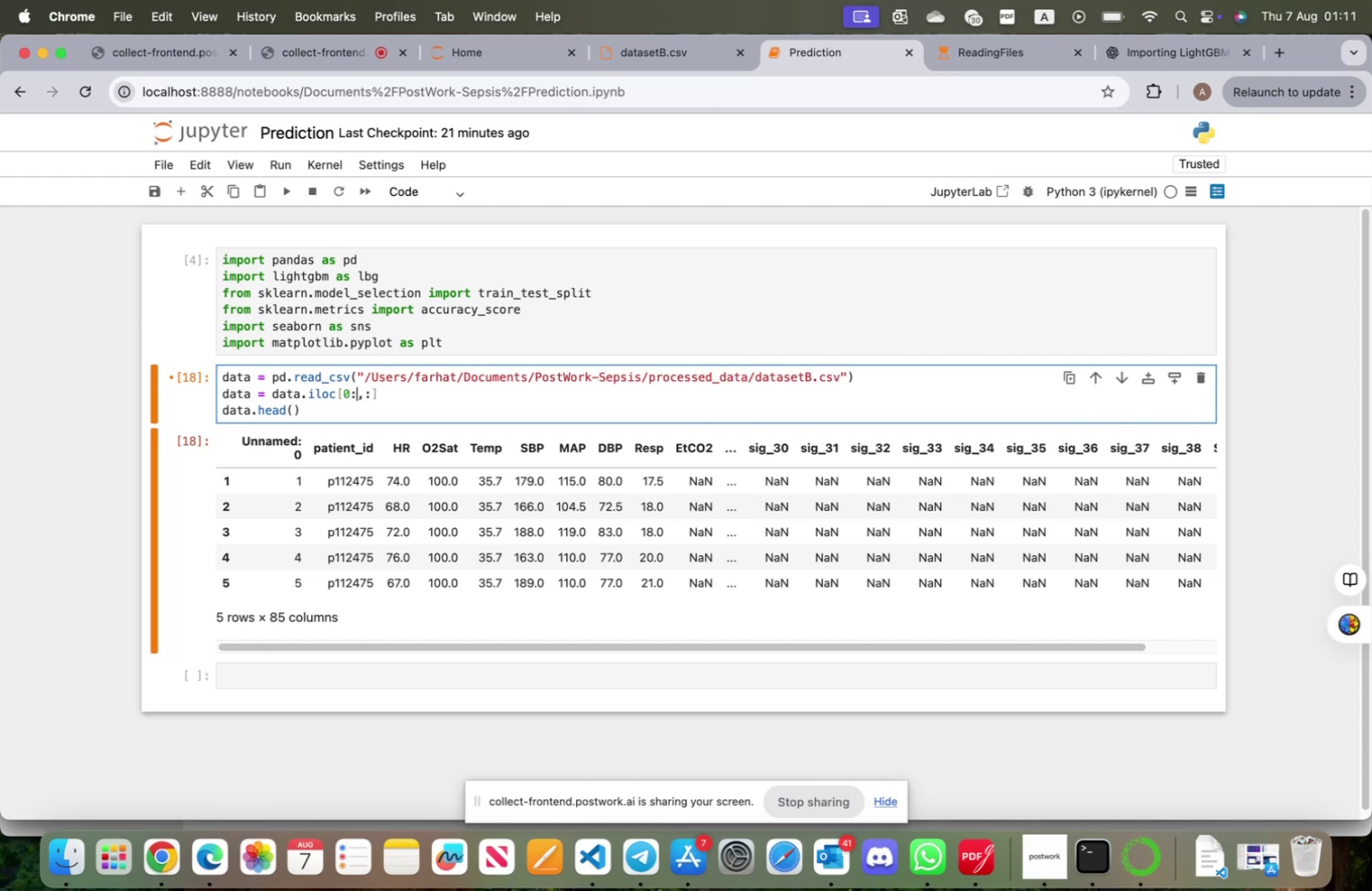 
key(ArrowRight)
 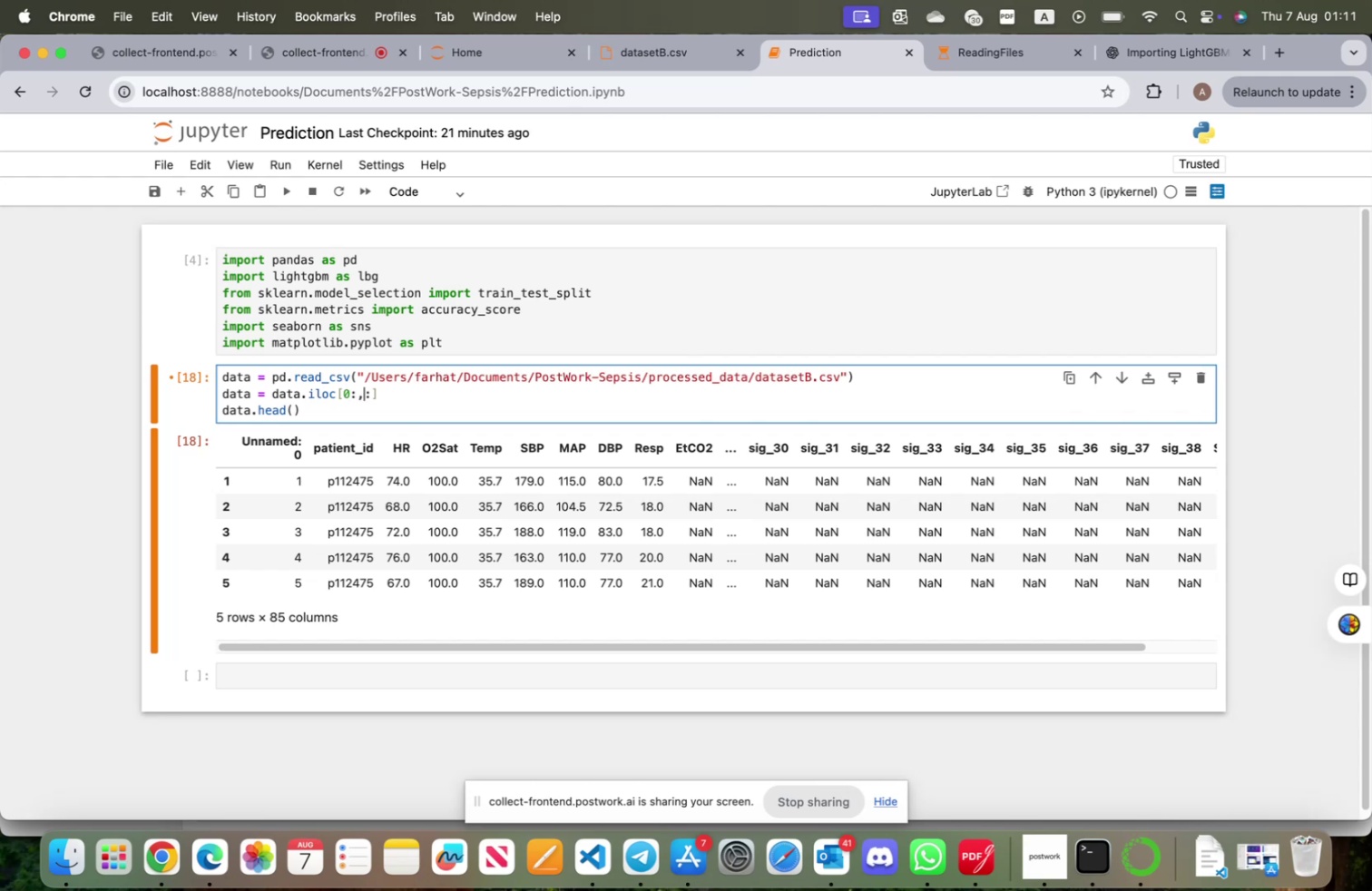 
key(1)
 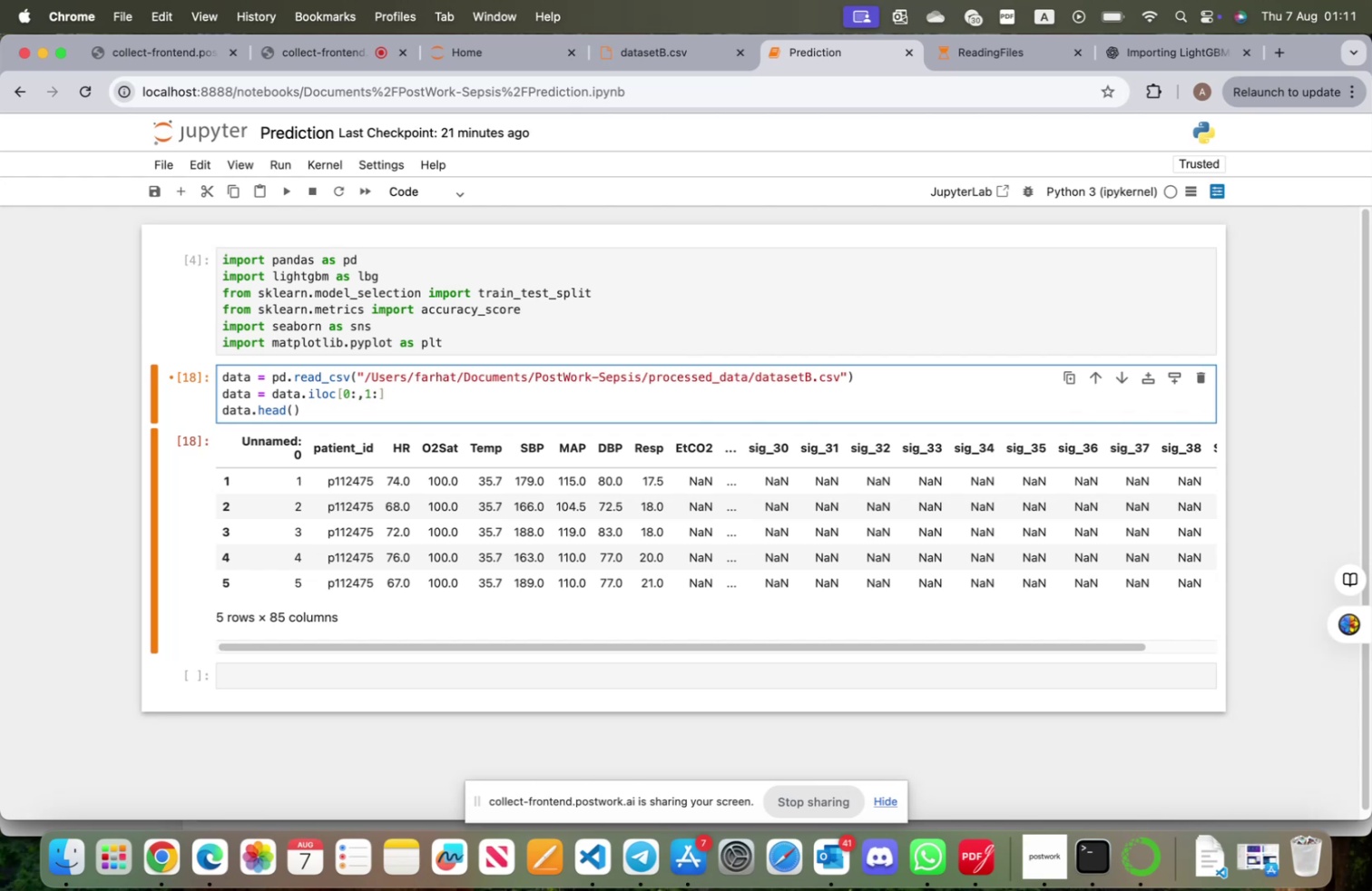 
key(Shift+ShiftRight)
 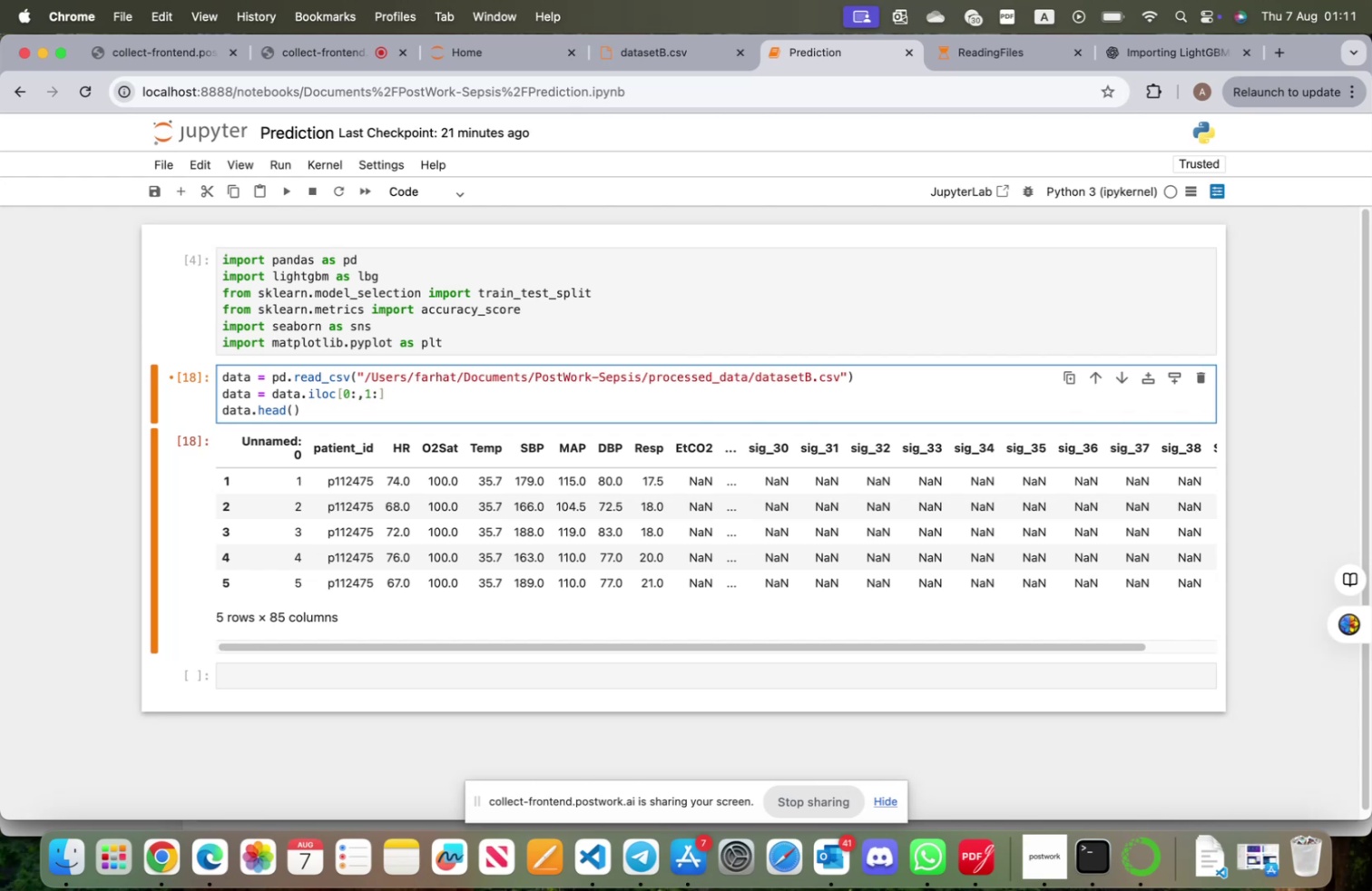 
key(Shift+Enter)
 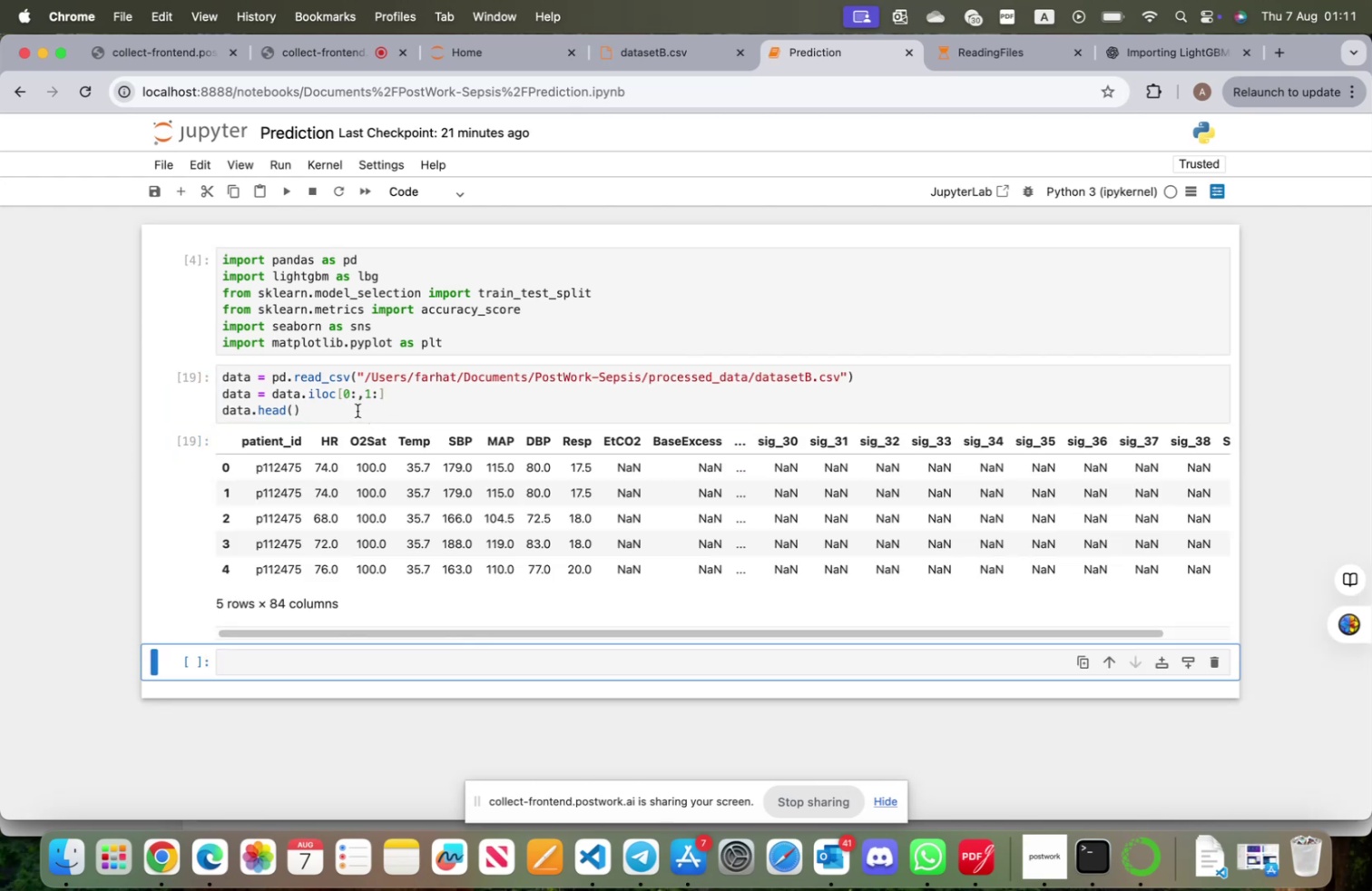 
left_click([349, 393])
 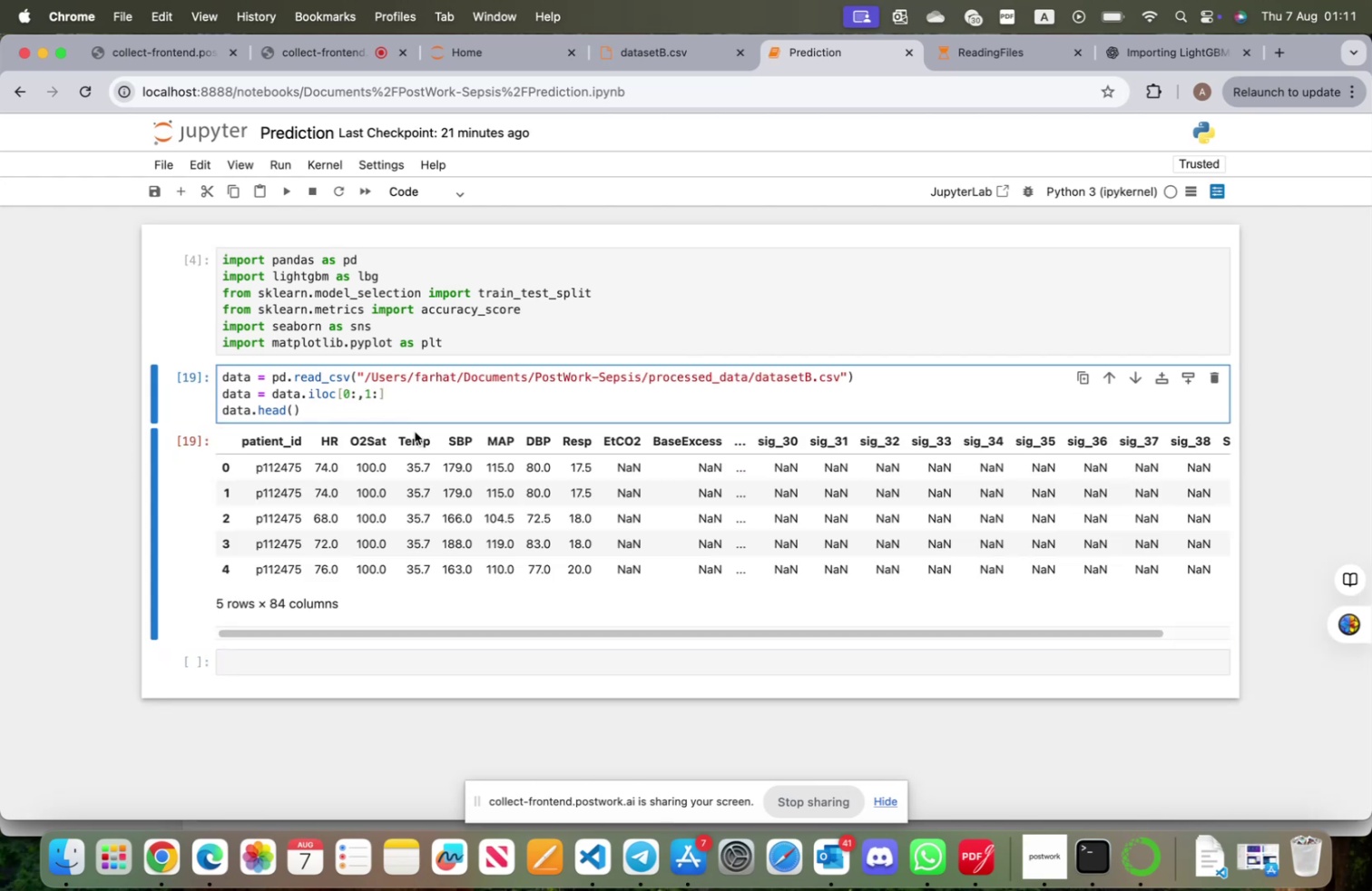 
key(Backspace)
 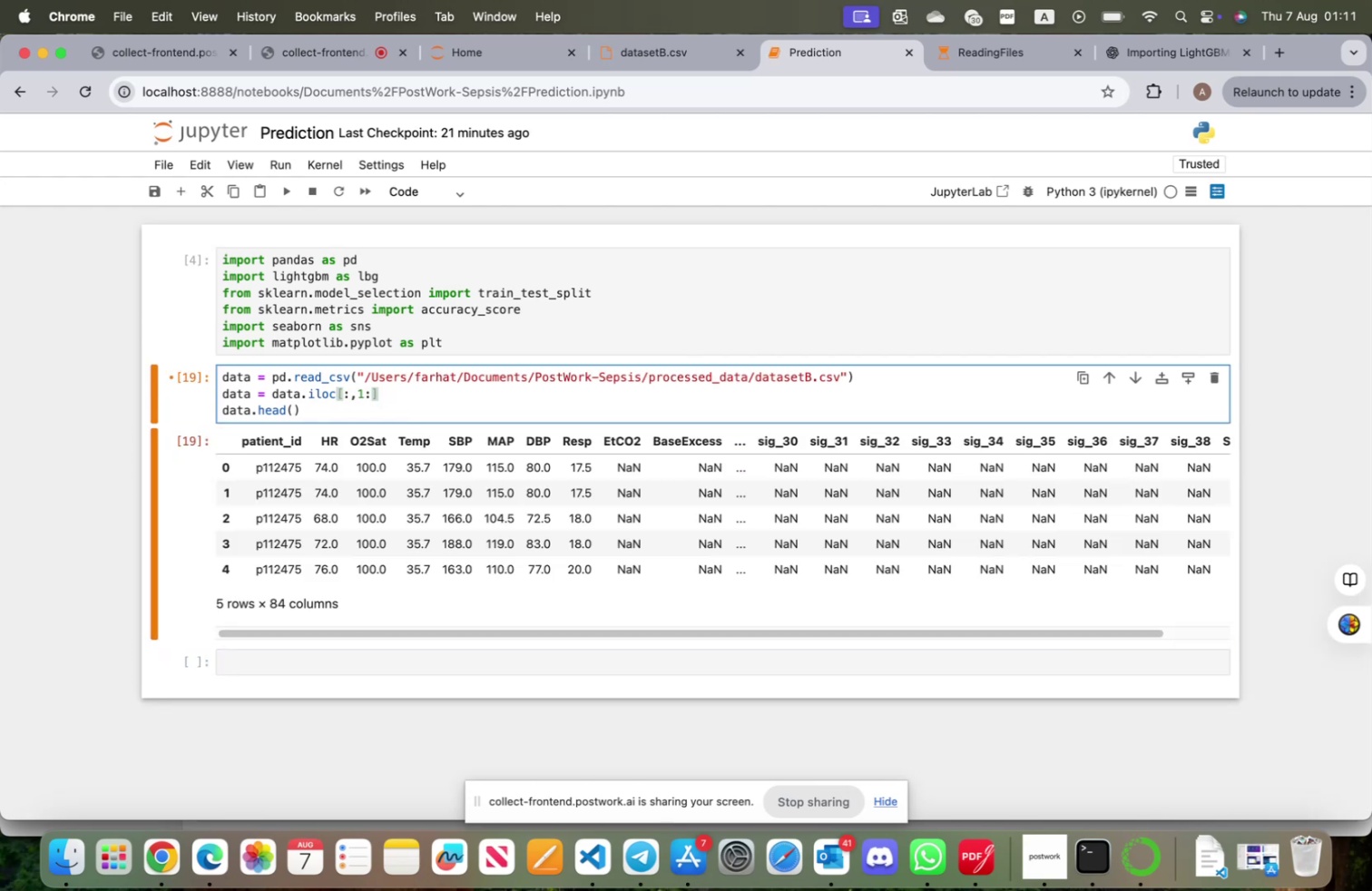 
key(Shift+Enter)
 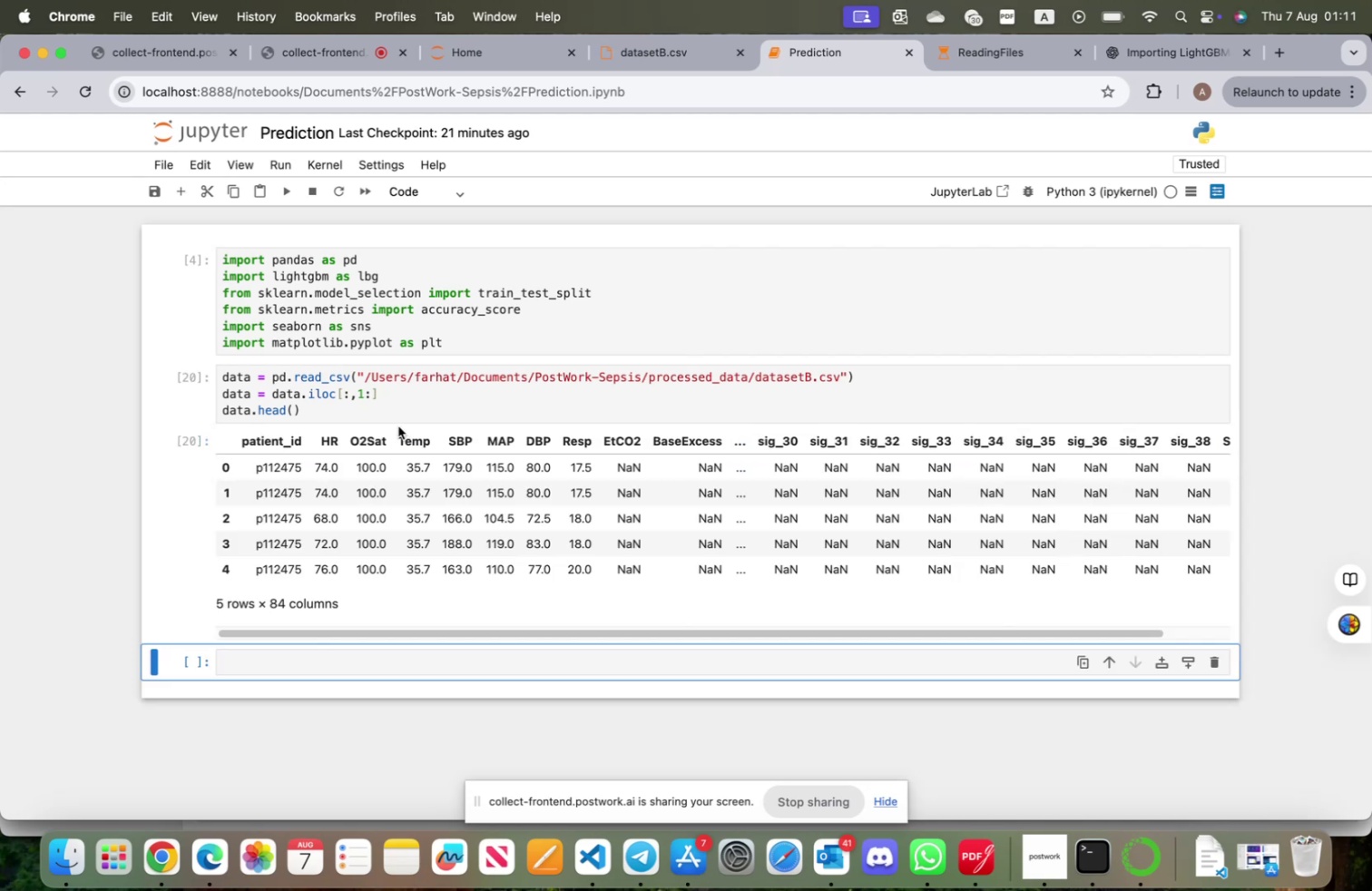 
left_click([330, 662])
 